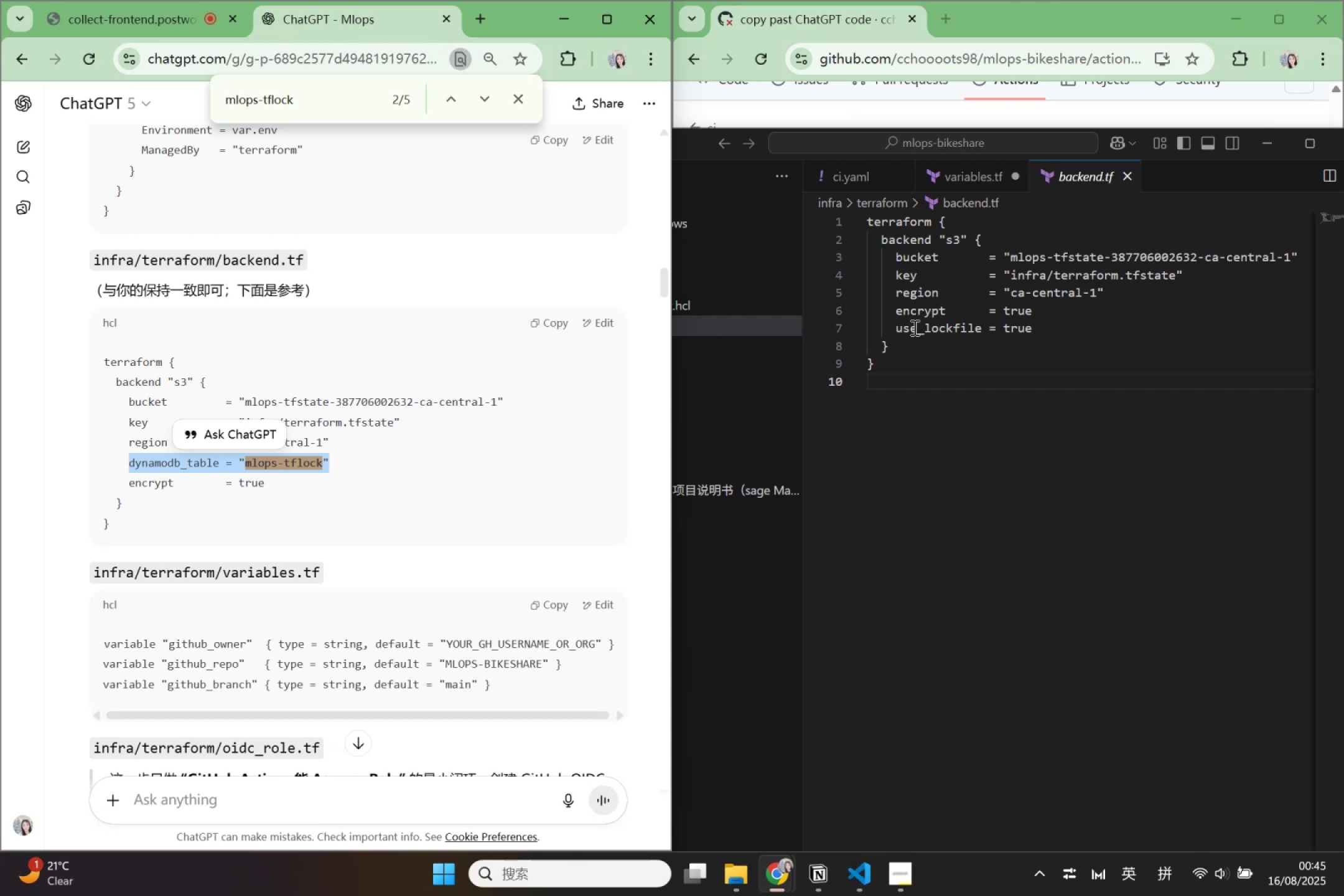 
left_click_drag(start_coordinate=[900, 330], to_coordinate=[1035, 327])
 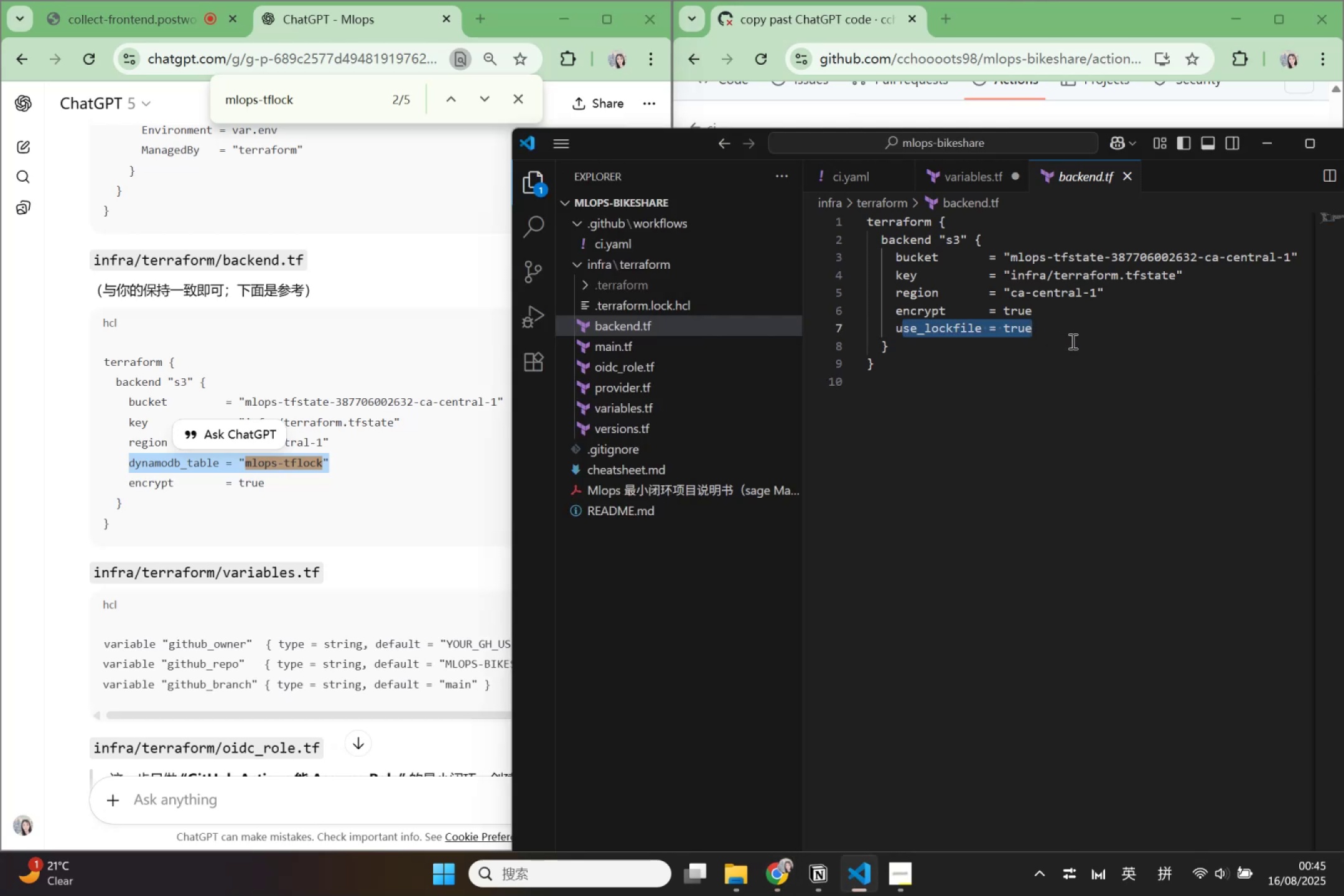 
key(Backspace)
 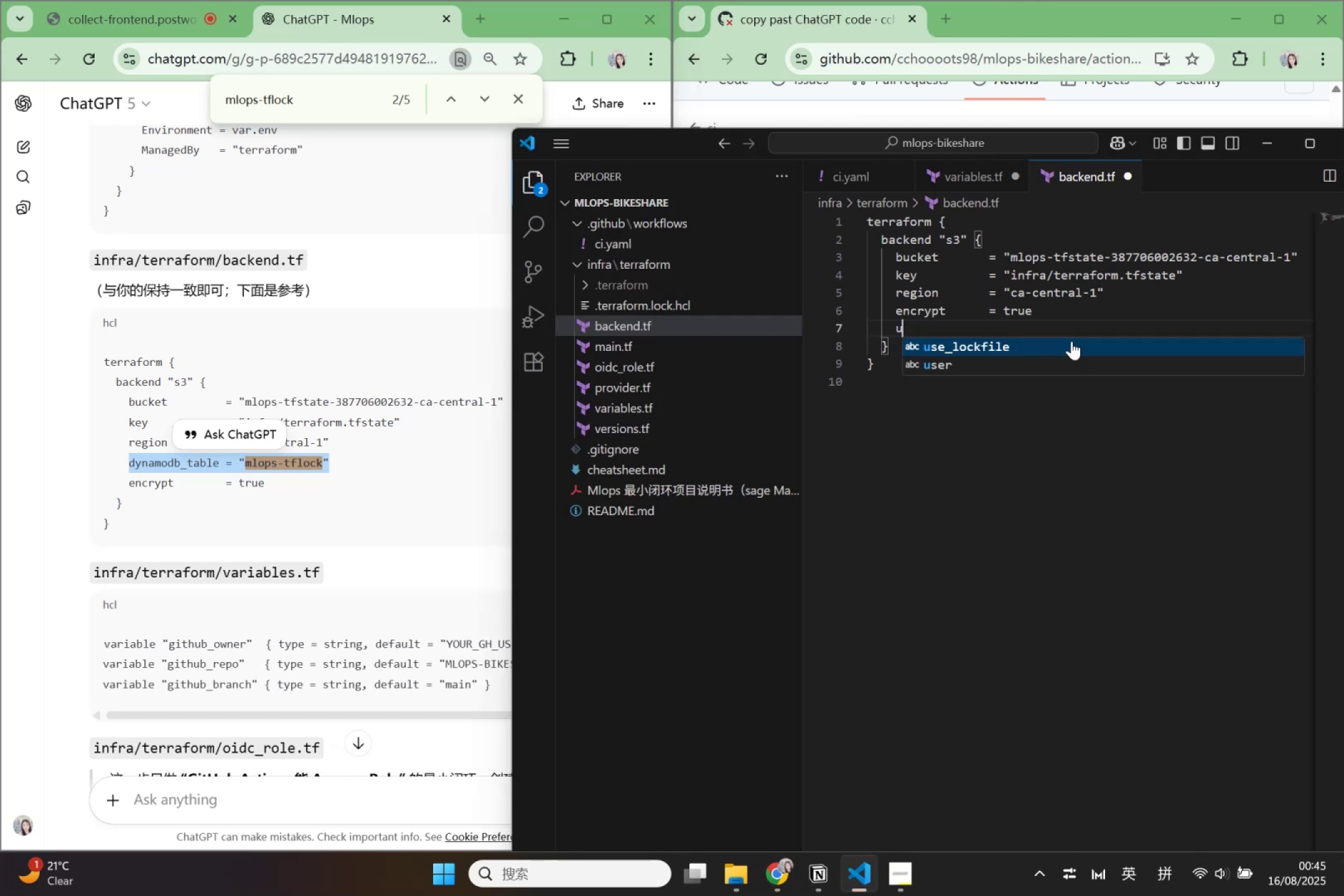 
key(Backspace)
 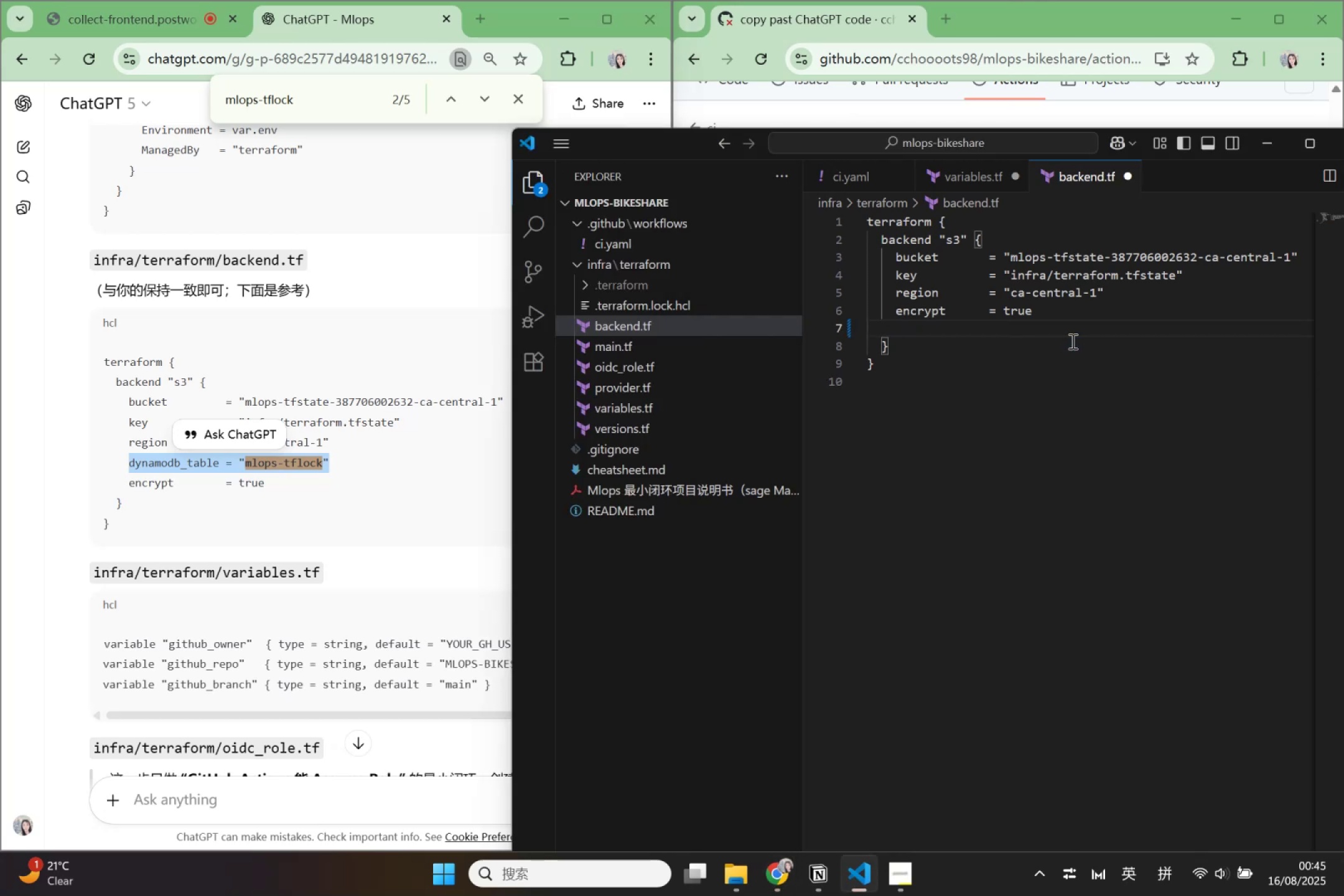 
key(Control+V)
 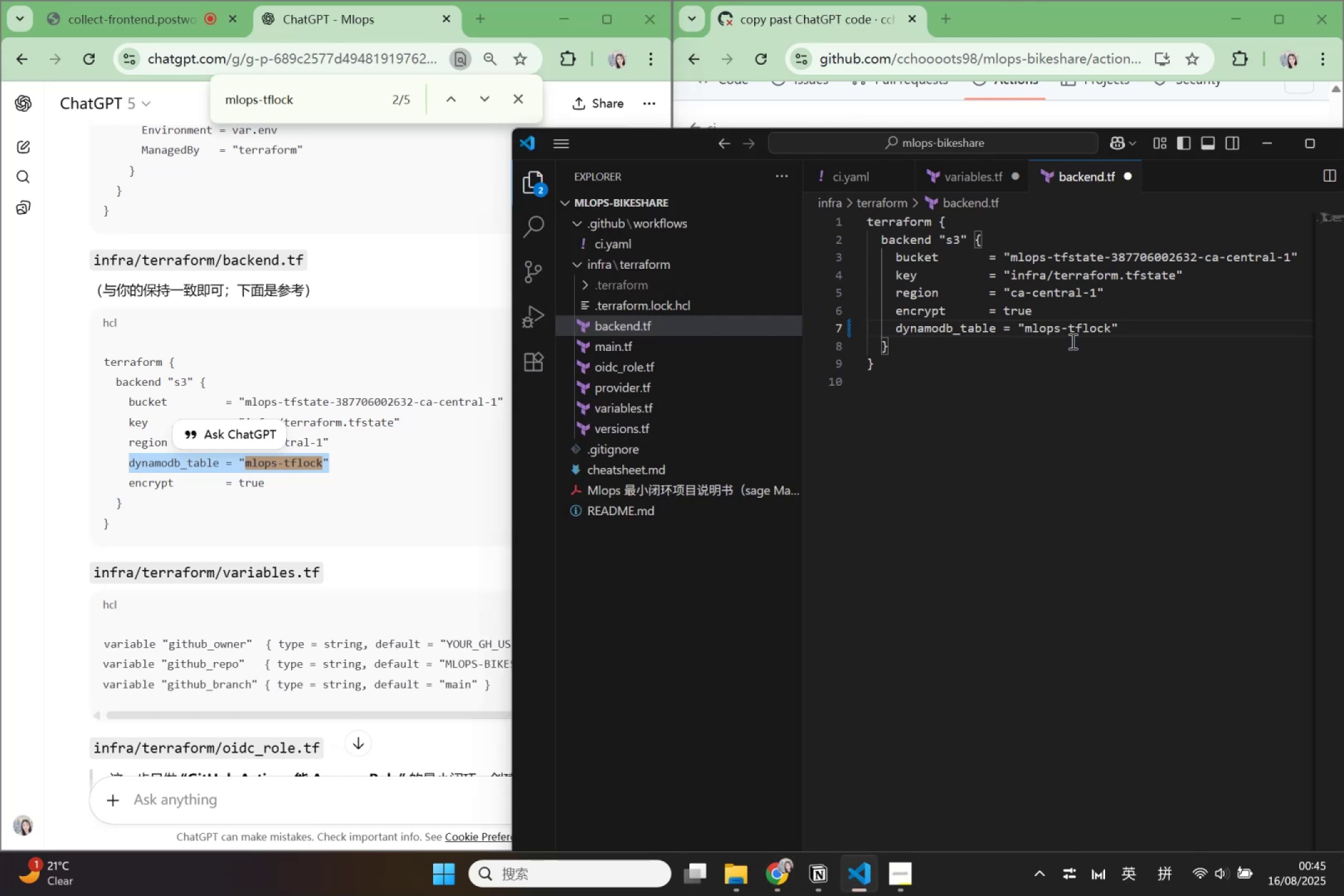 
key(Control+ControlLeft)
 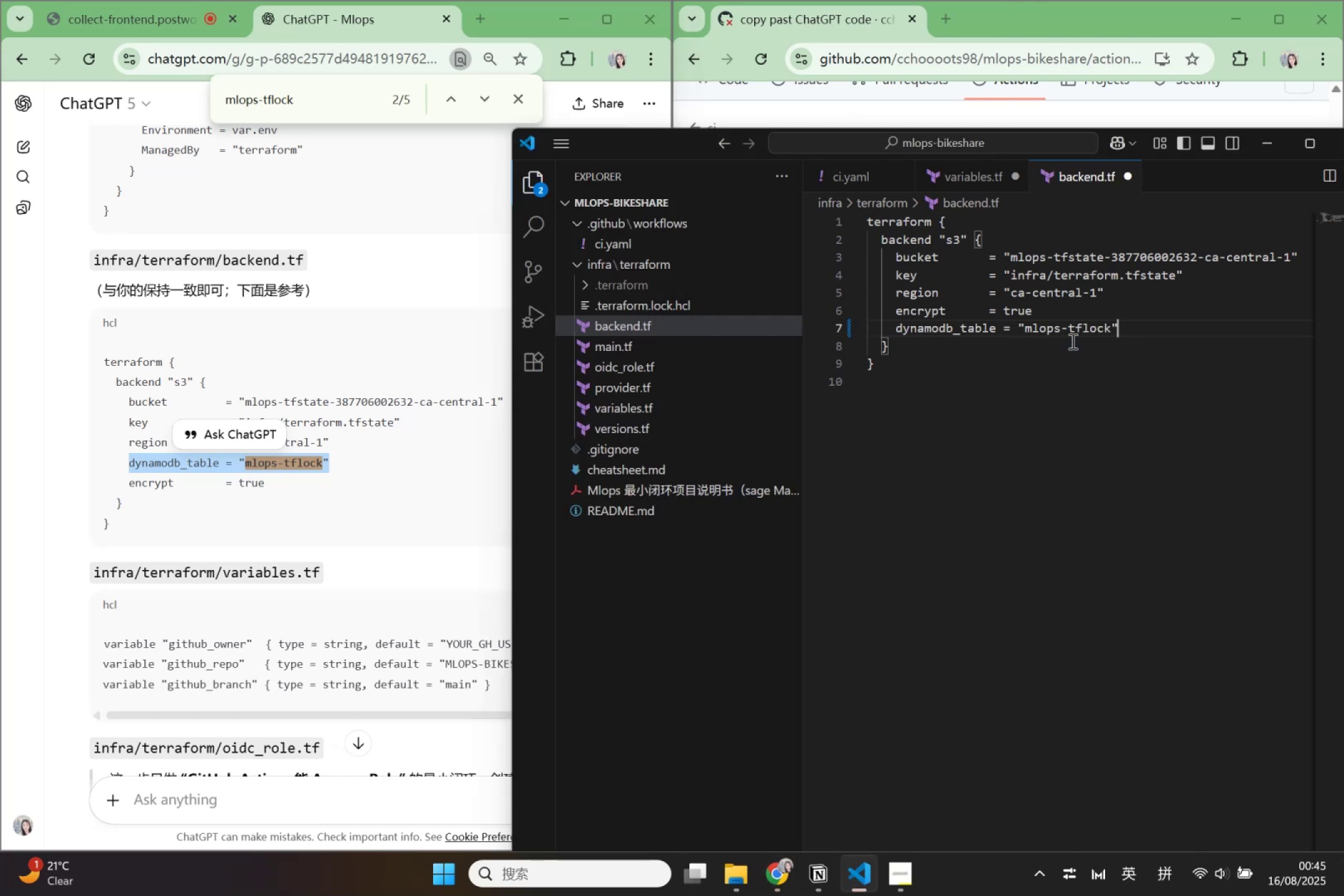 
key(Control+Z)
 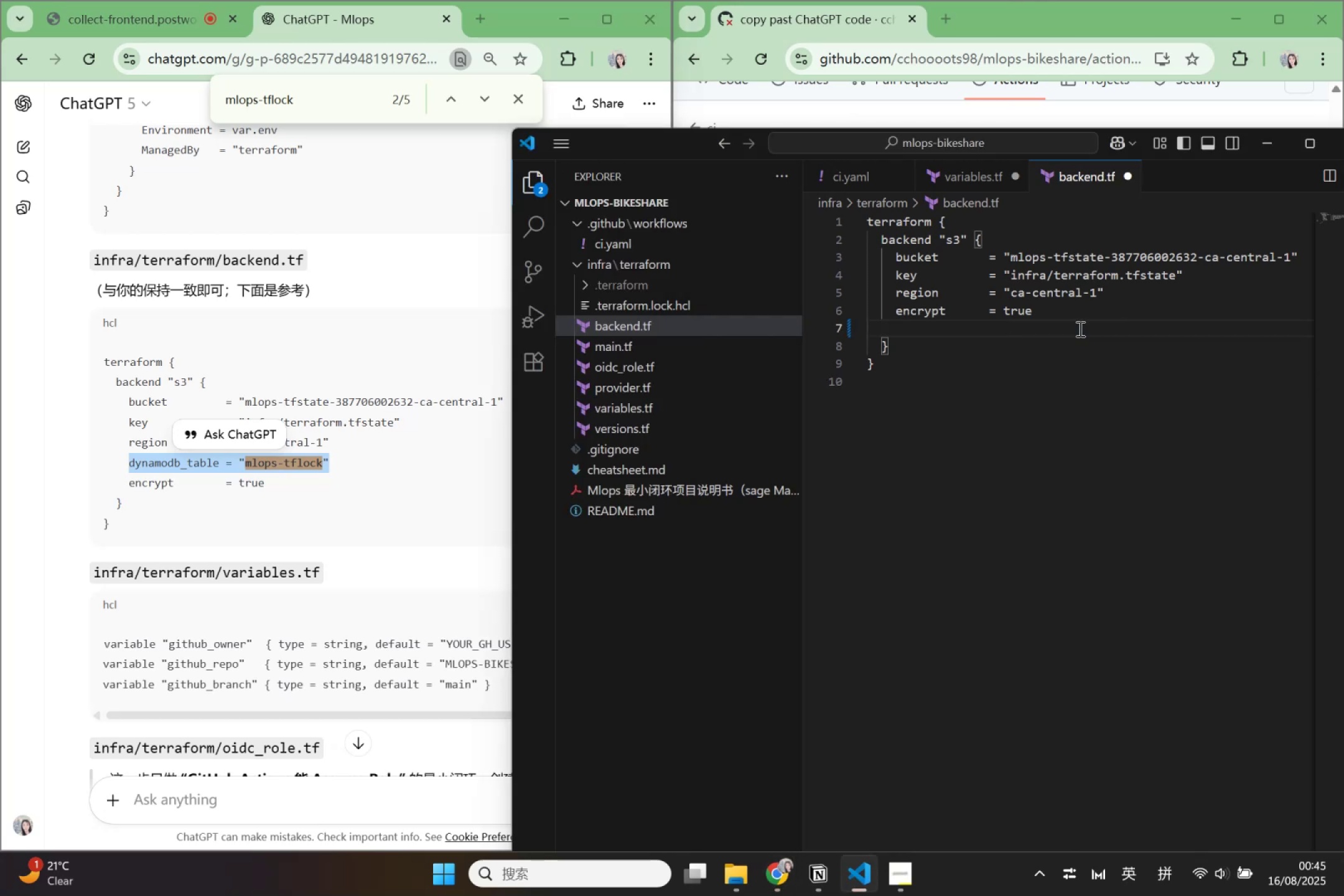 
key(Backspace)
 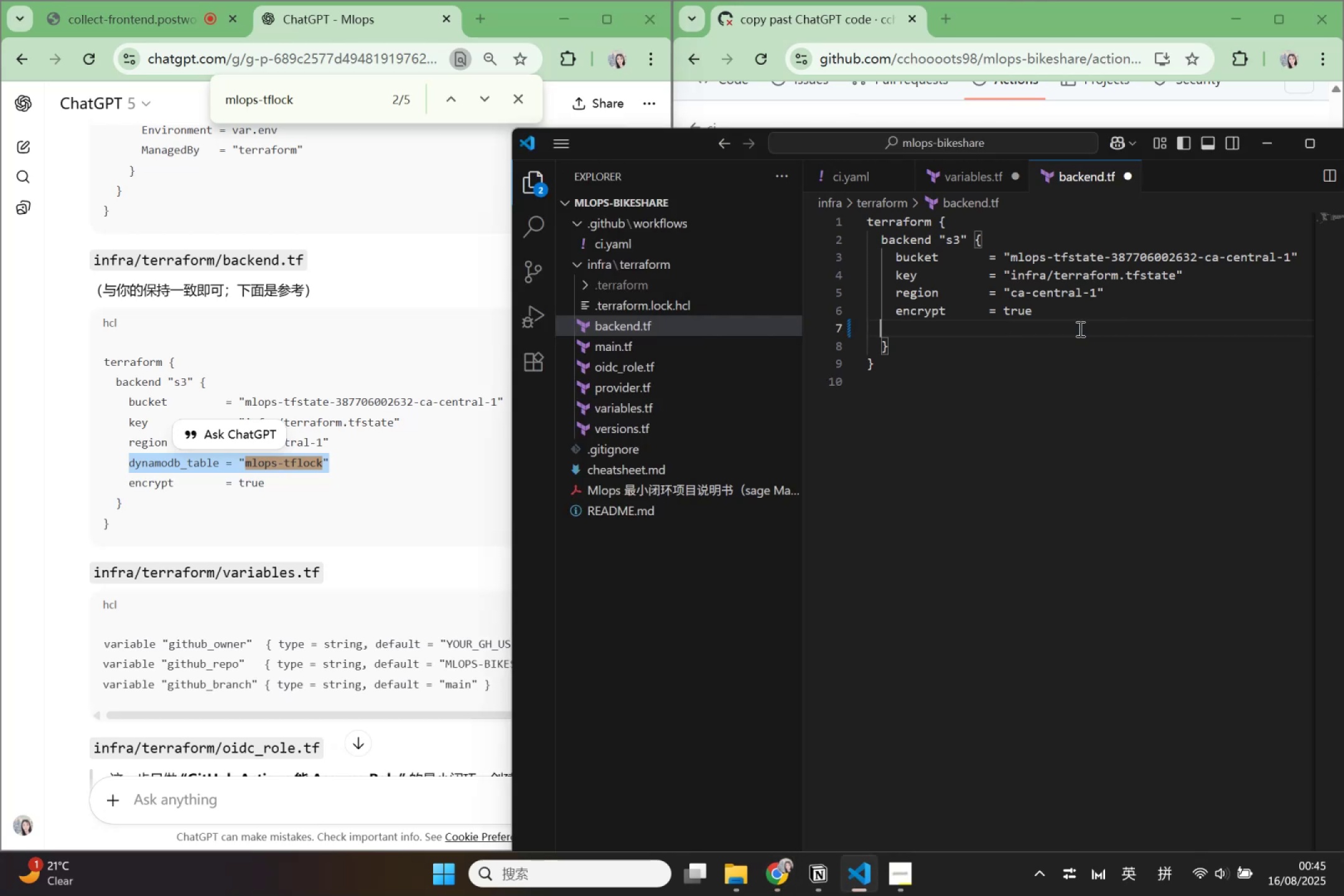 
key(Backspace)
 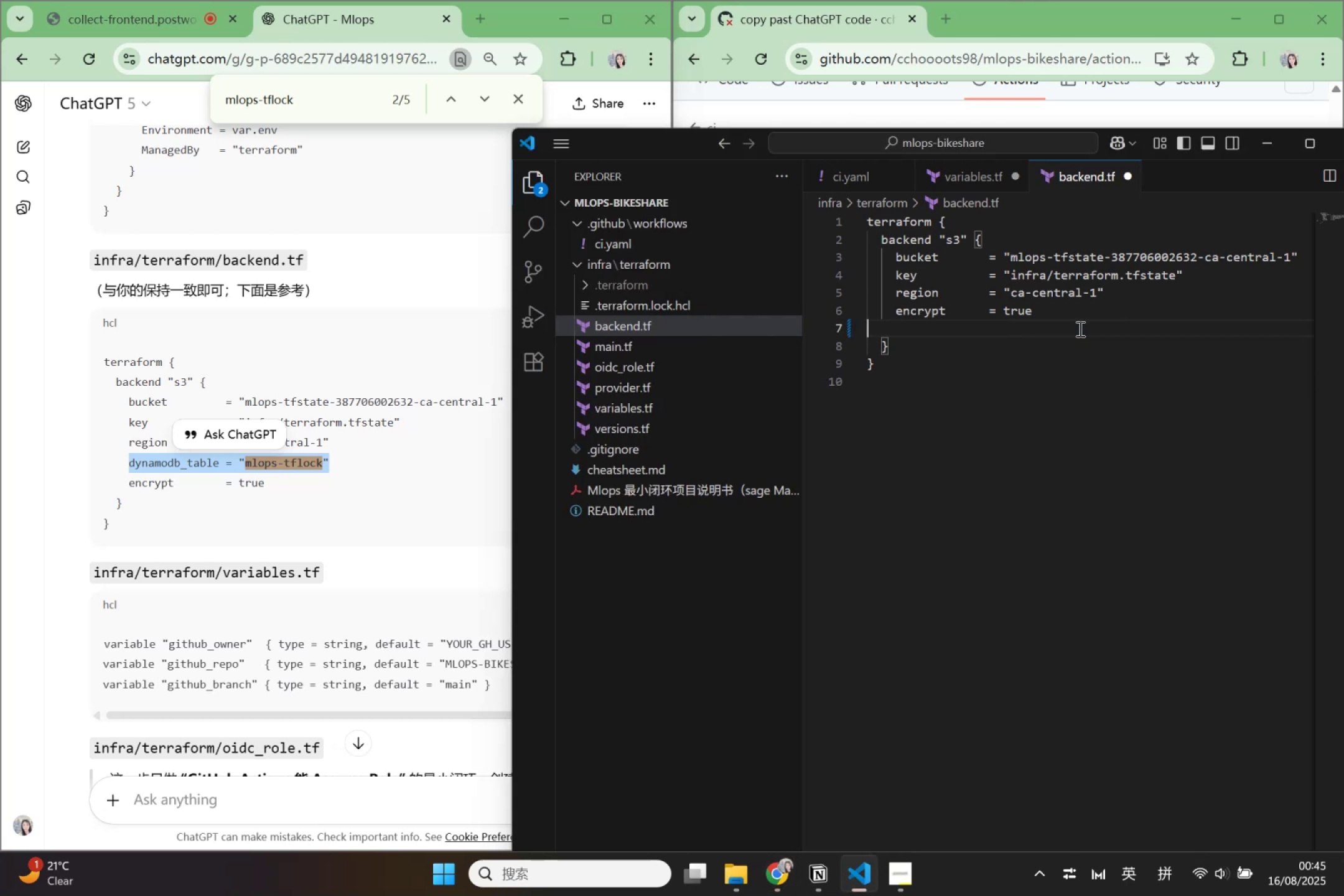 
key(Backspace)
 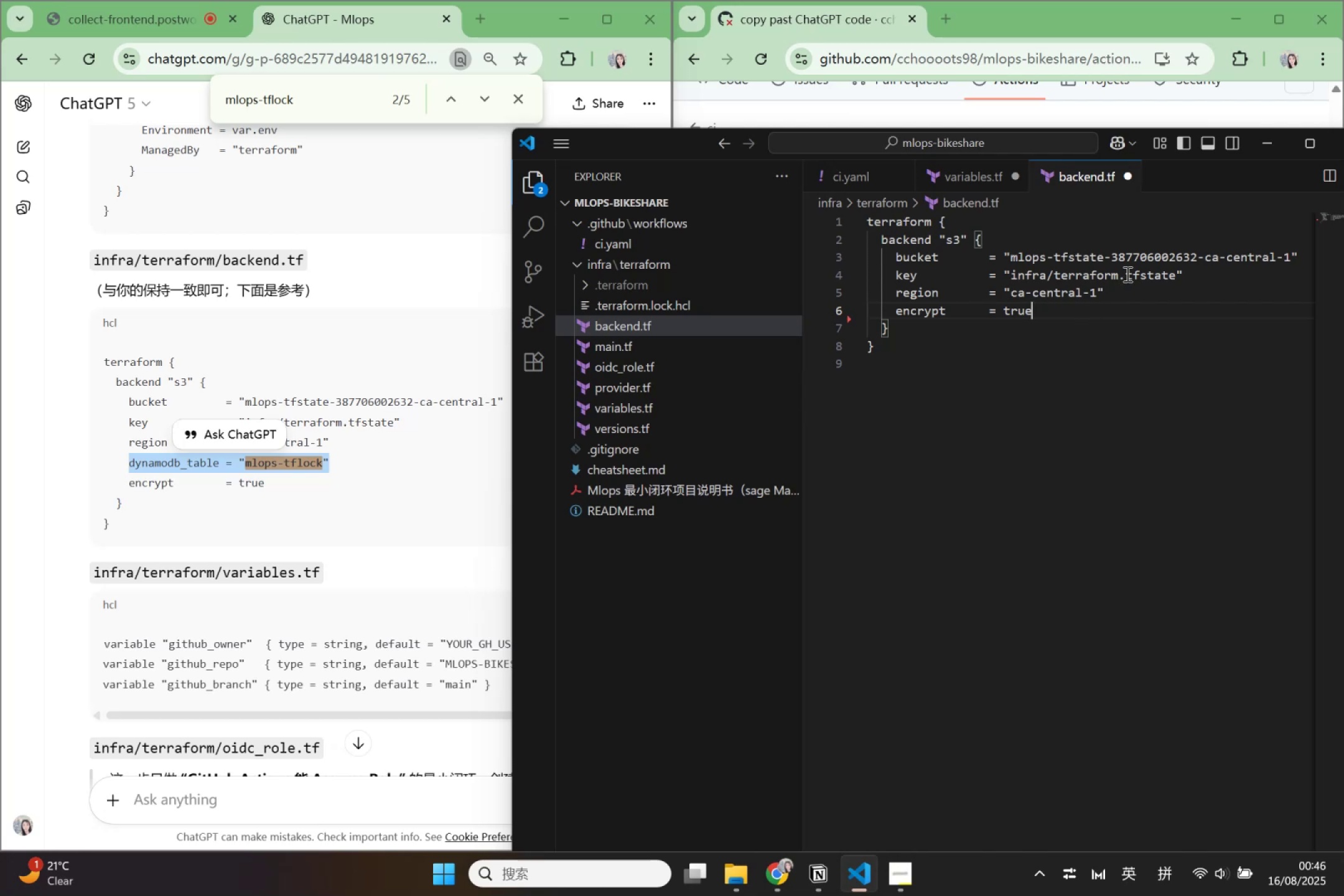 
left_click([1126, 287])
 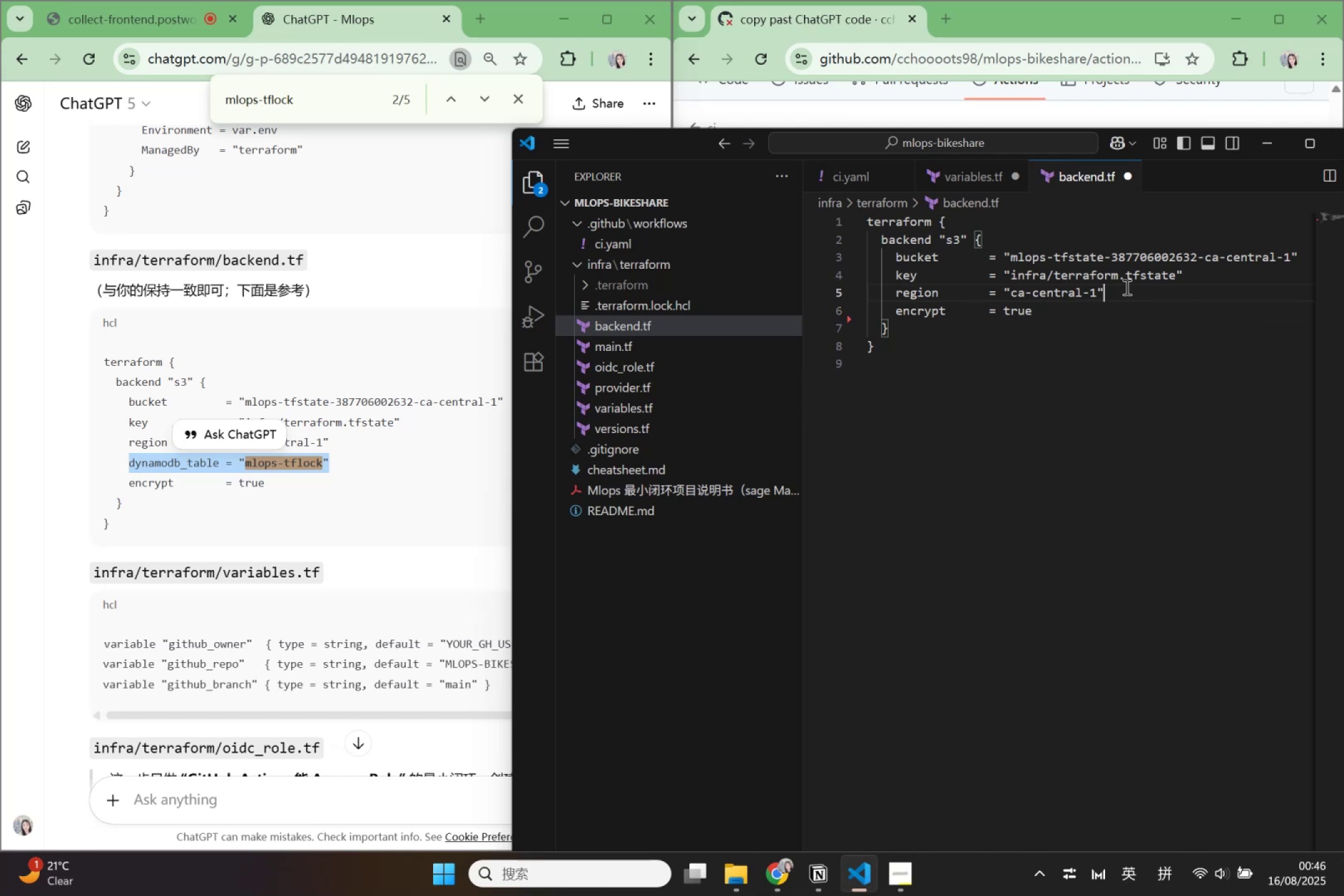 
key(Enter)
 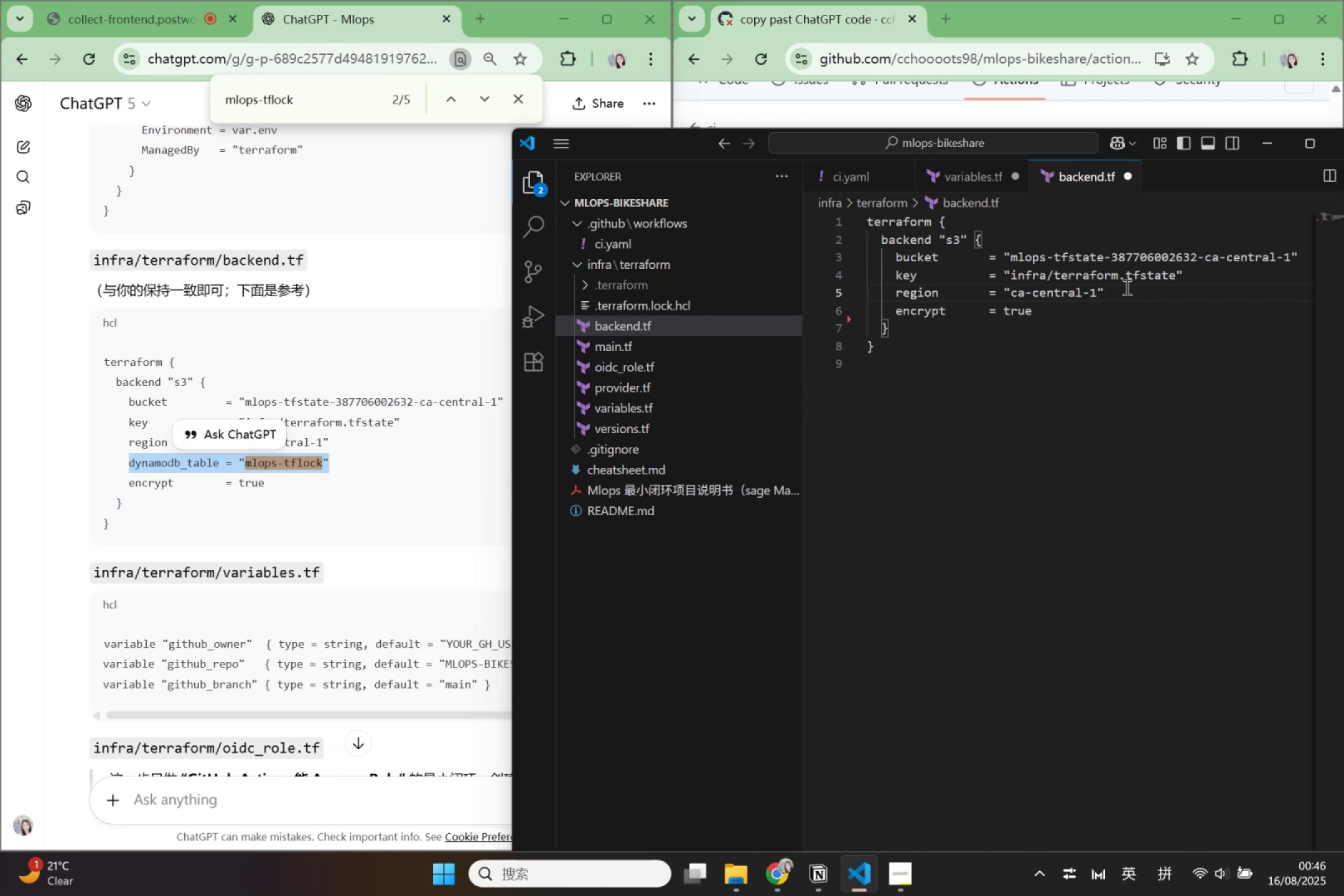 
key(Control+ControlLeft)
 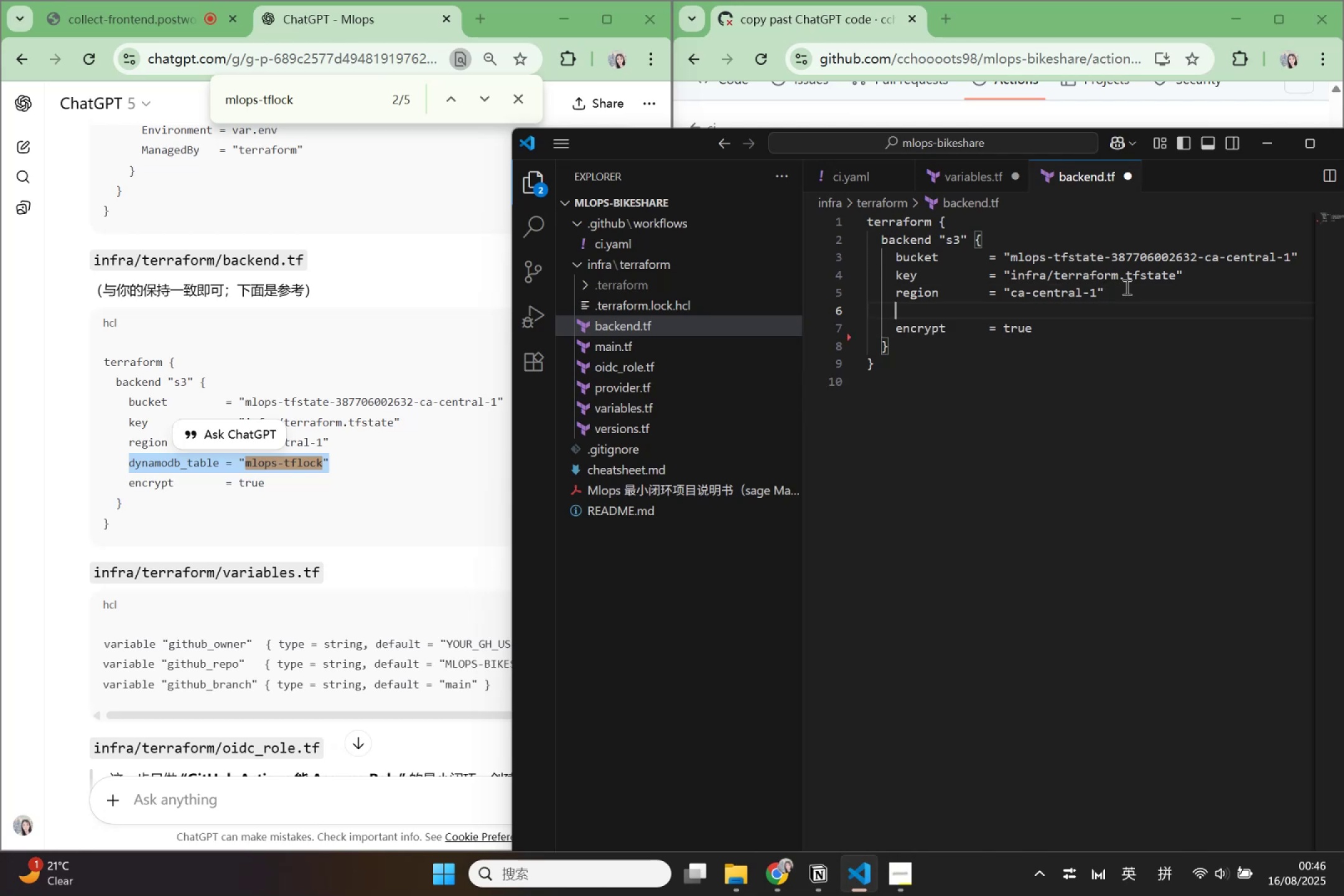 
key(Control+V)
 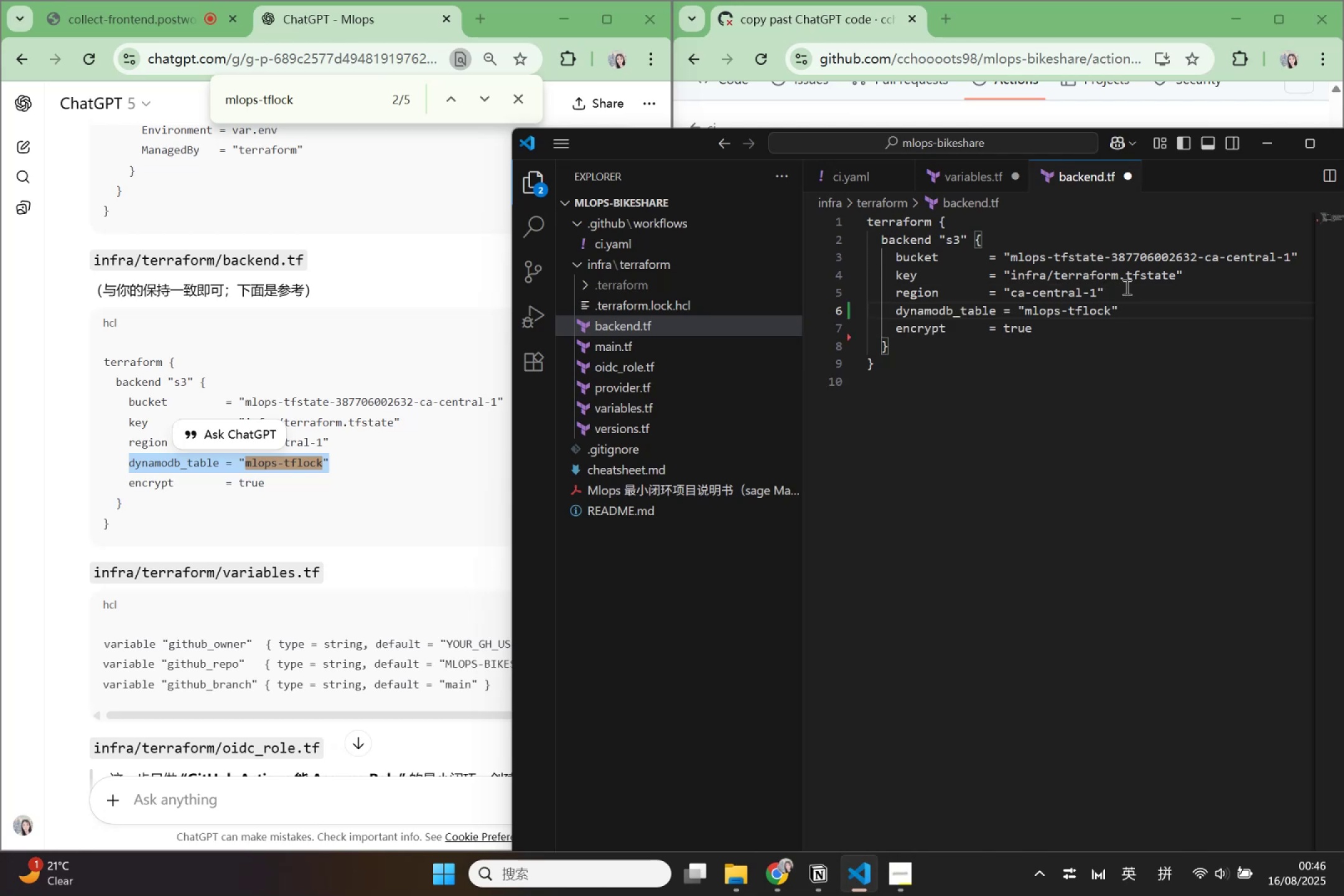 
key(Control+S)
 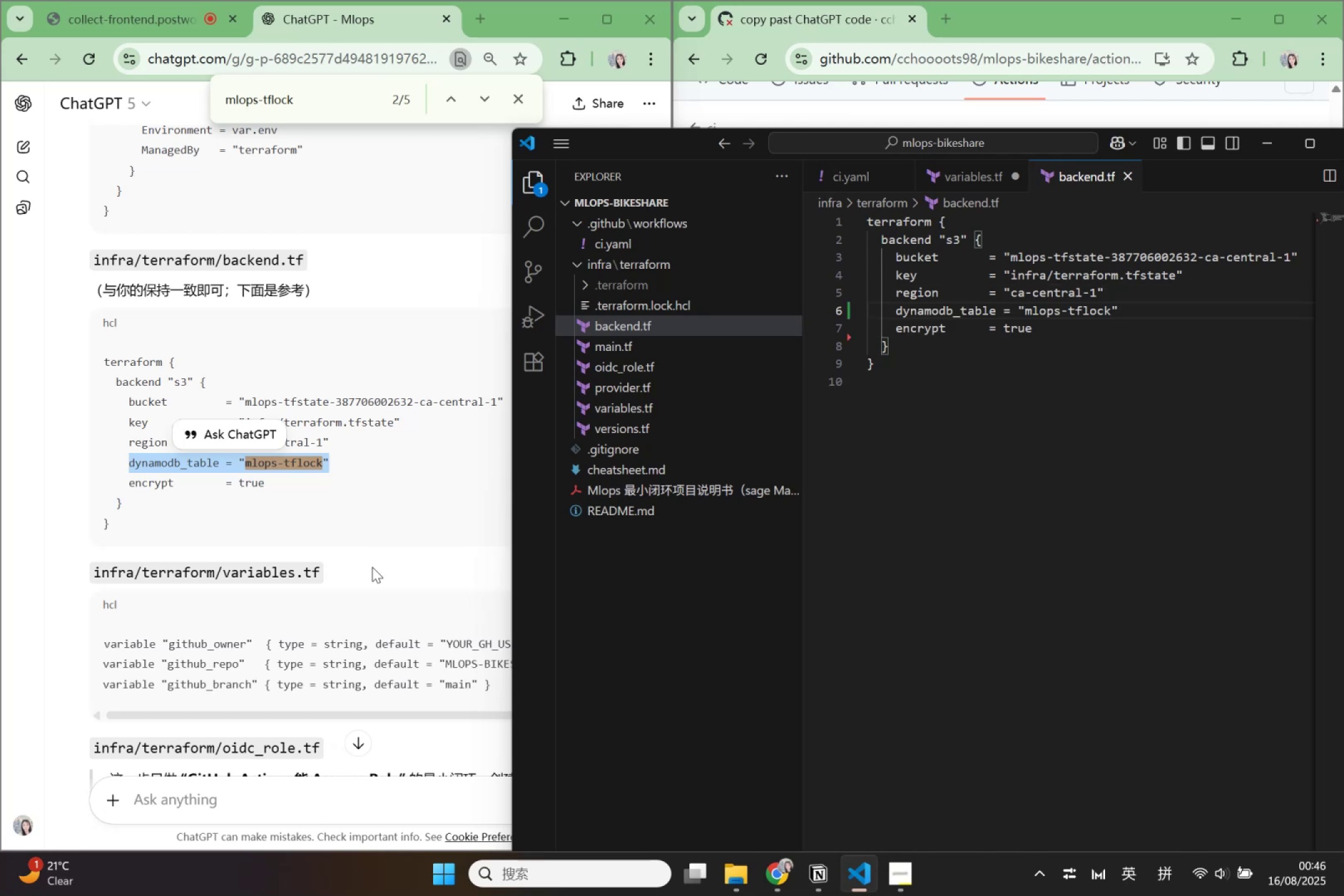 
left_click([370, 613])
 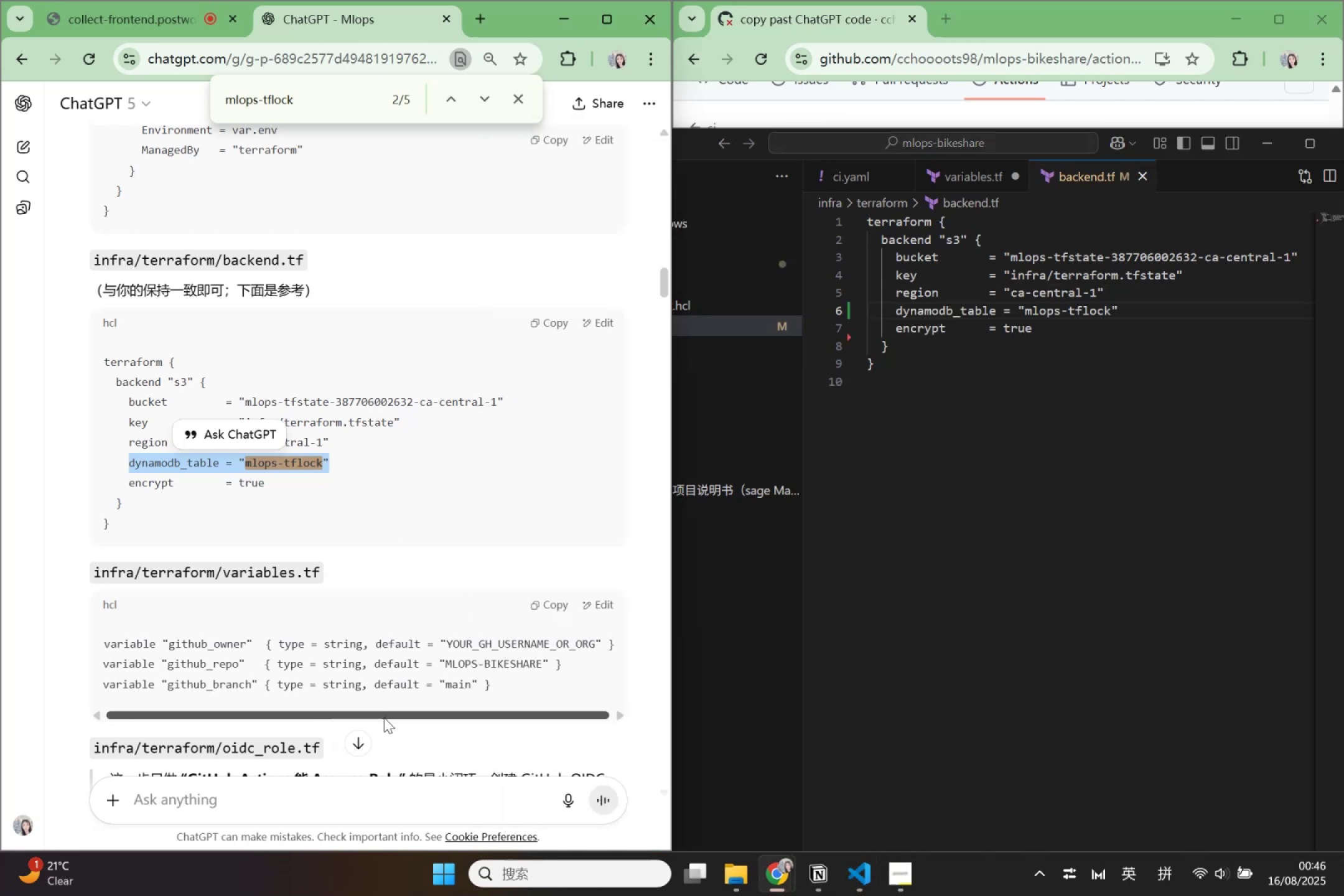 
left_click_drag(start_coordinate=[384, 717], to_coordinate=[404, 713])
 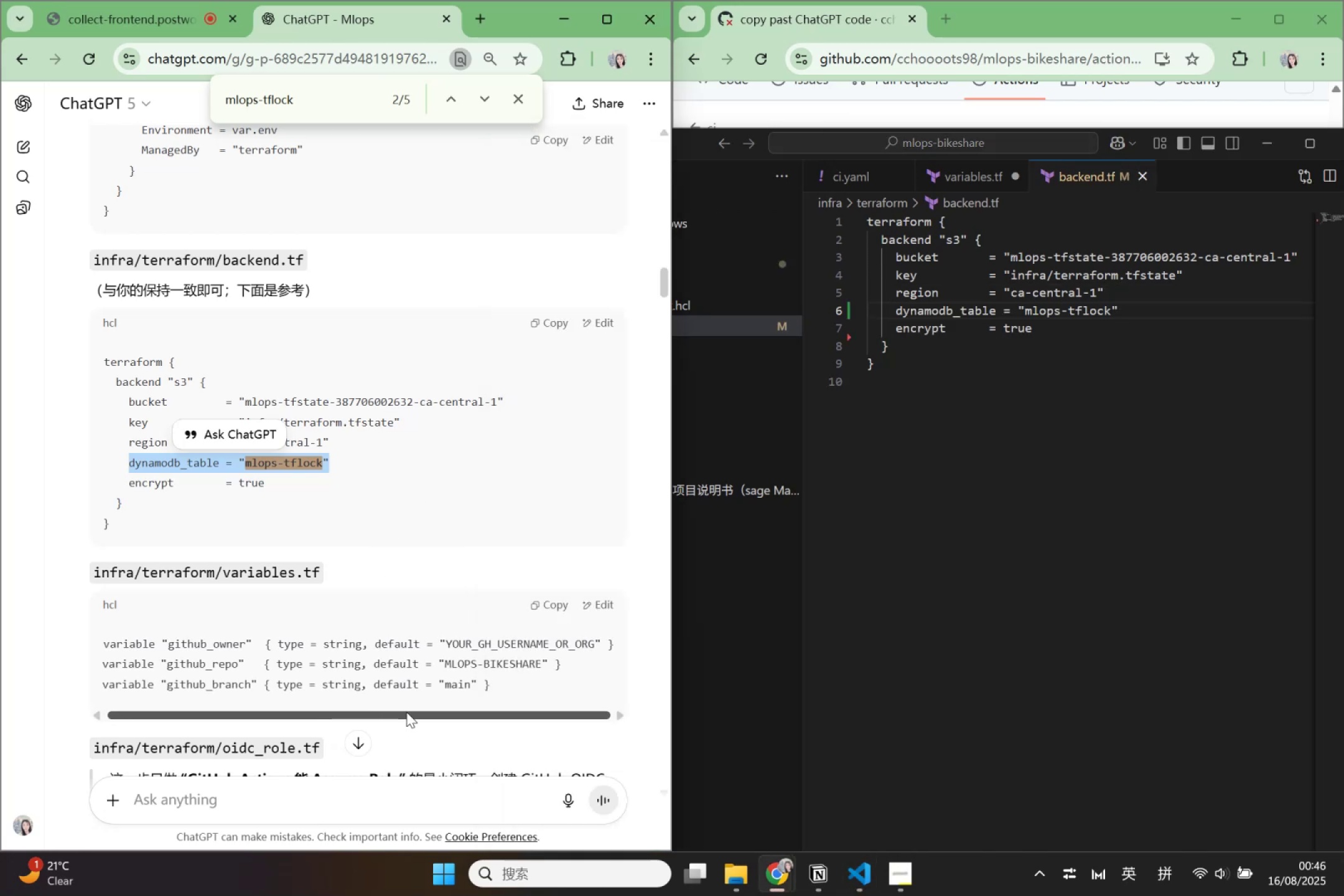 
left_click_drag(start_coordinate=[407, 711], to_coordinate=[458, 703])
 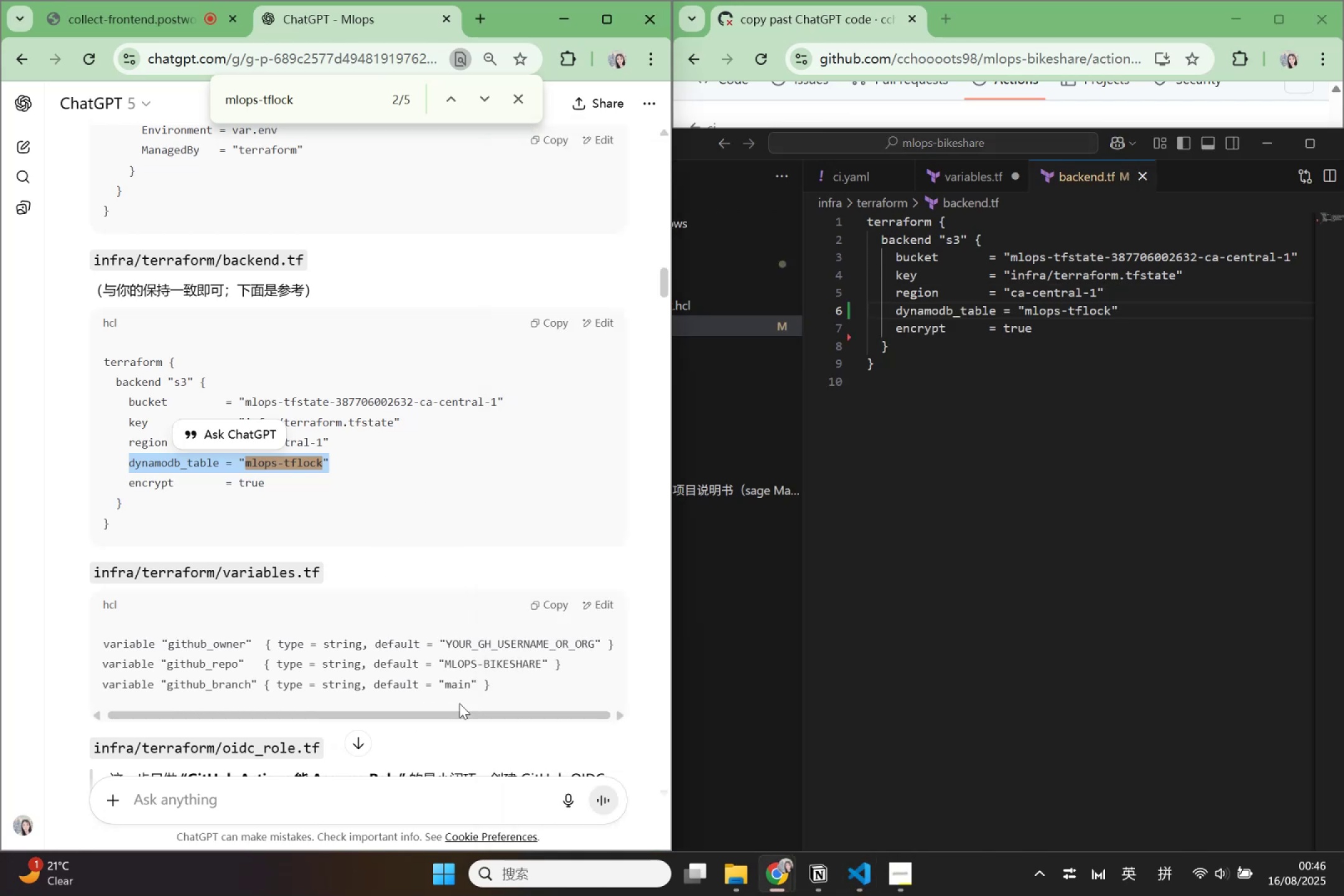 
left_click_drag(start_coordinate=[461, 704], to_coordinate=[411, 699])
 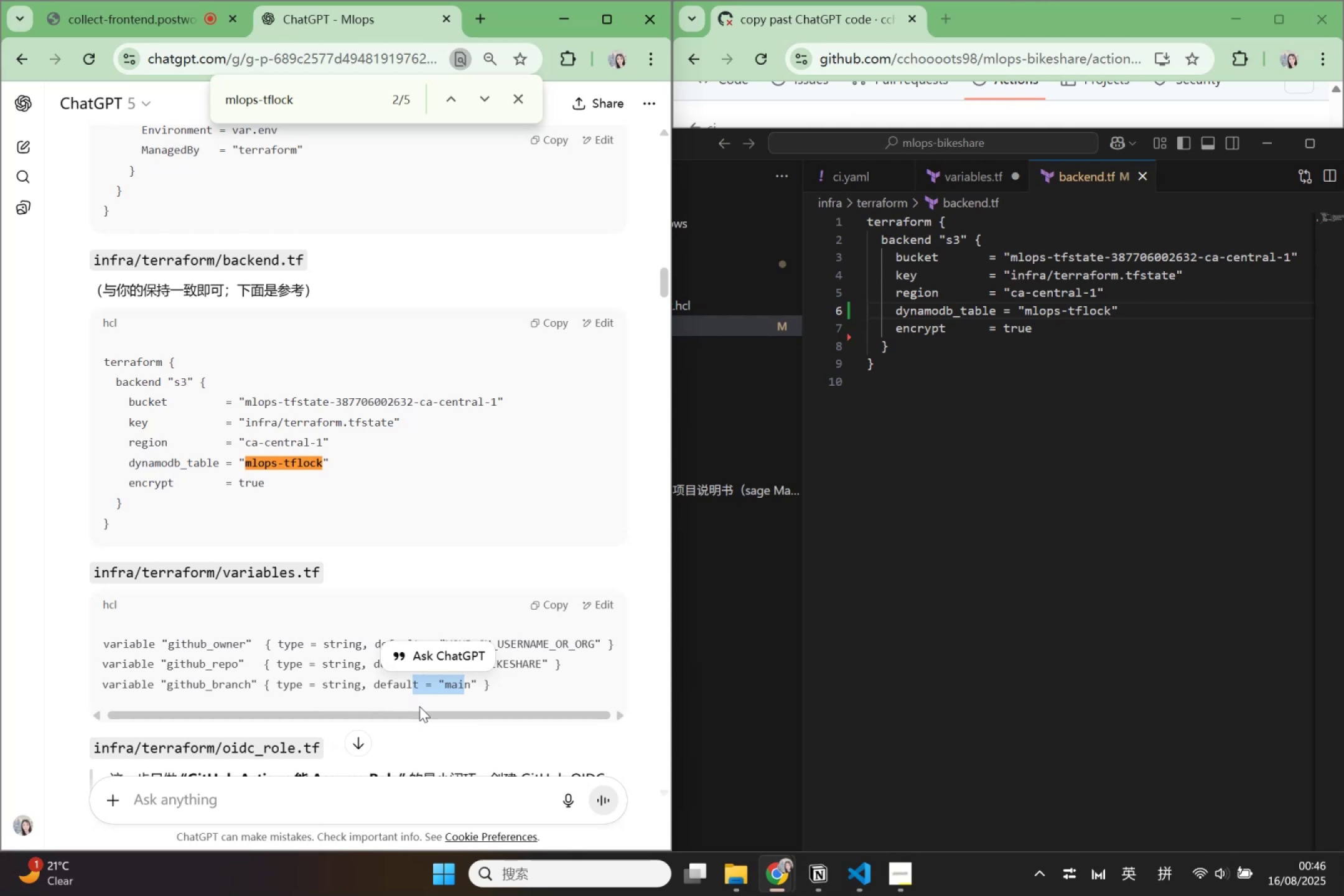 
left_click([419, 706])
 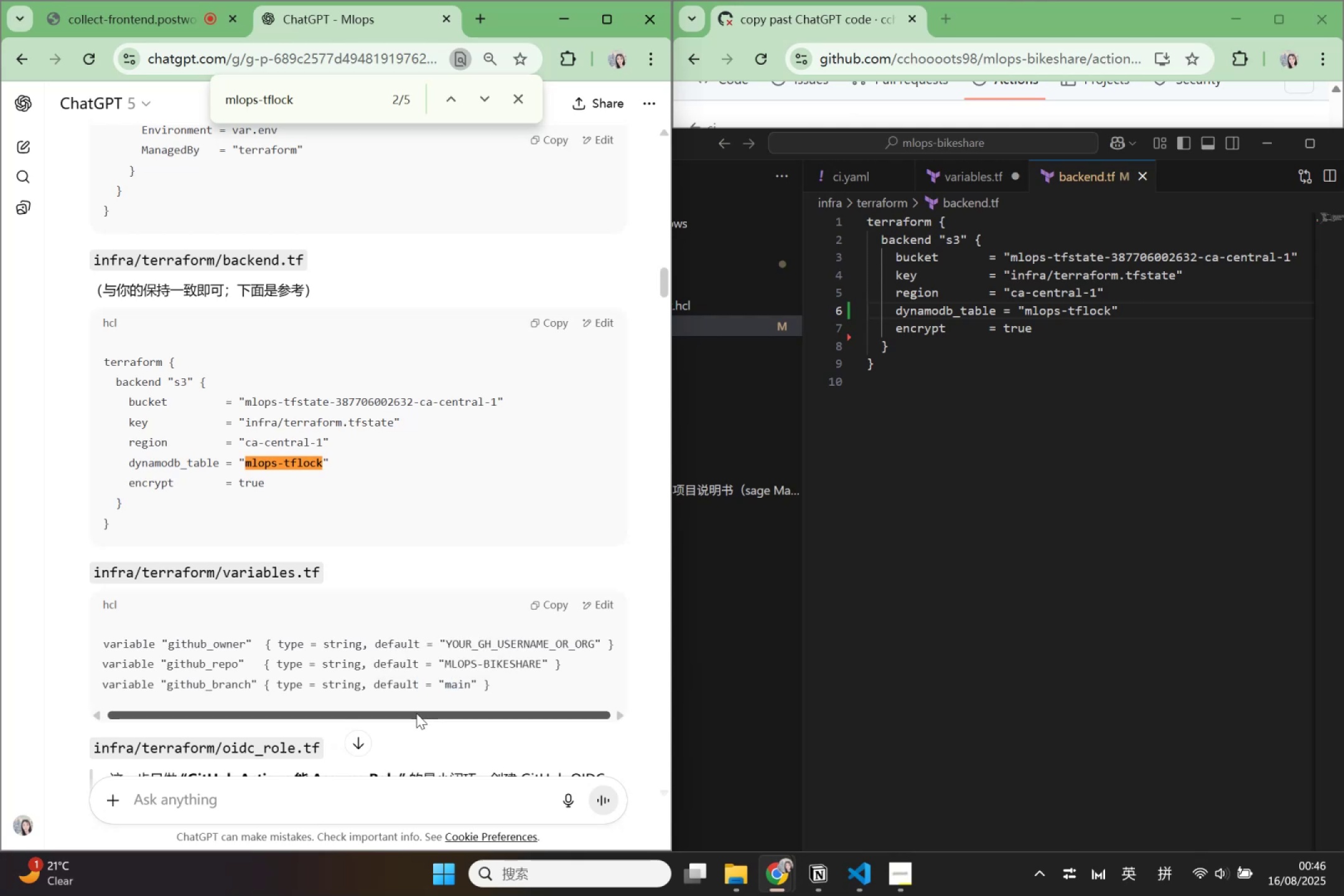 
left_click_drag(start_coordinate=[416, 713], to_coordinate=[325, 700])
 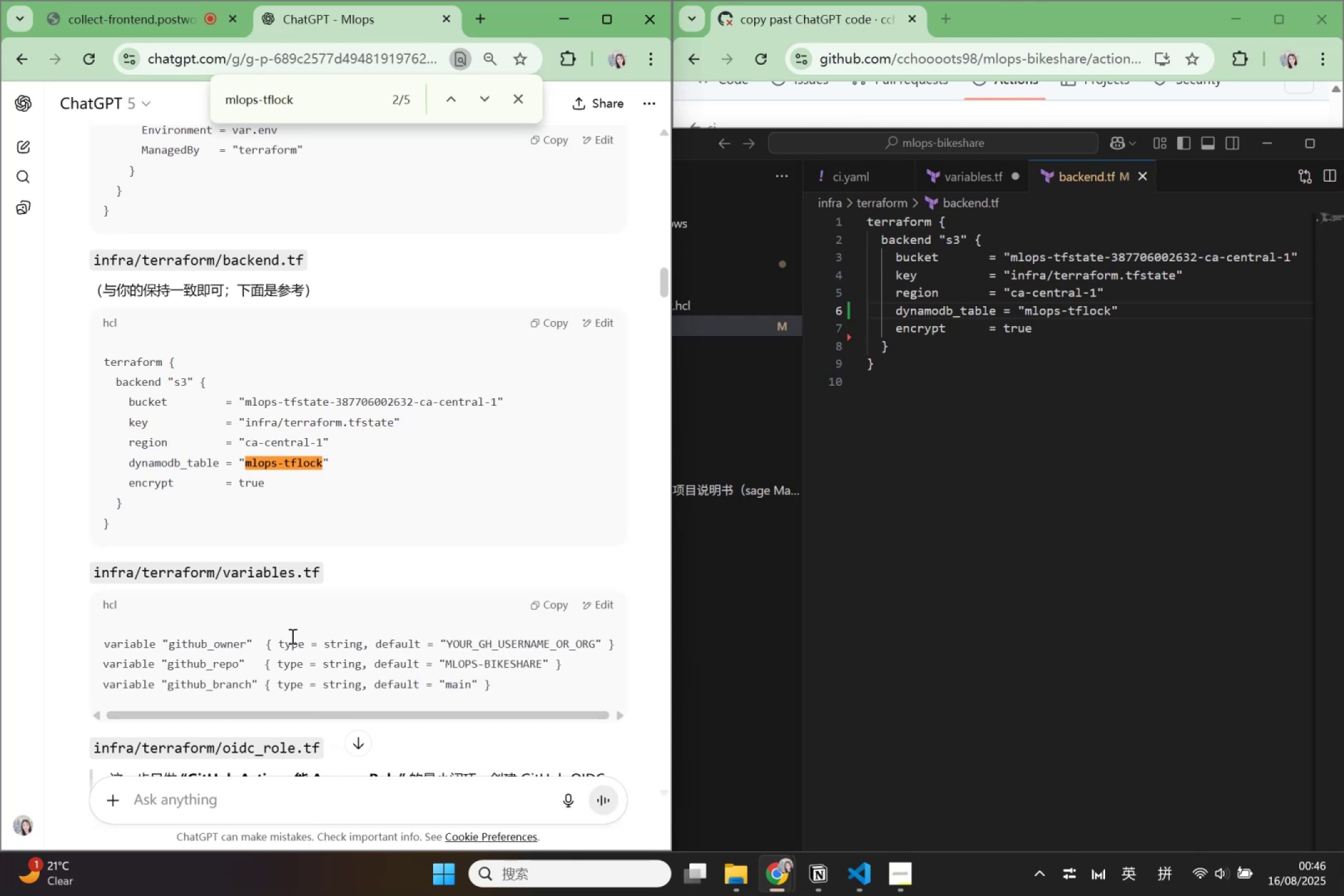 
scroll: coordinate [269, 581], scroll_direction: up, amount: 4.0
 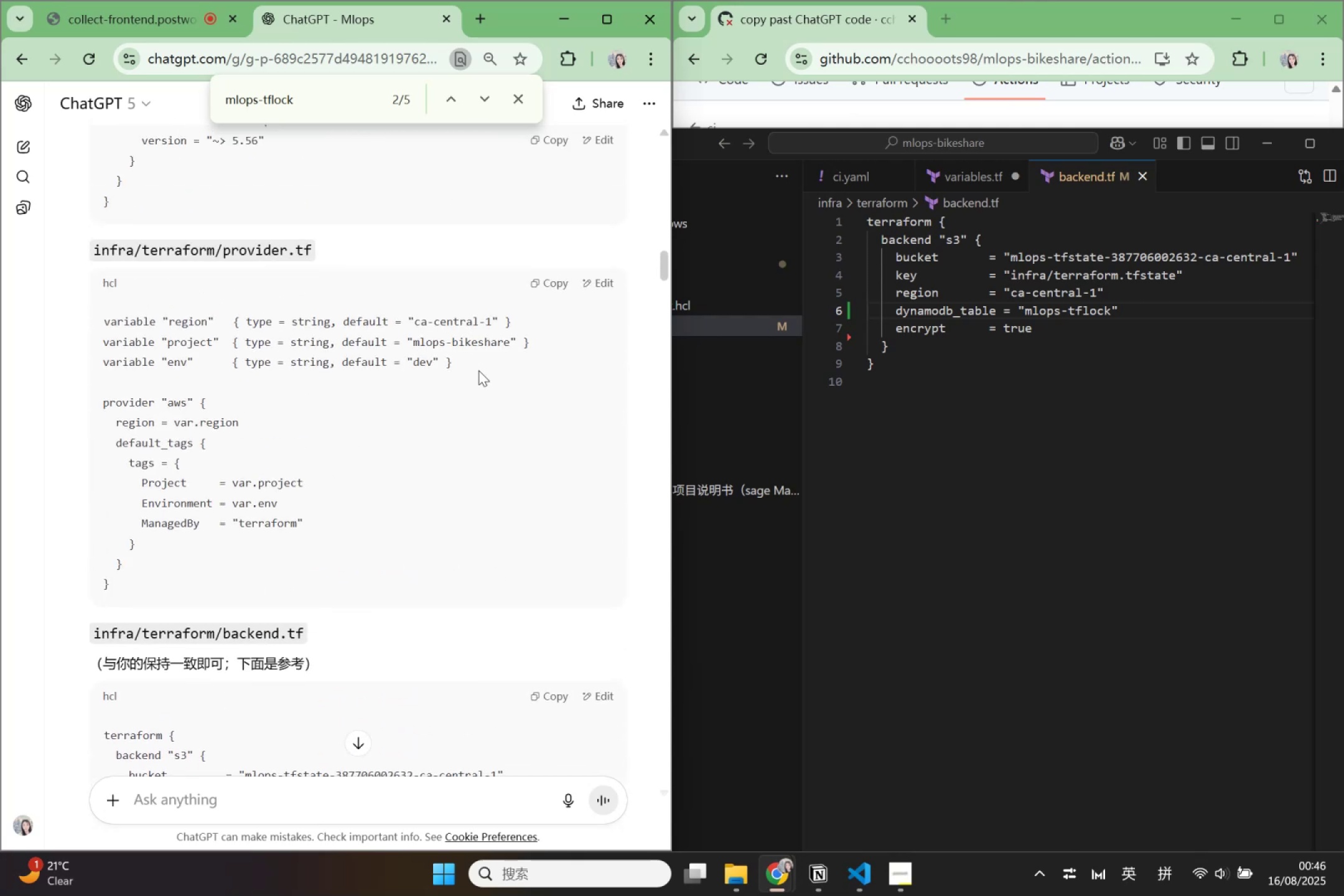 
wait(10.82)
 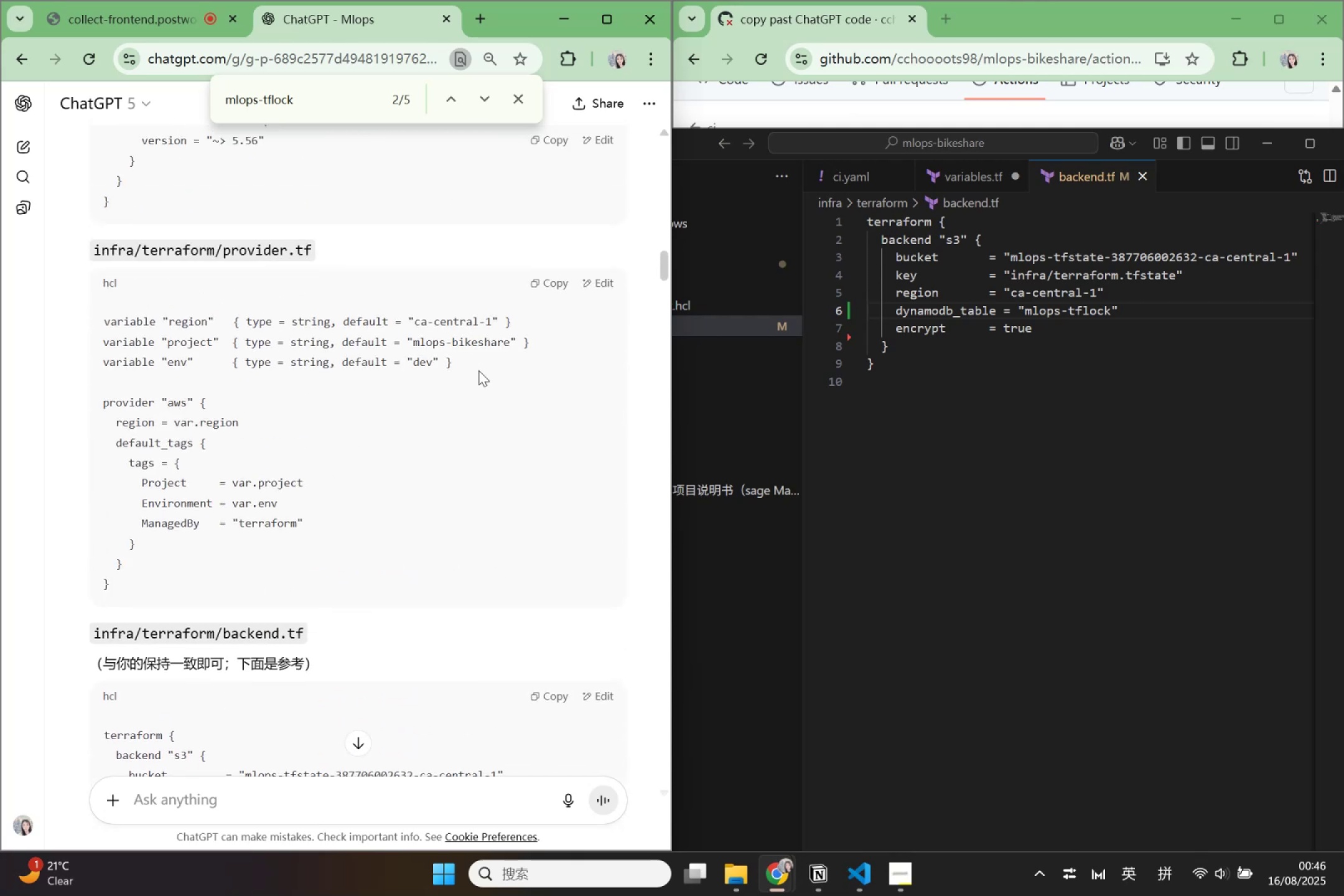 
left_click_drag(start_coordinate=[474, 365], to_coordinate=[90, 367])
 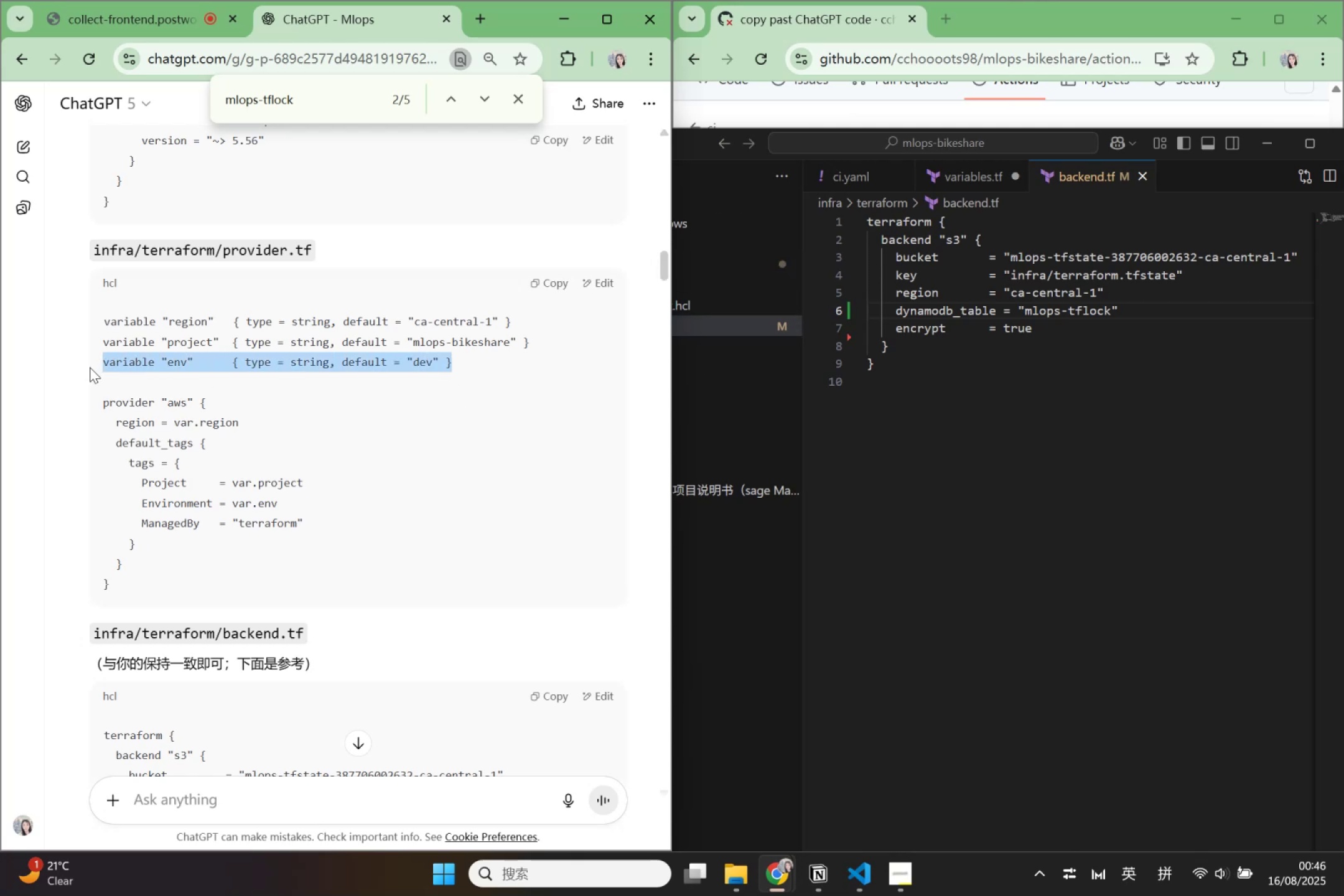 
key(Control+ControlLeft)
 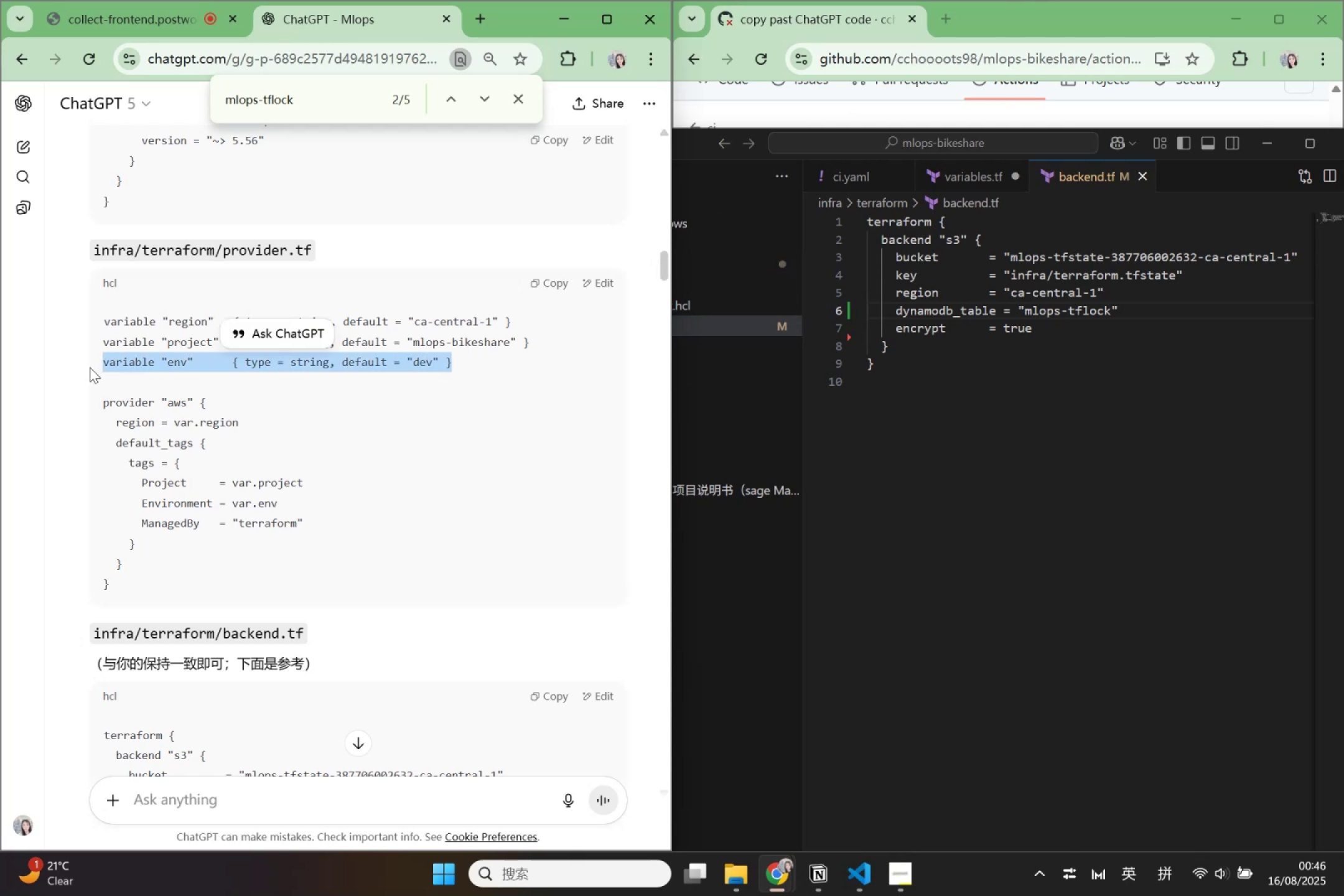 
key(Control+C)
 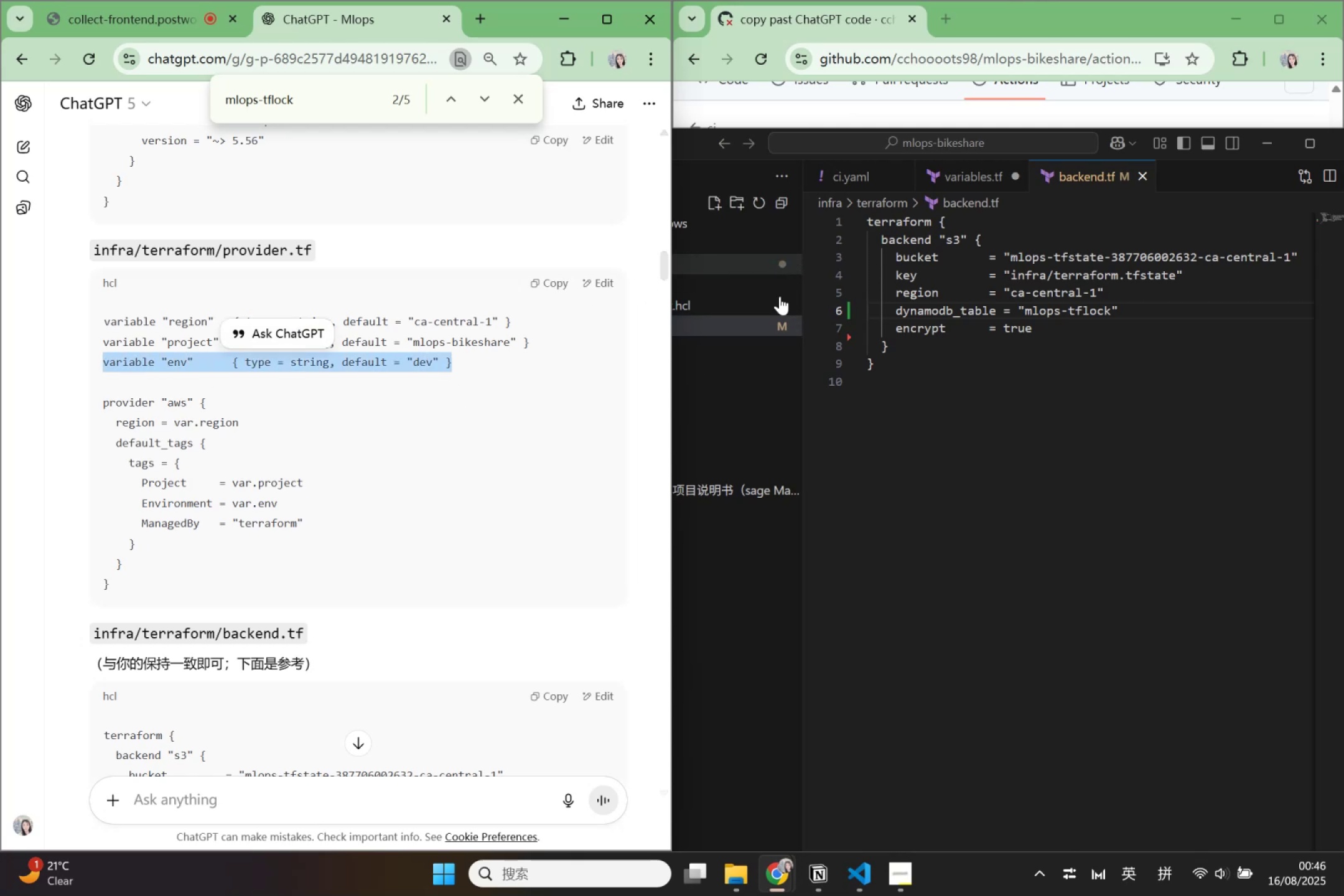 
left_click([796, 435])
 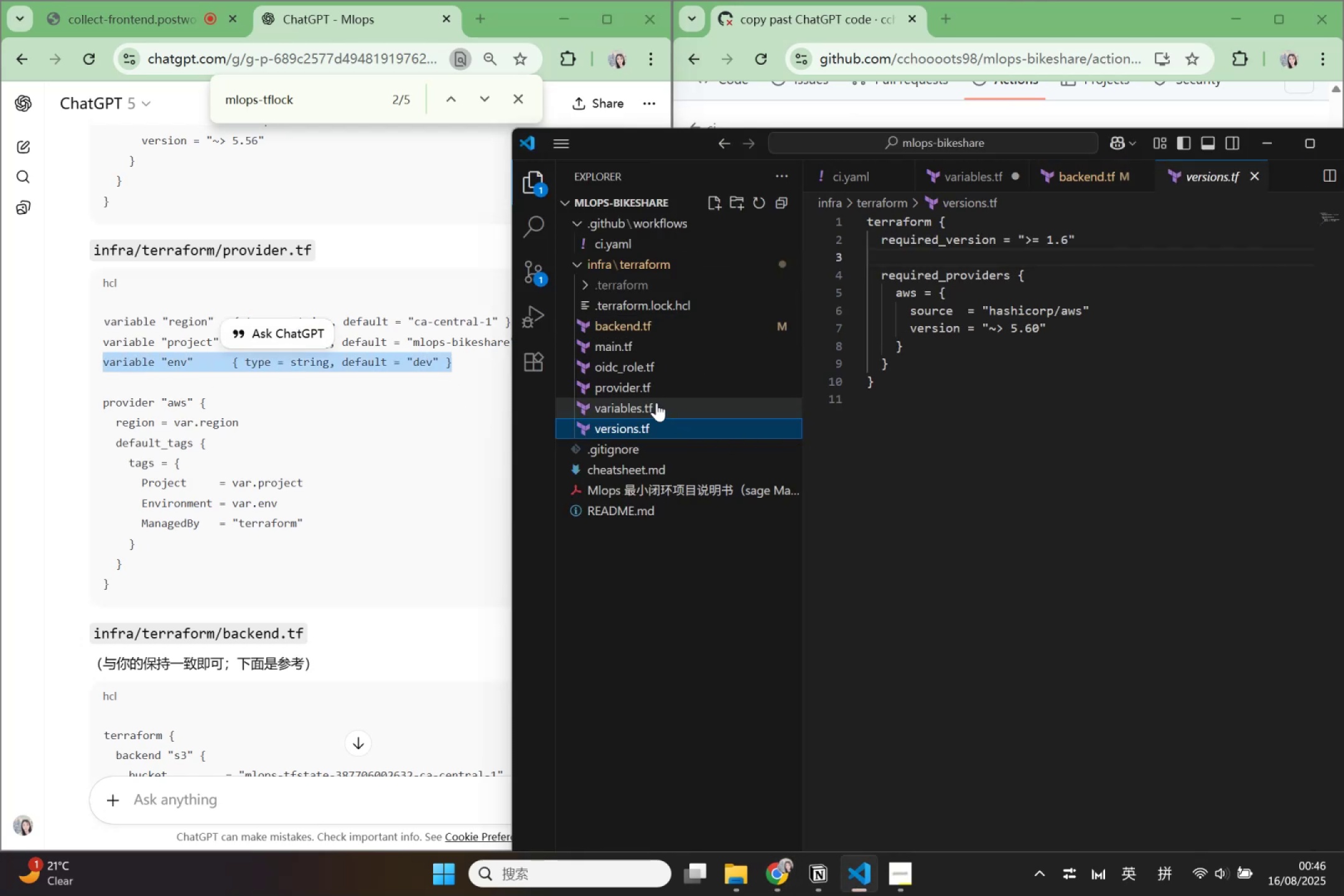 
left_click([650, 393])
 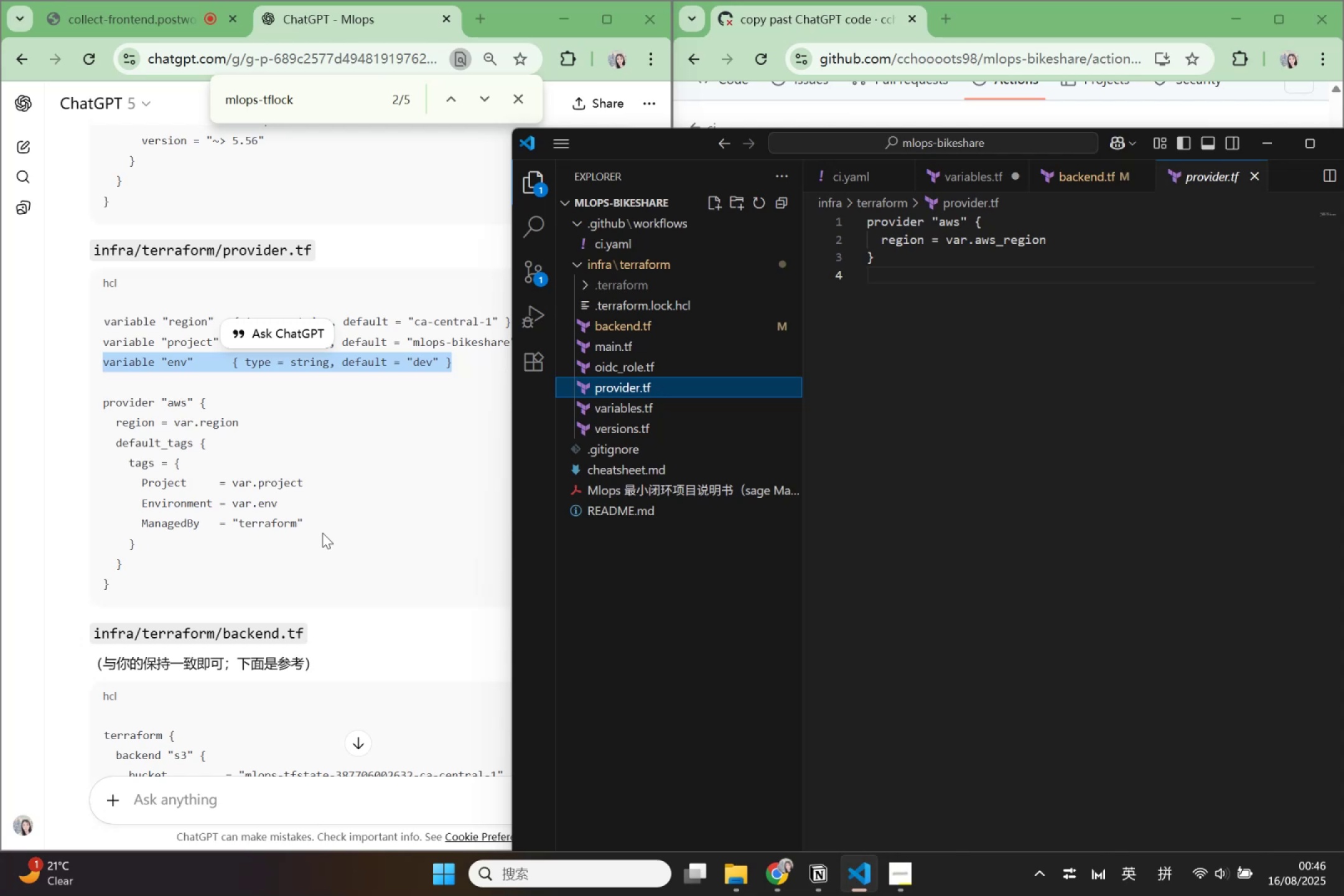 
wait(19.5)
 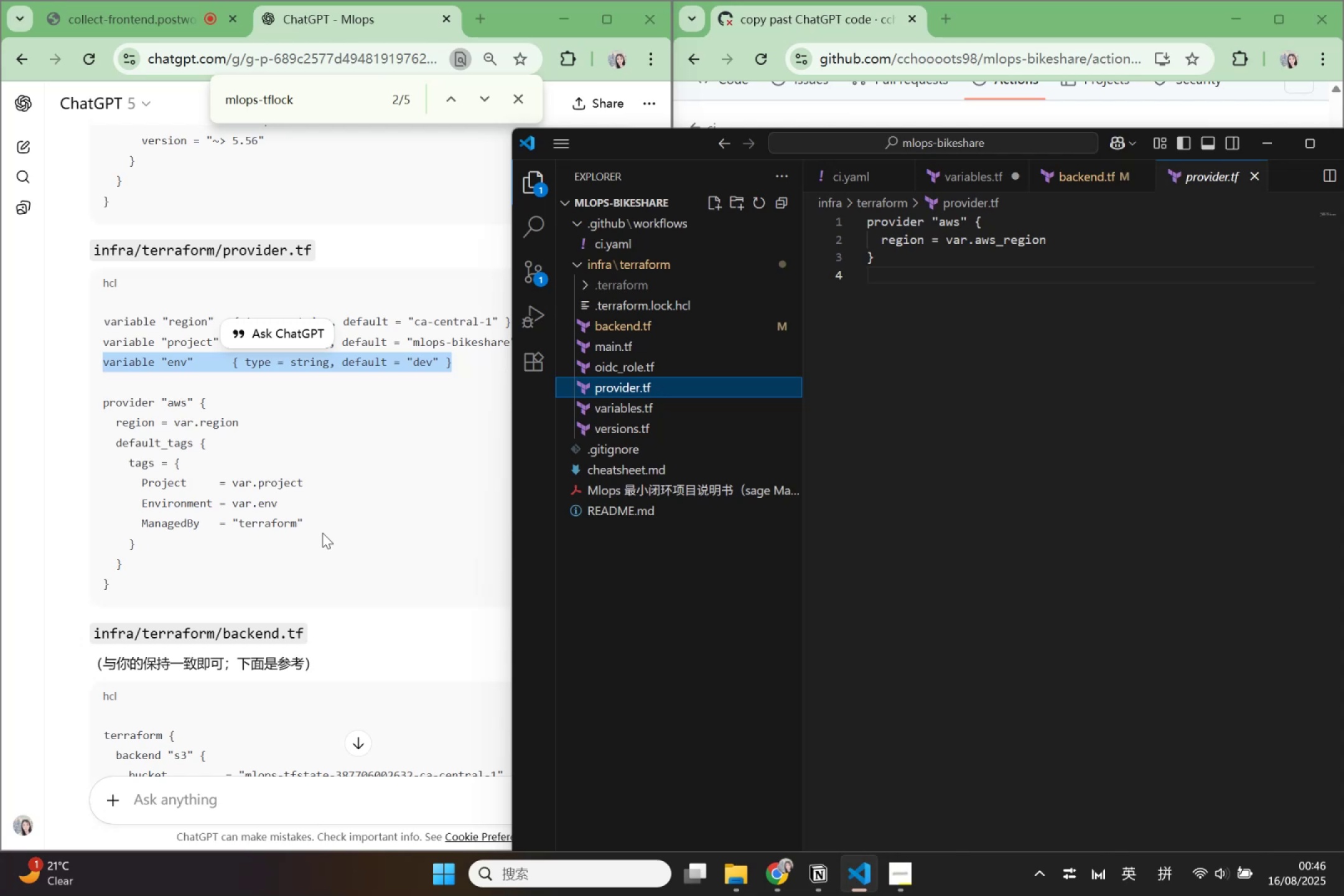 
left_click_drag(start_coordinate=[144, 541], to_coordinate=[111, 436])
 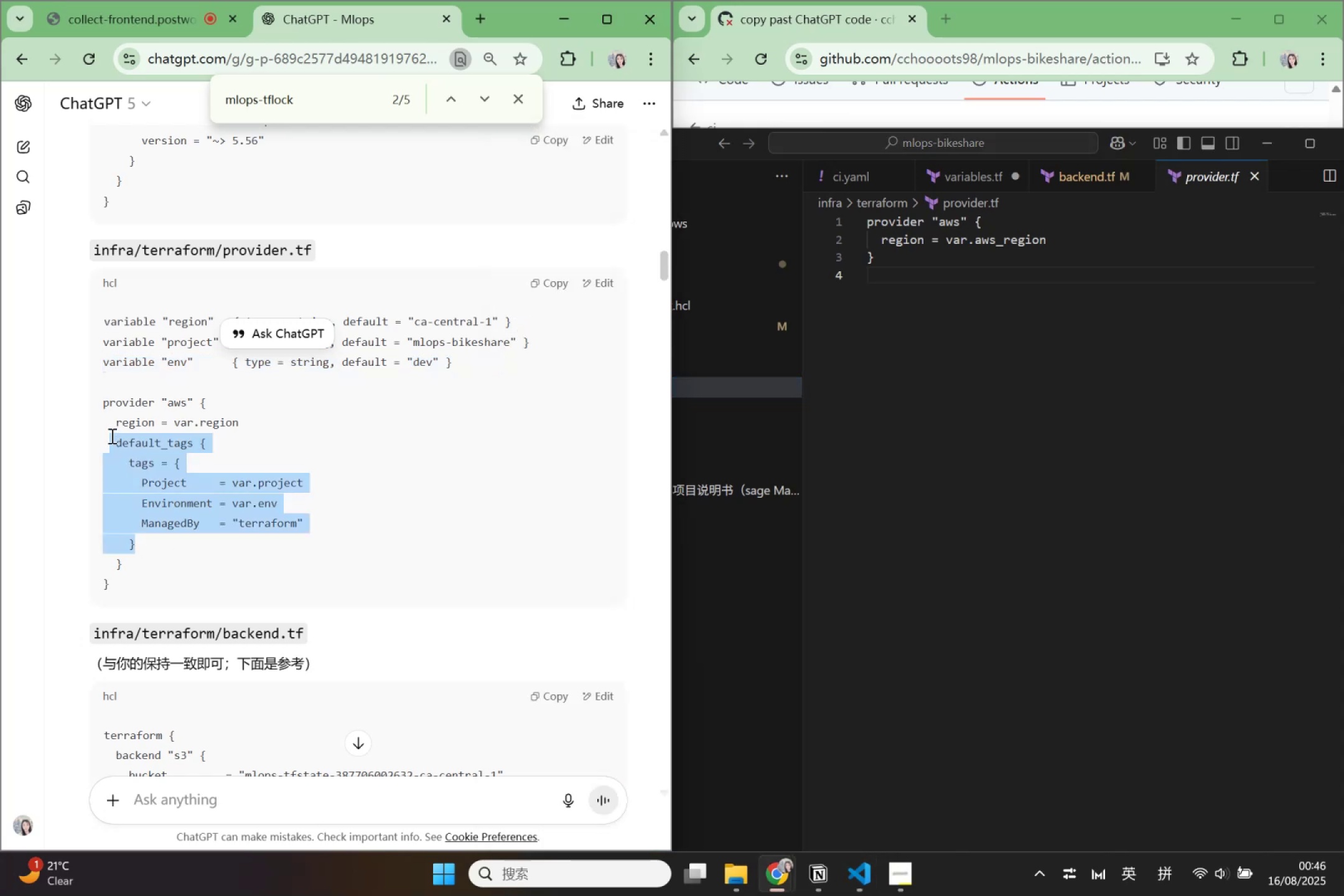 
key(Control+C)
 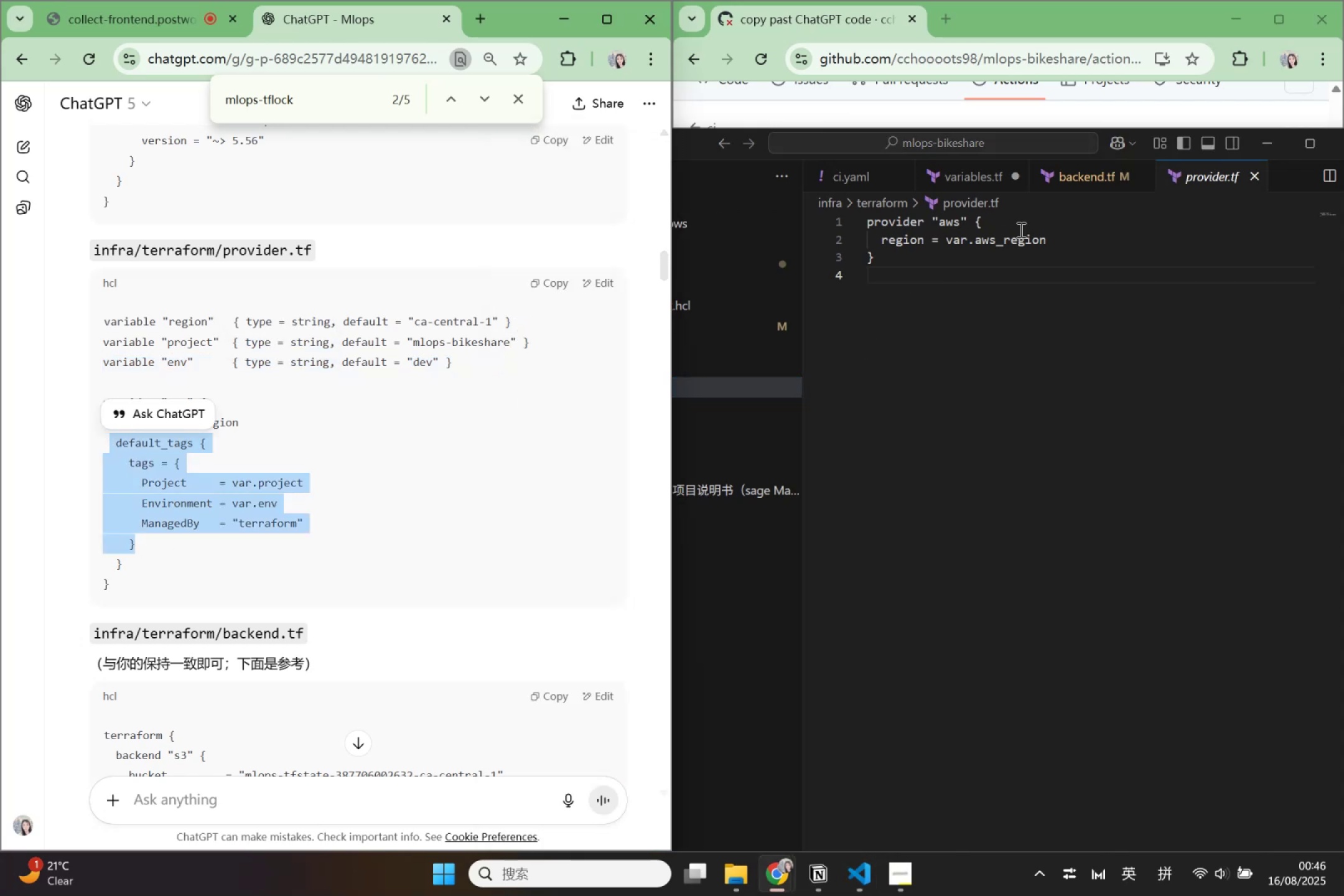 
left_click([1065, 236])
 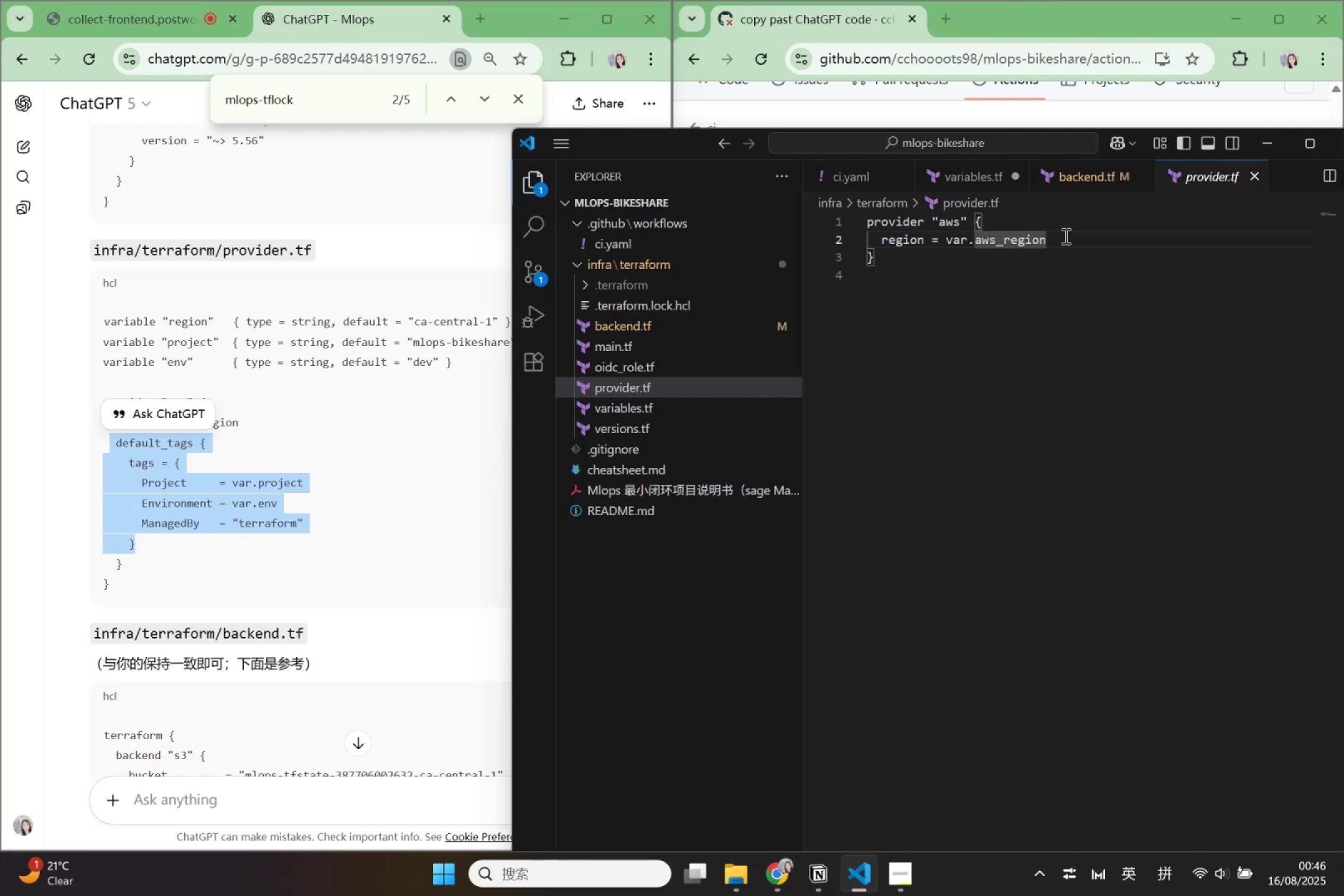 
key(Enter)
 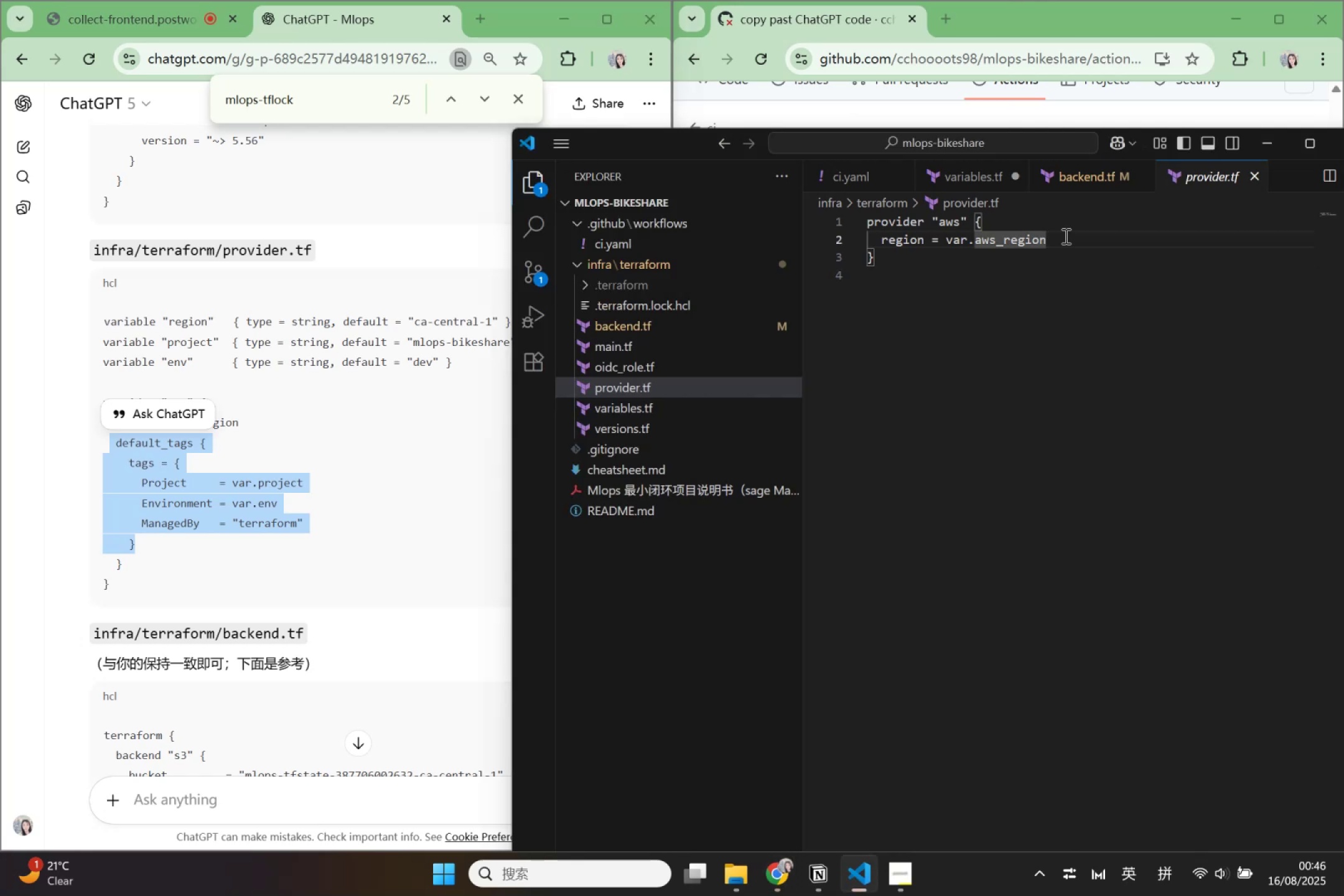 
key(Control+ControlLeft)
 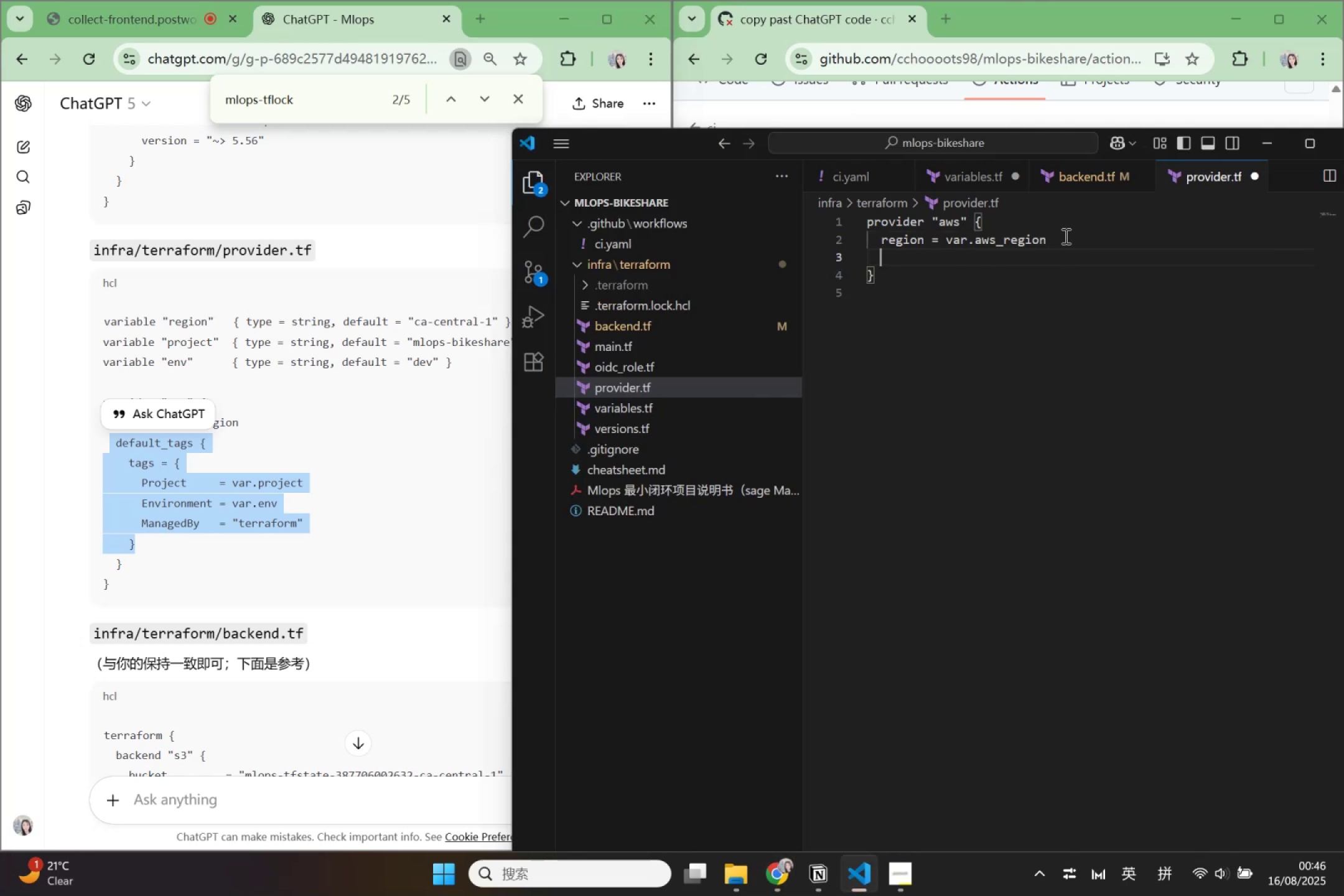 
key(Control+V)
 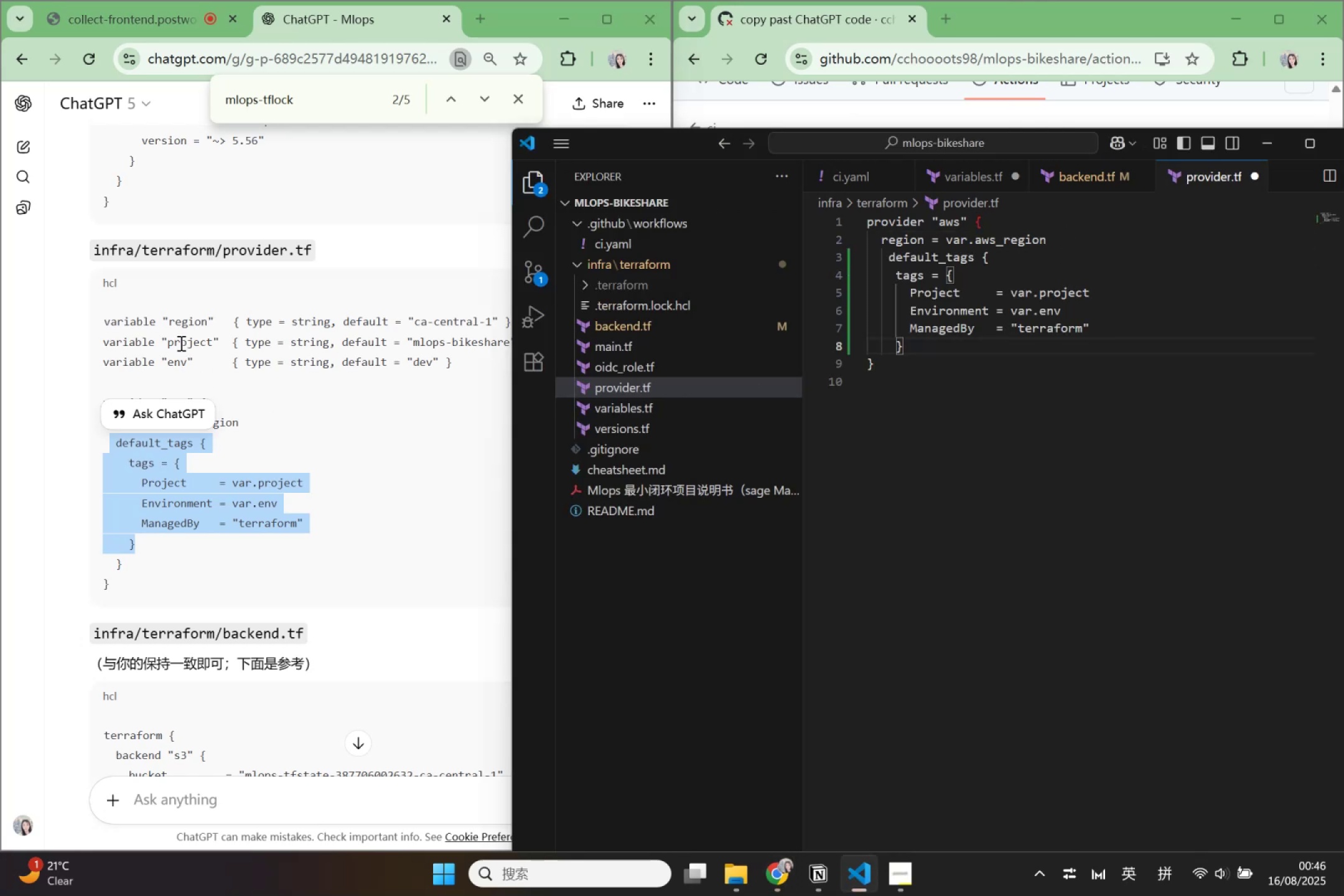 
left_click([606, 407])
 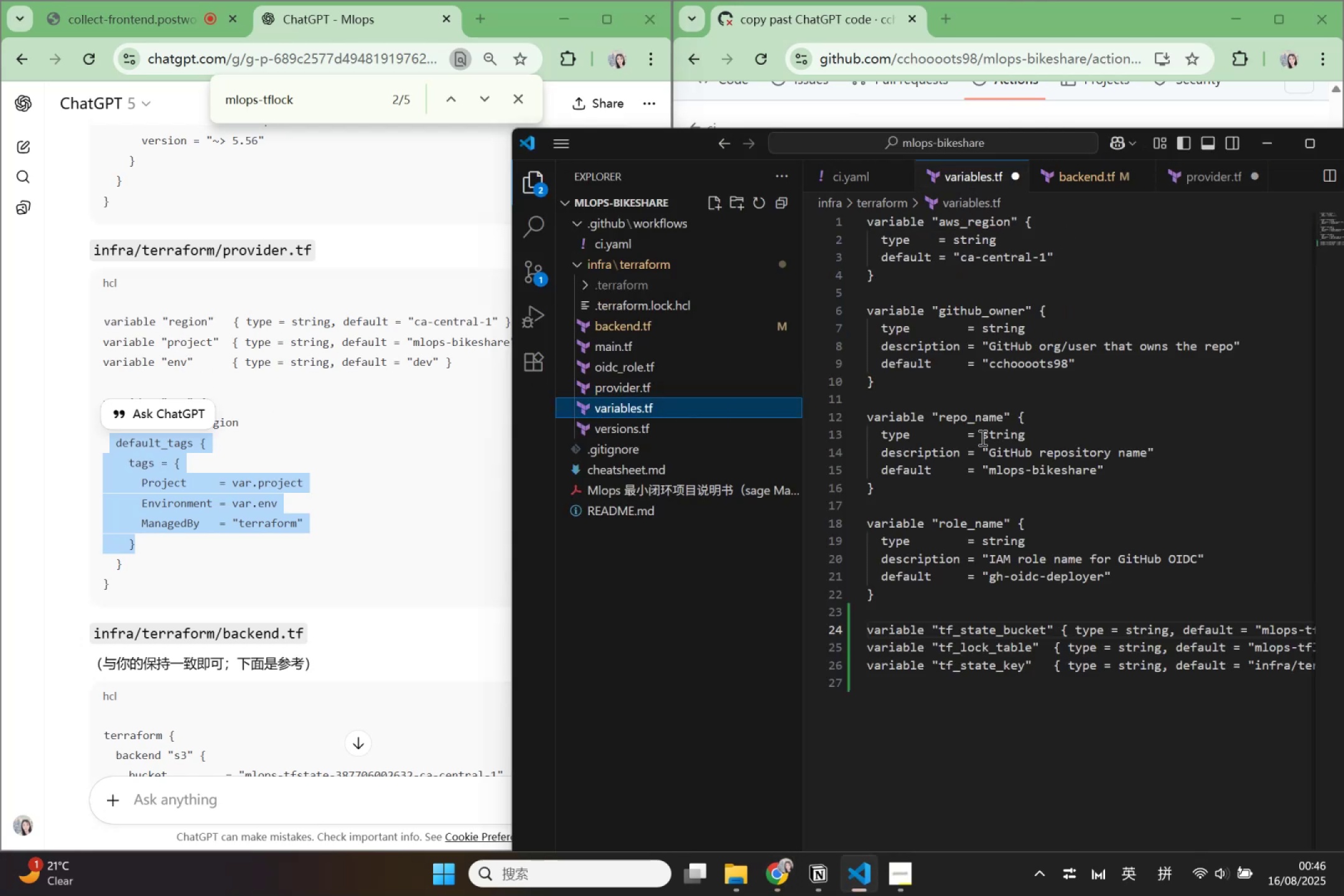 
scroll: coordinate [1015, 511], scroll_direction: up, amount: 1.0
 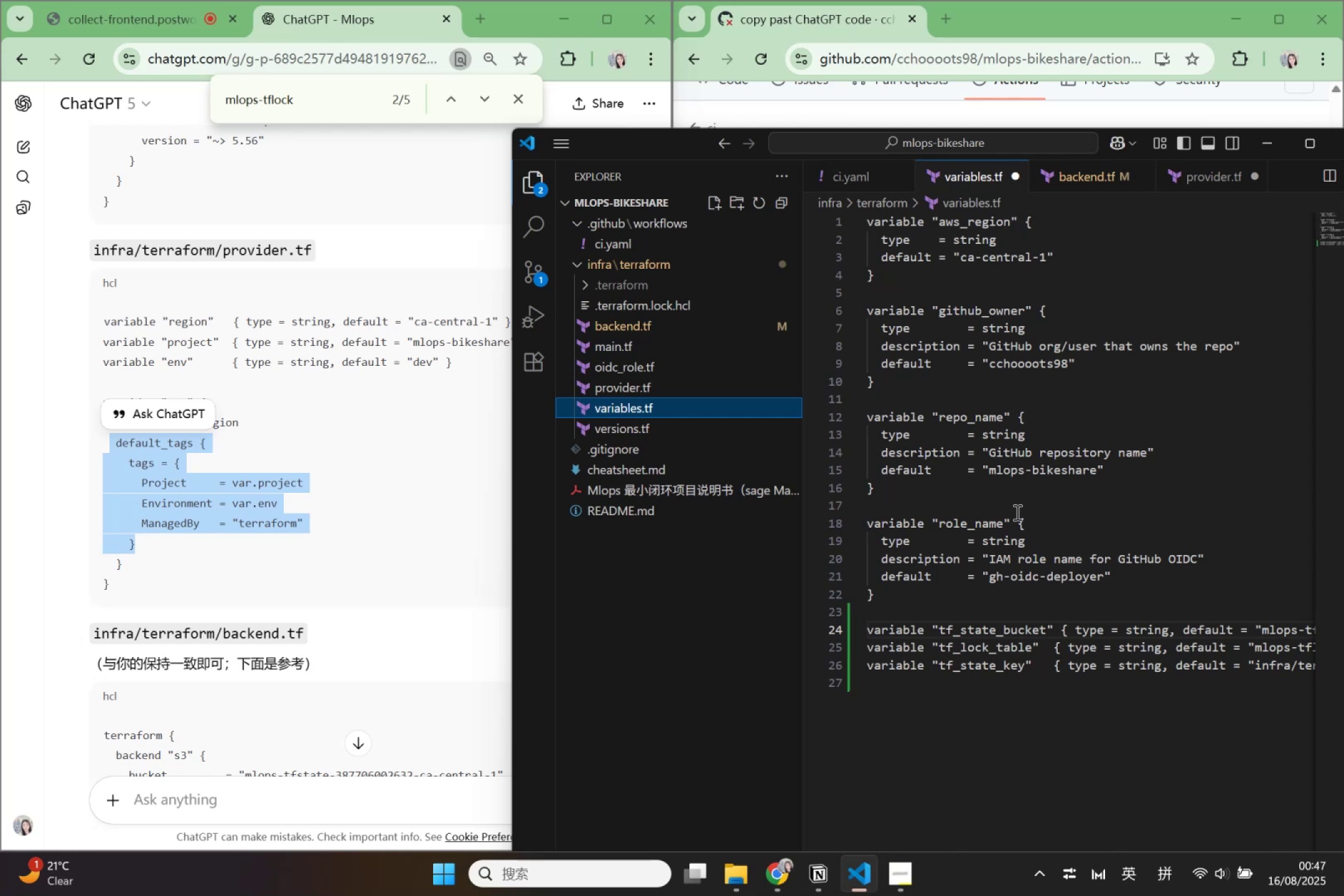 
wait(8.0)
 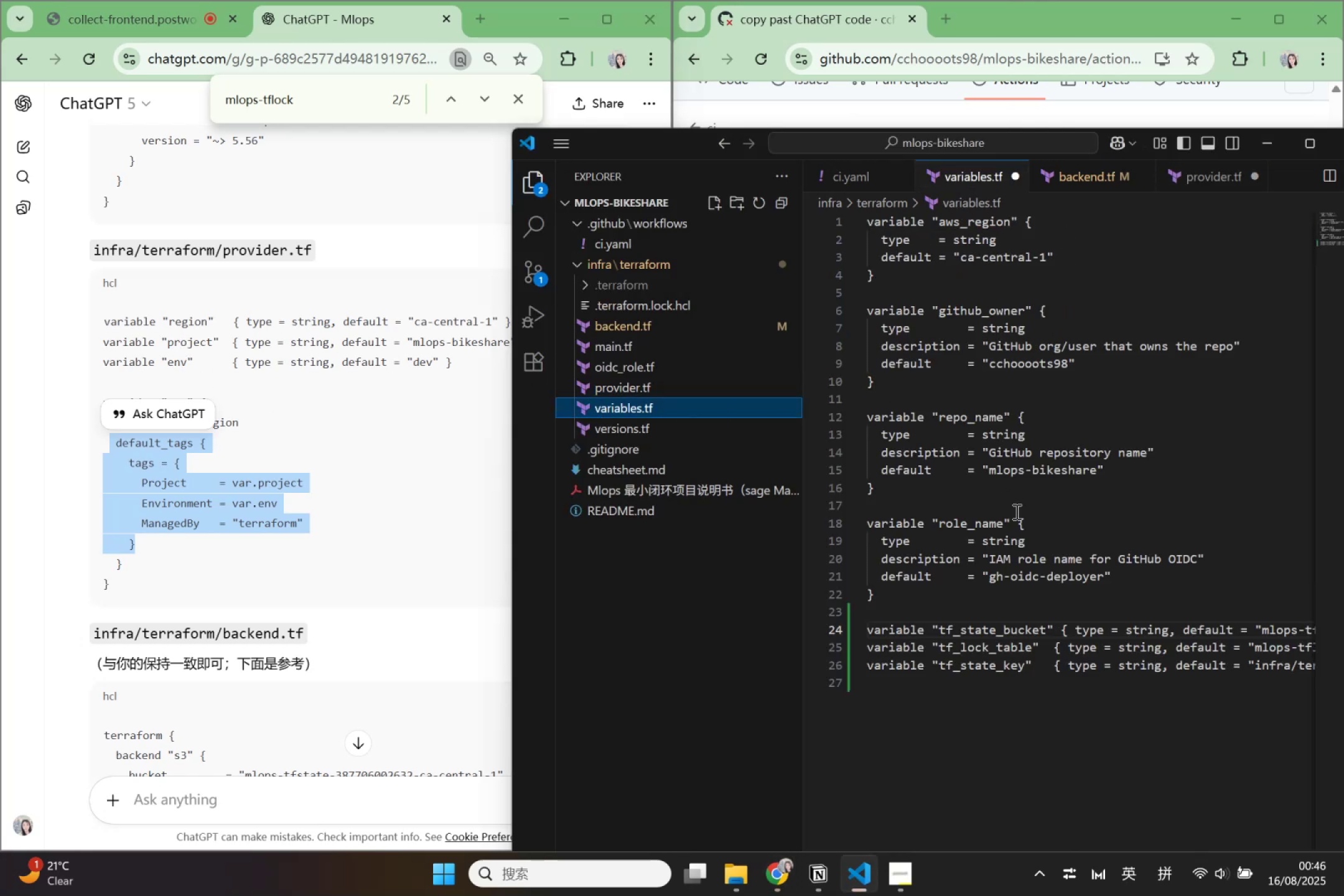 
left_click_drag(start_coordinate=[941, 223], to_coordinate=[1012, 222])
 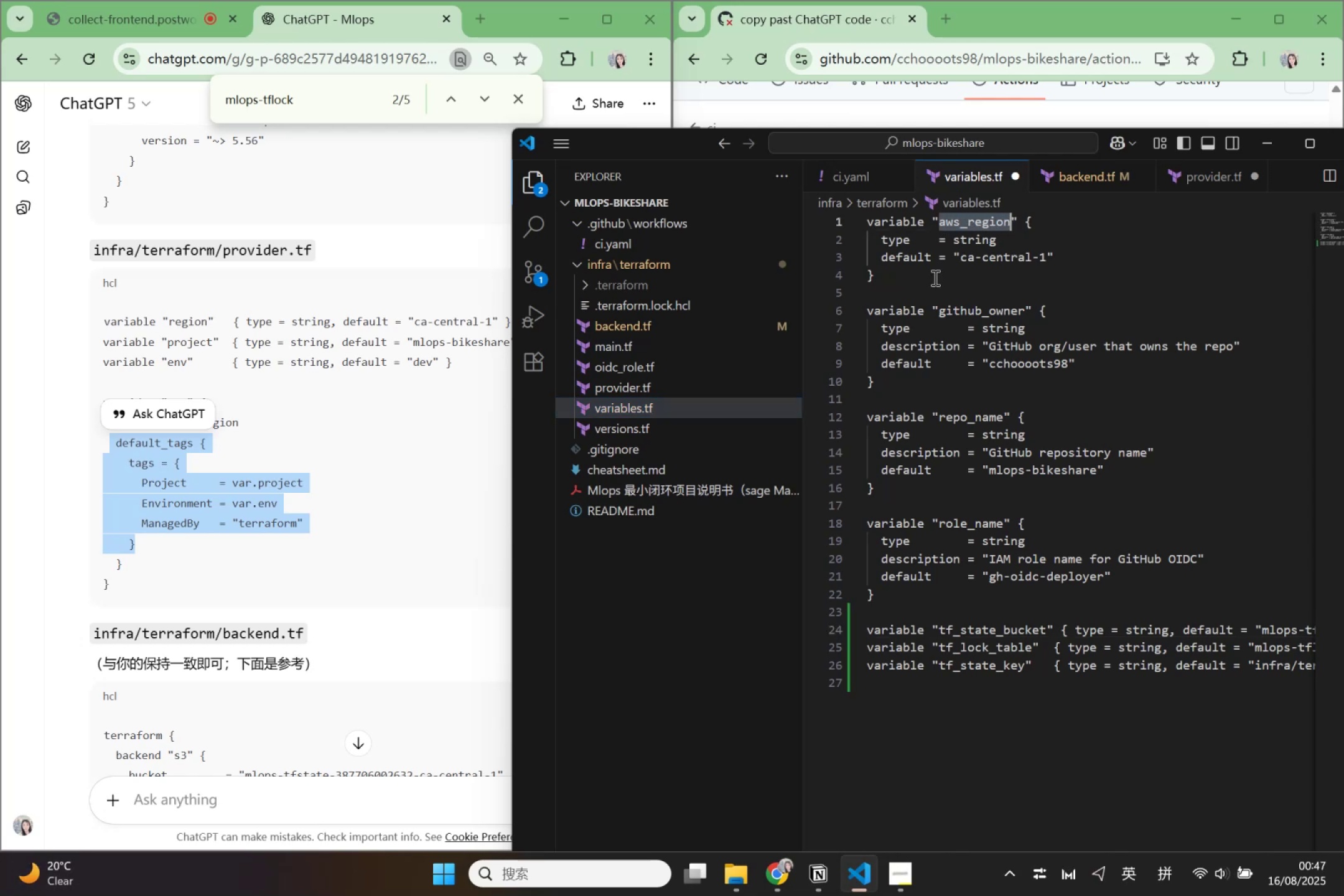 
key(Control+C)
 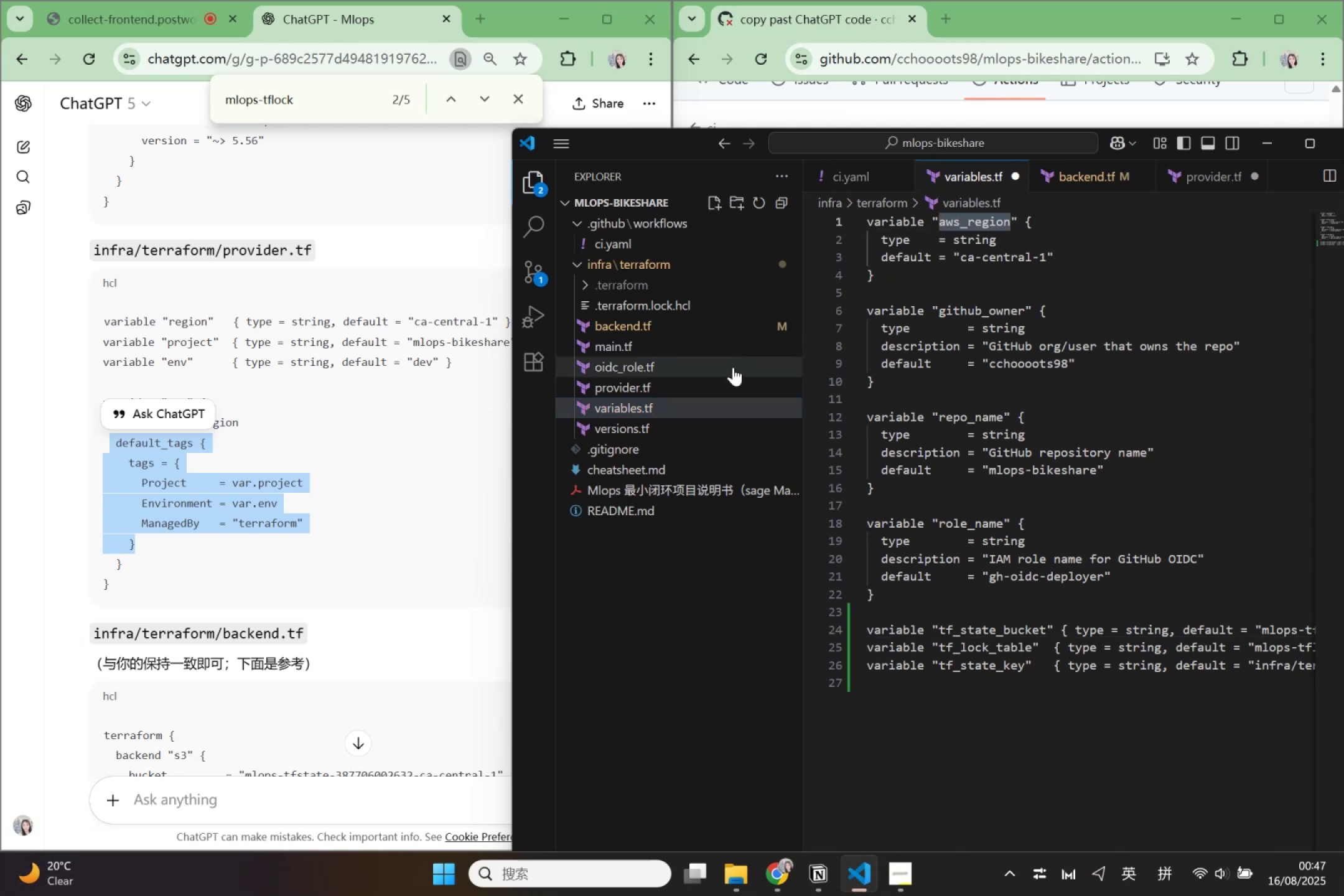 
left_click([714, 380])
 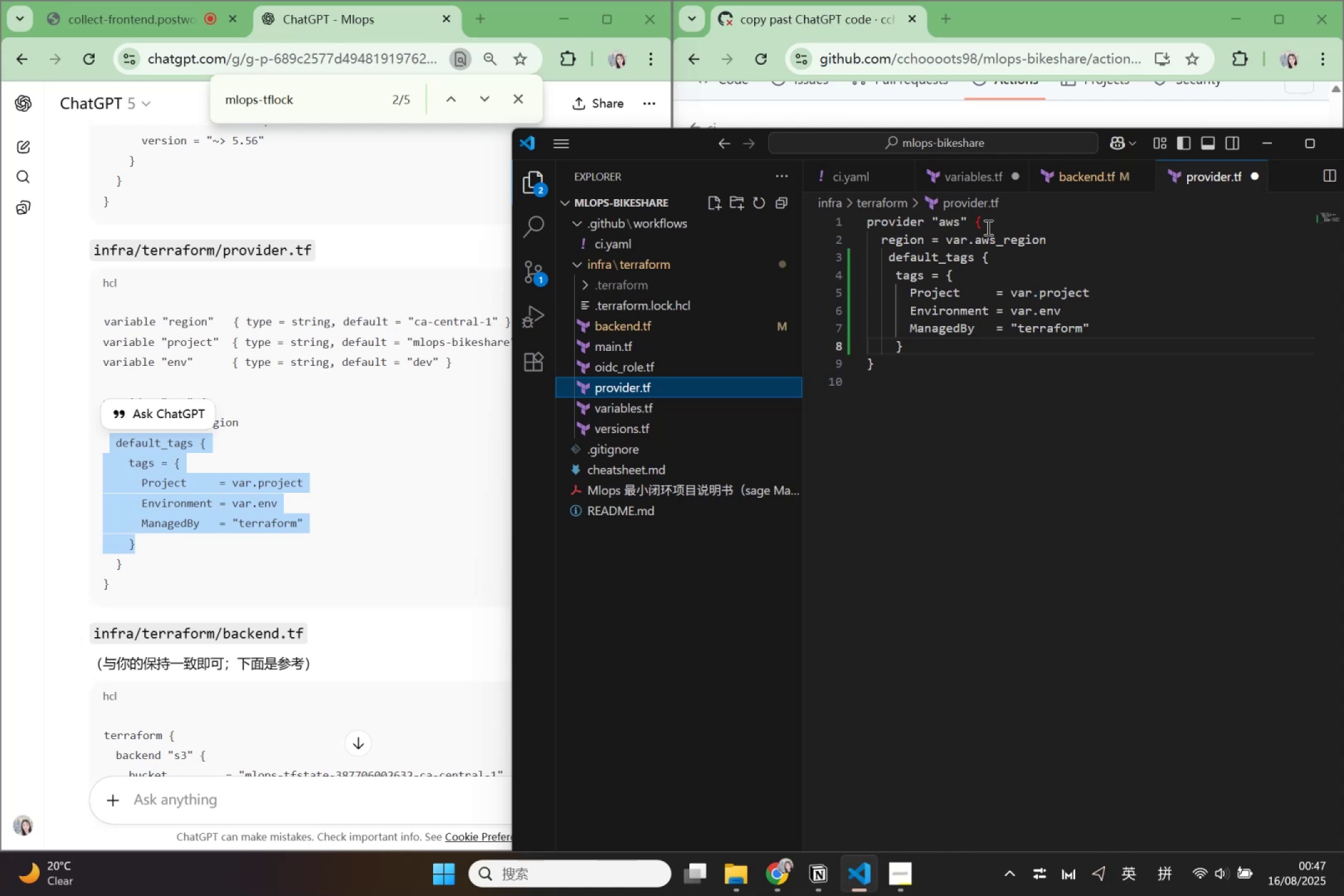 
left_click([956, 281])
 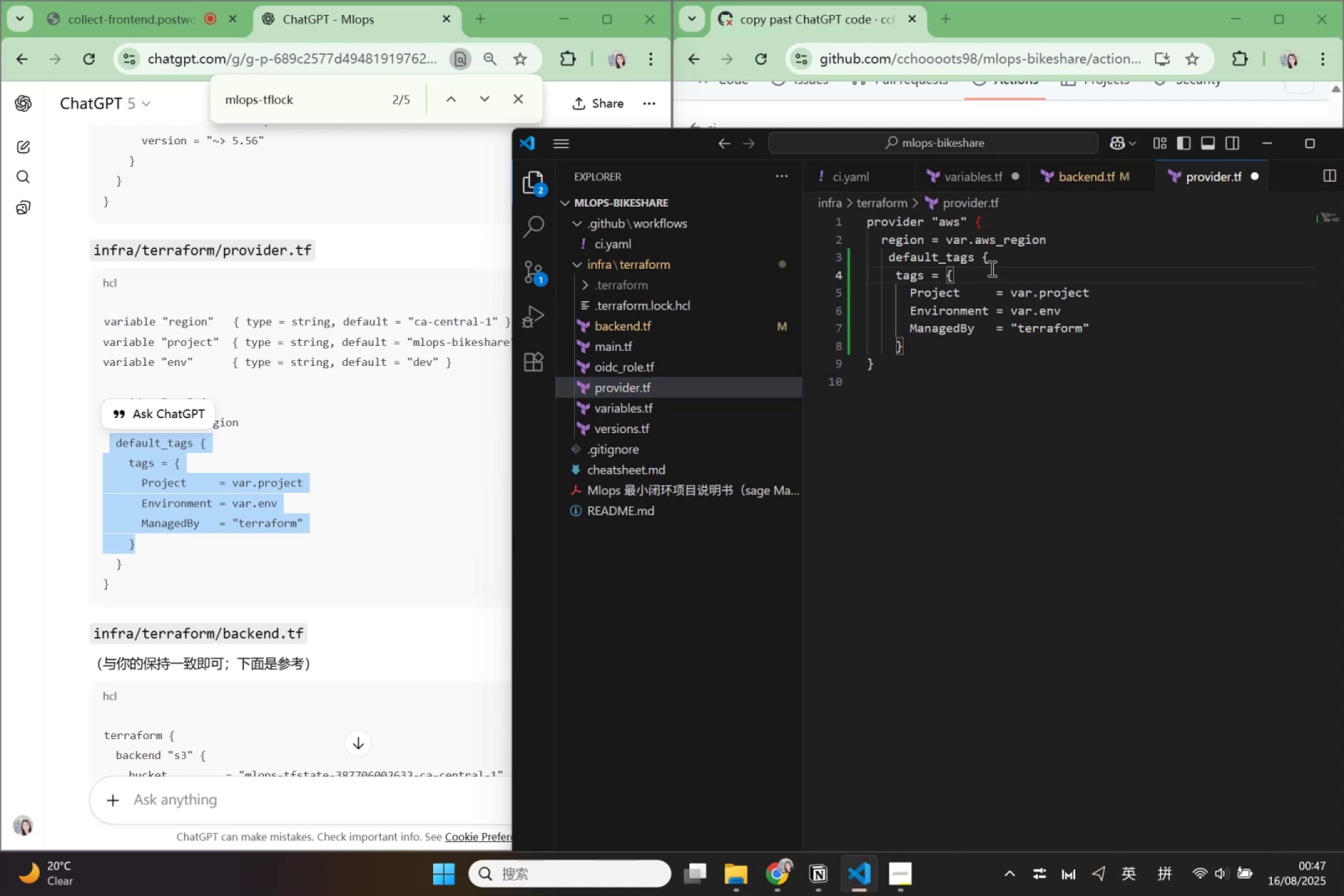 
left_click([991, 264])
 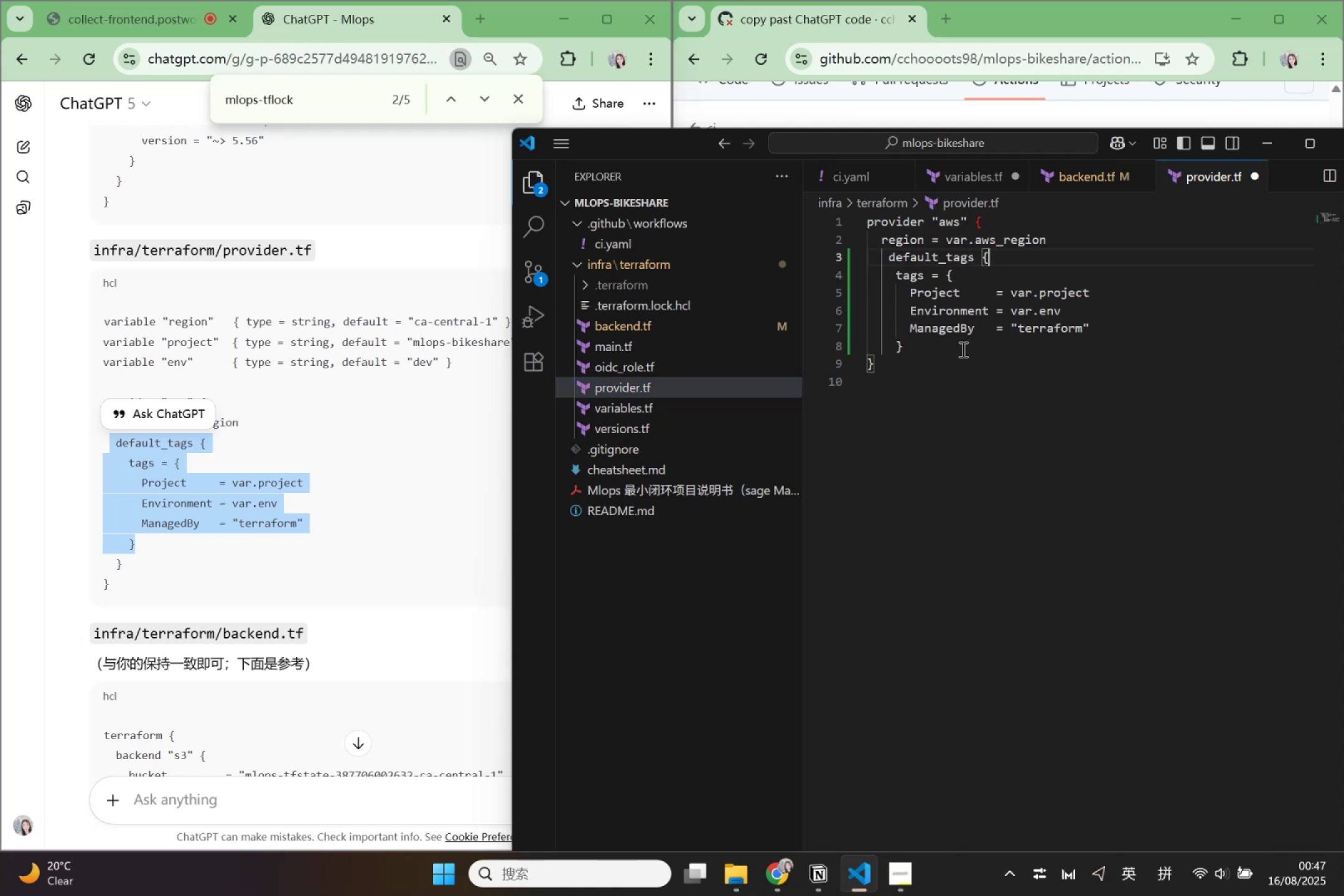 
left_click([962, 349])
 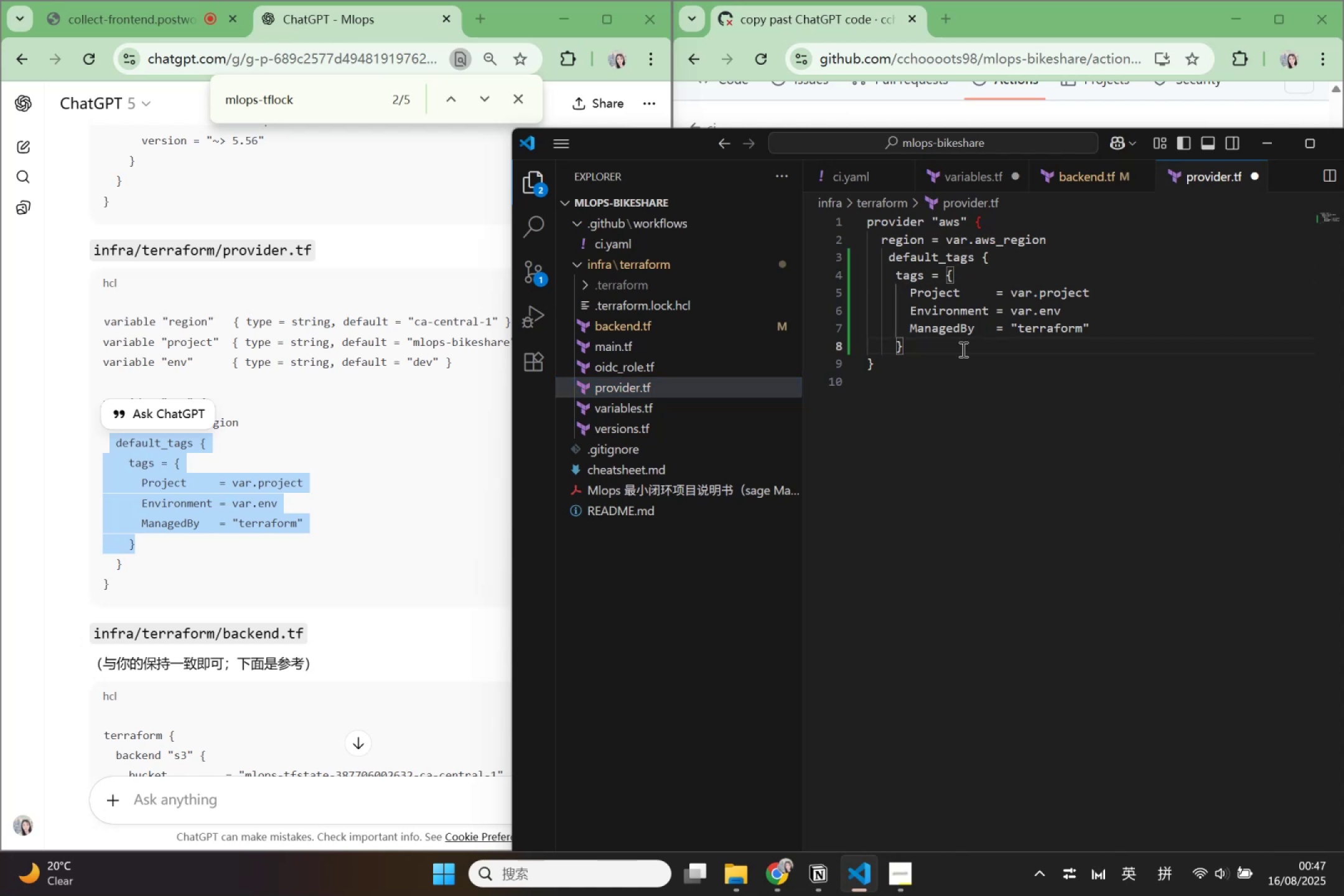 
key(Enter)
 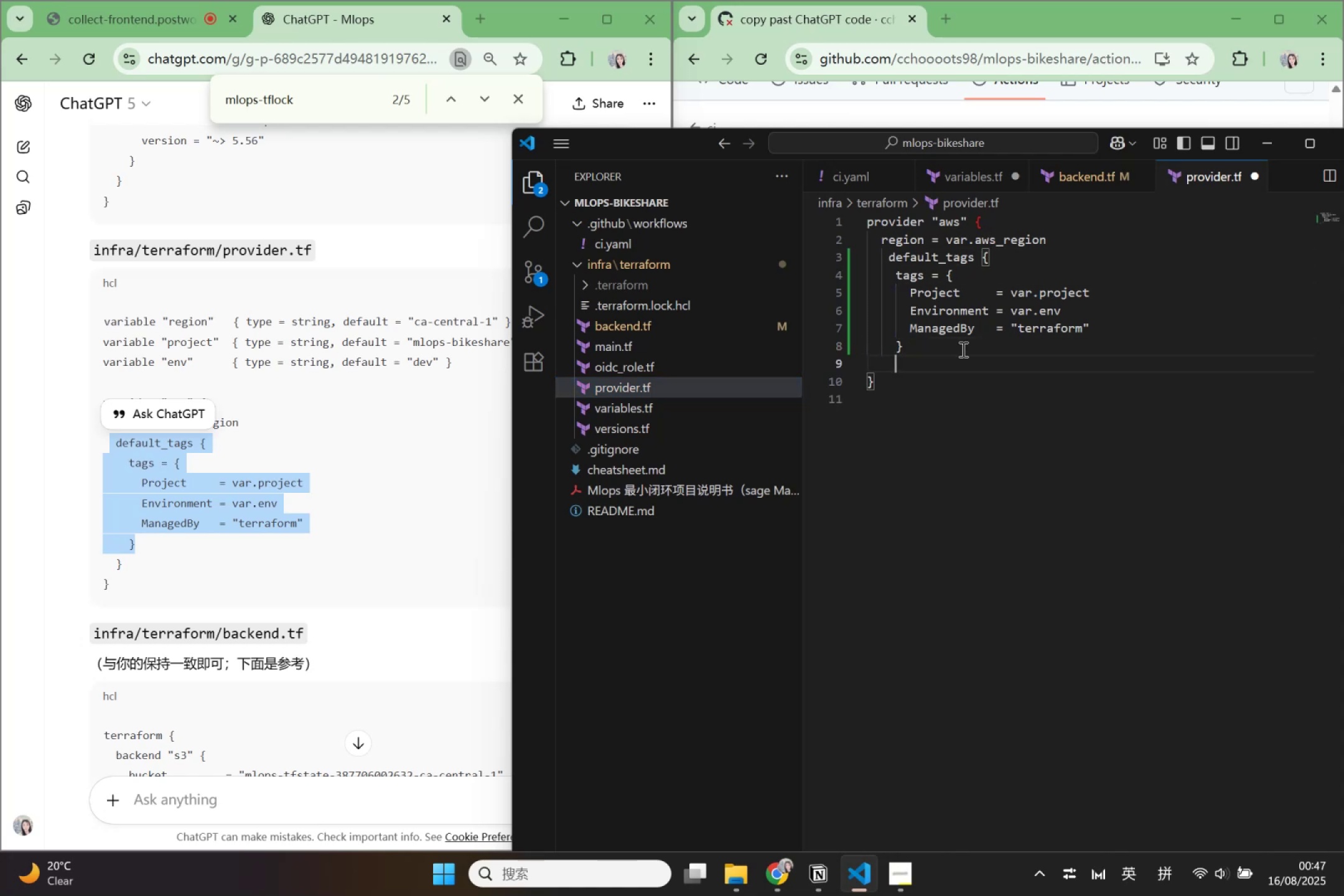 
key(Shift+BracketRight)
 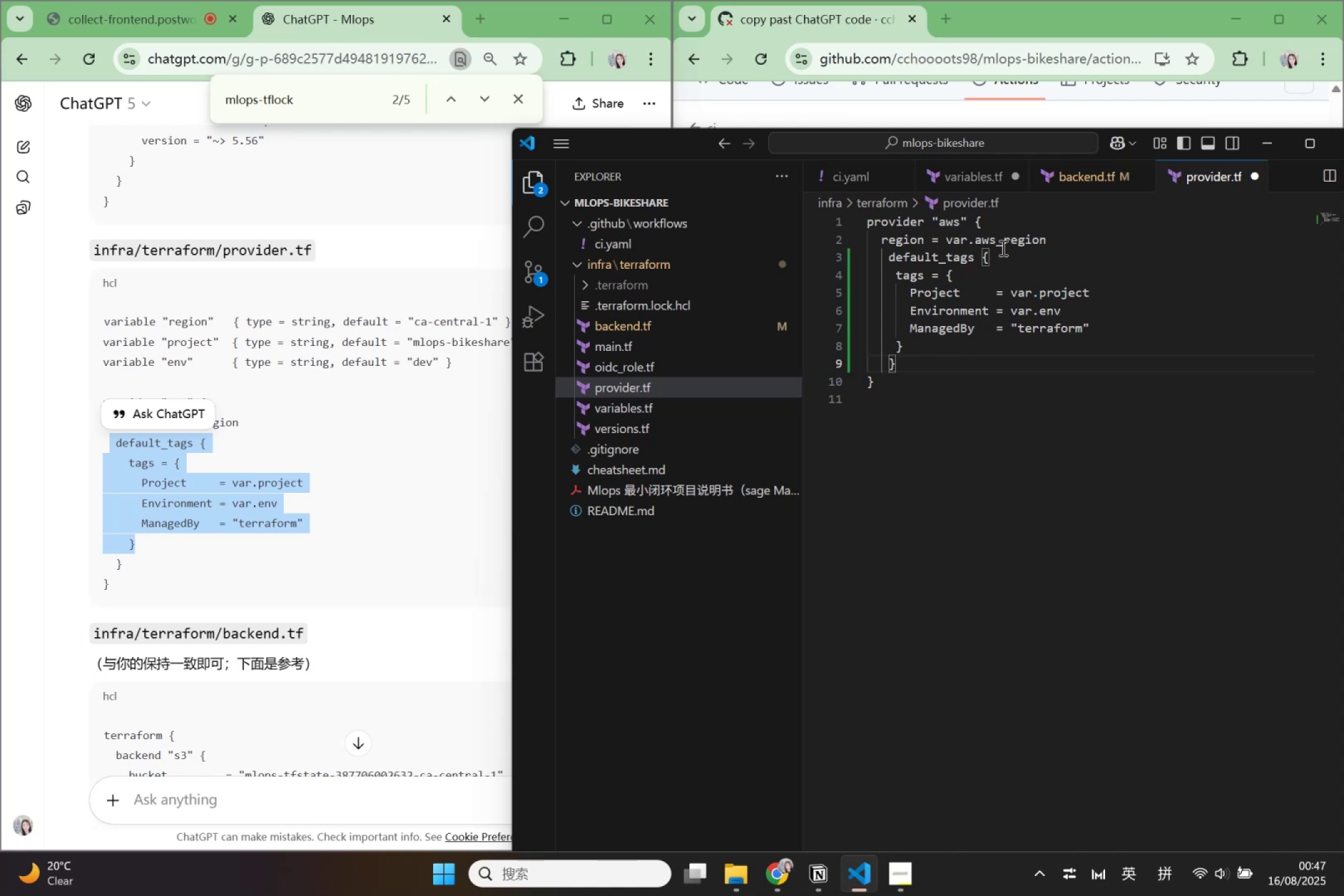 
wait(5.16)
 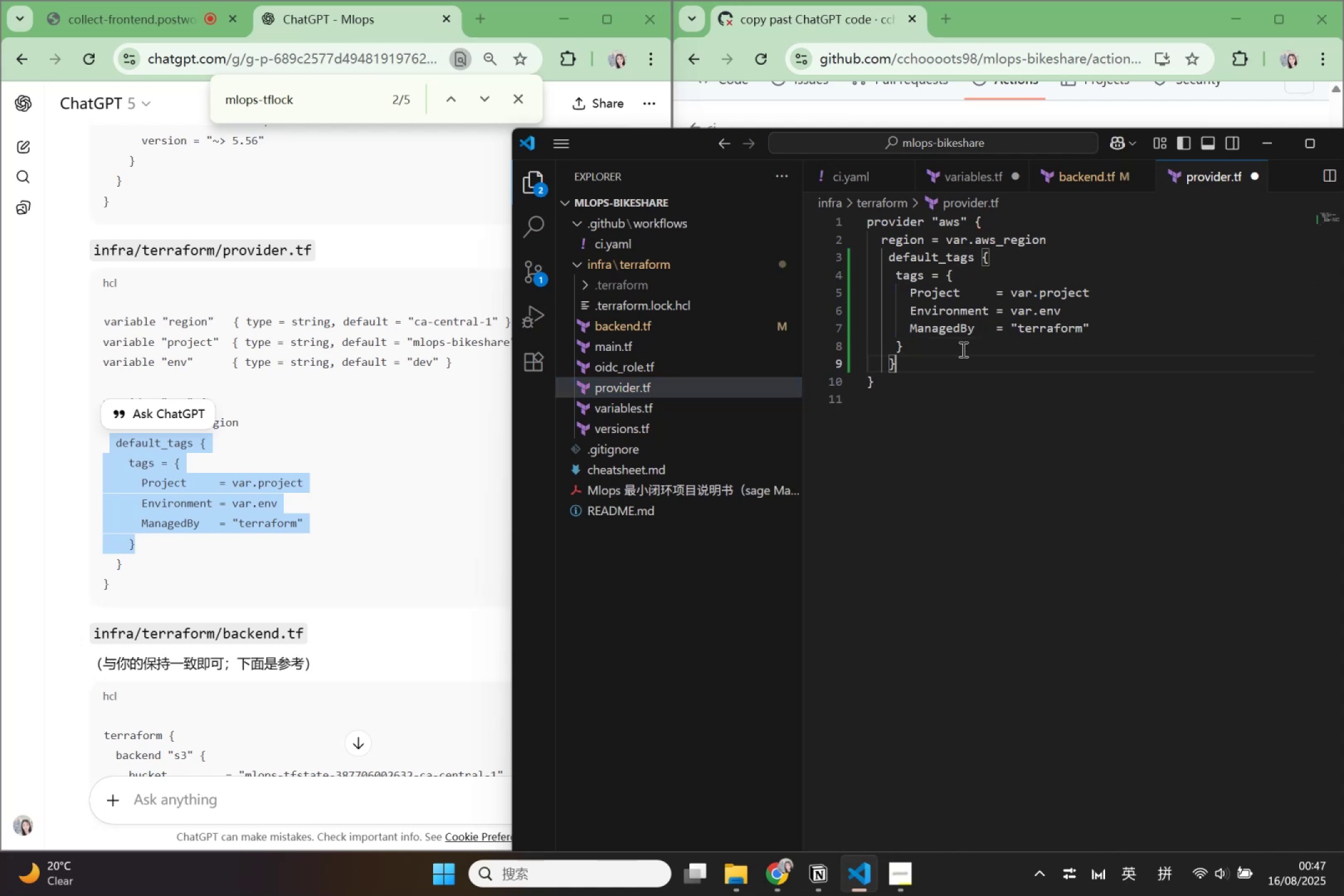 
key(ArrowLeft)
 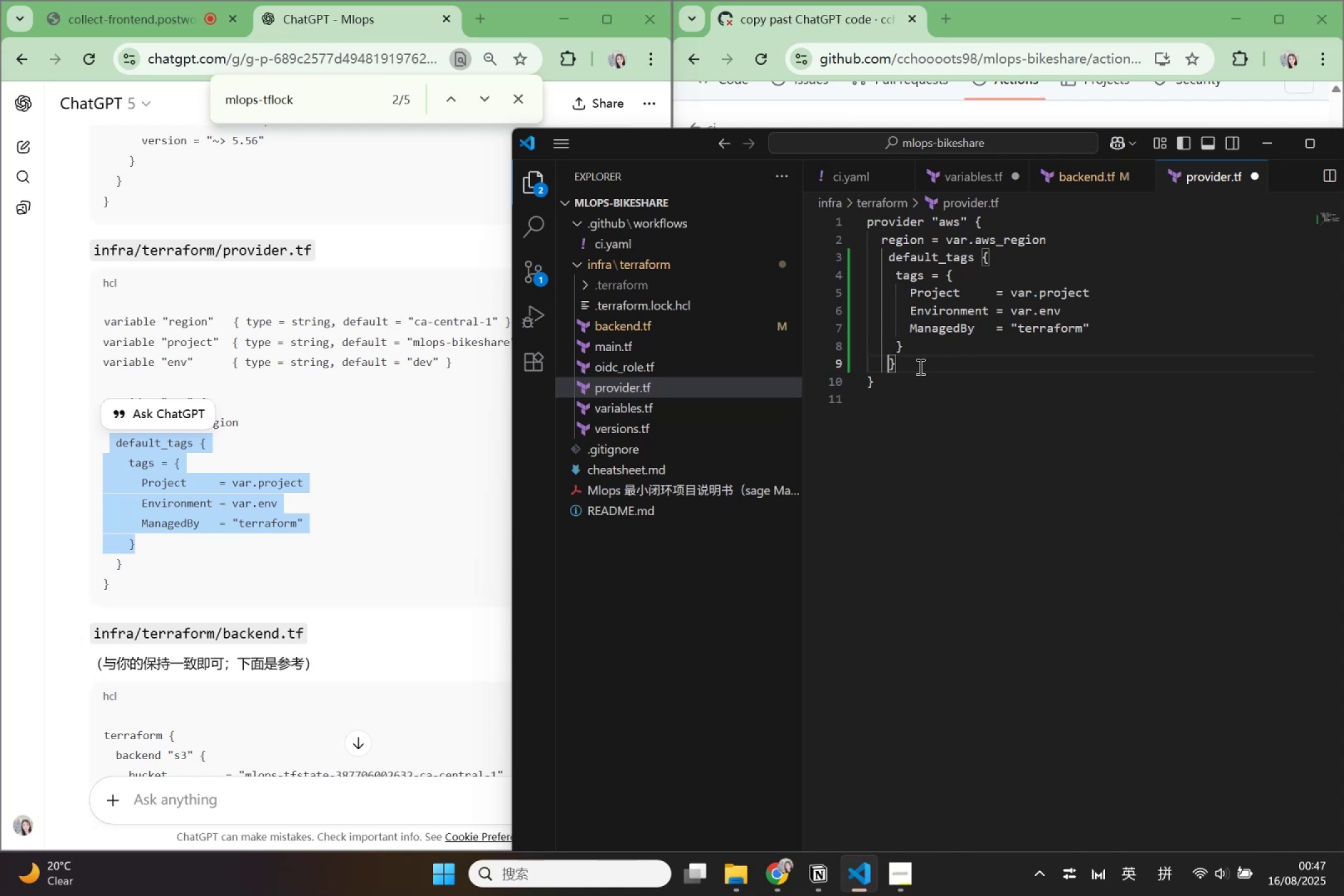 
key(Backspace)
 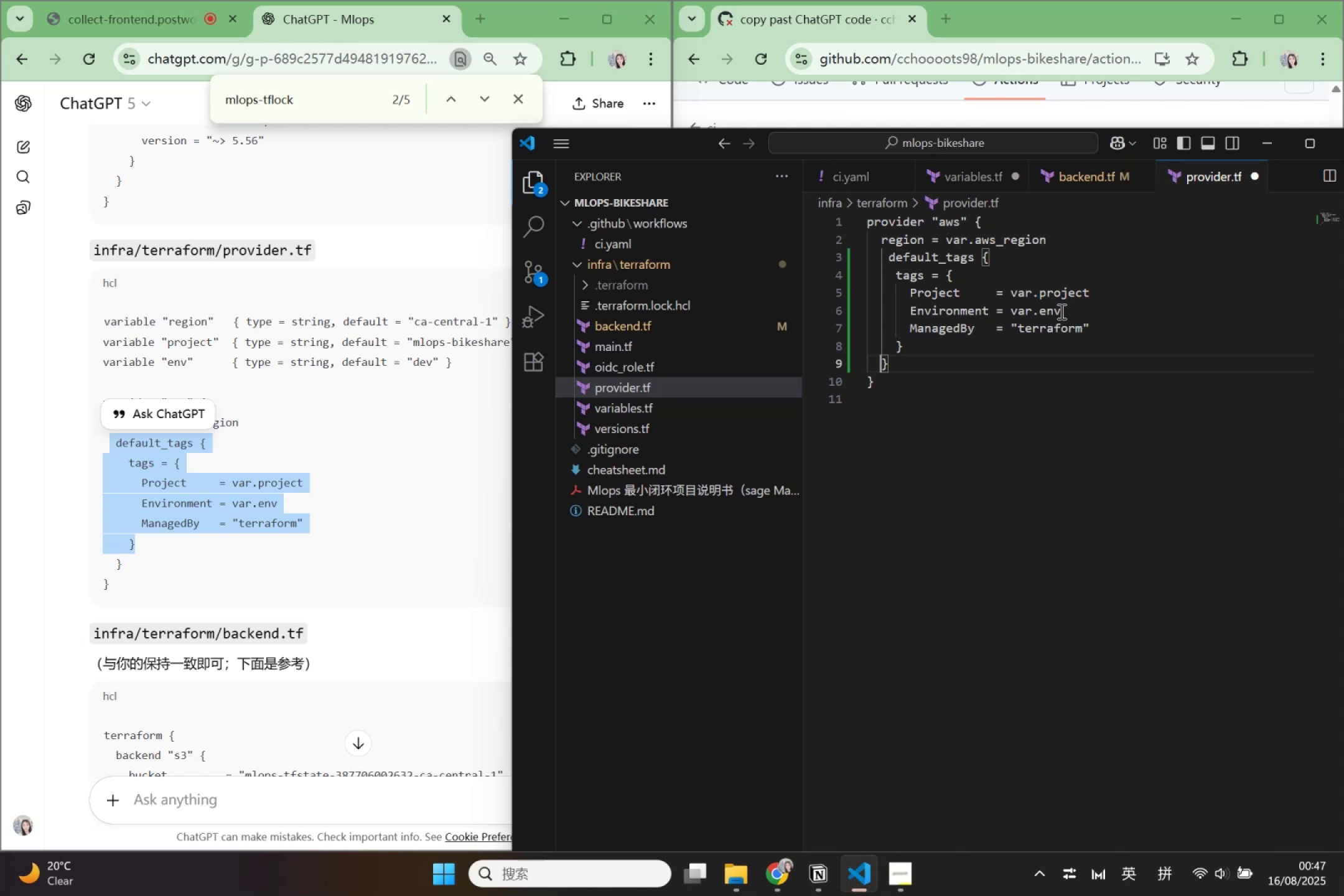 
wait(13.1)
 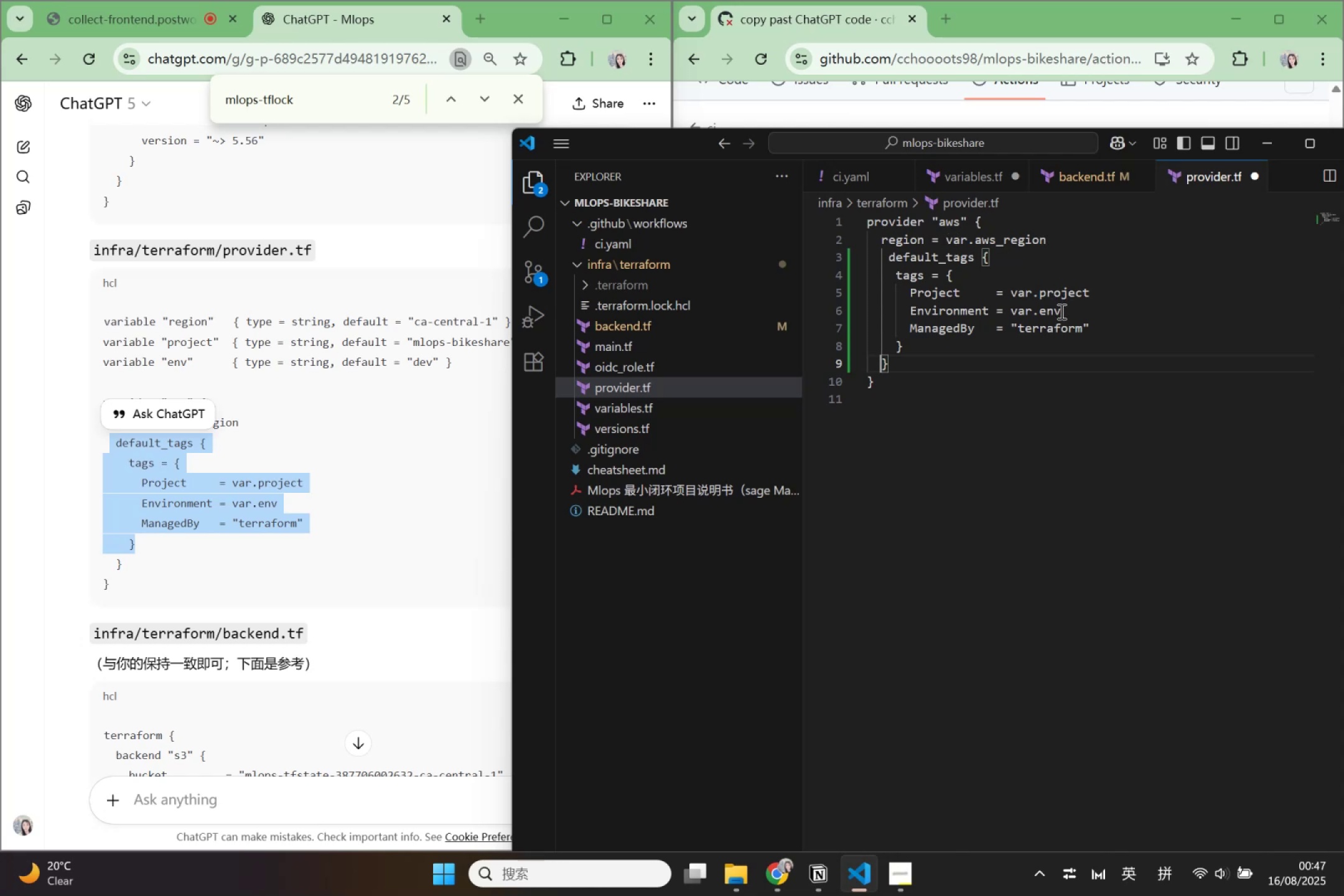 
left_click([288, 456])
 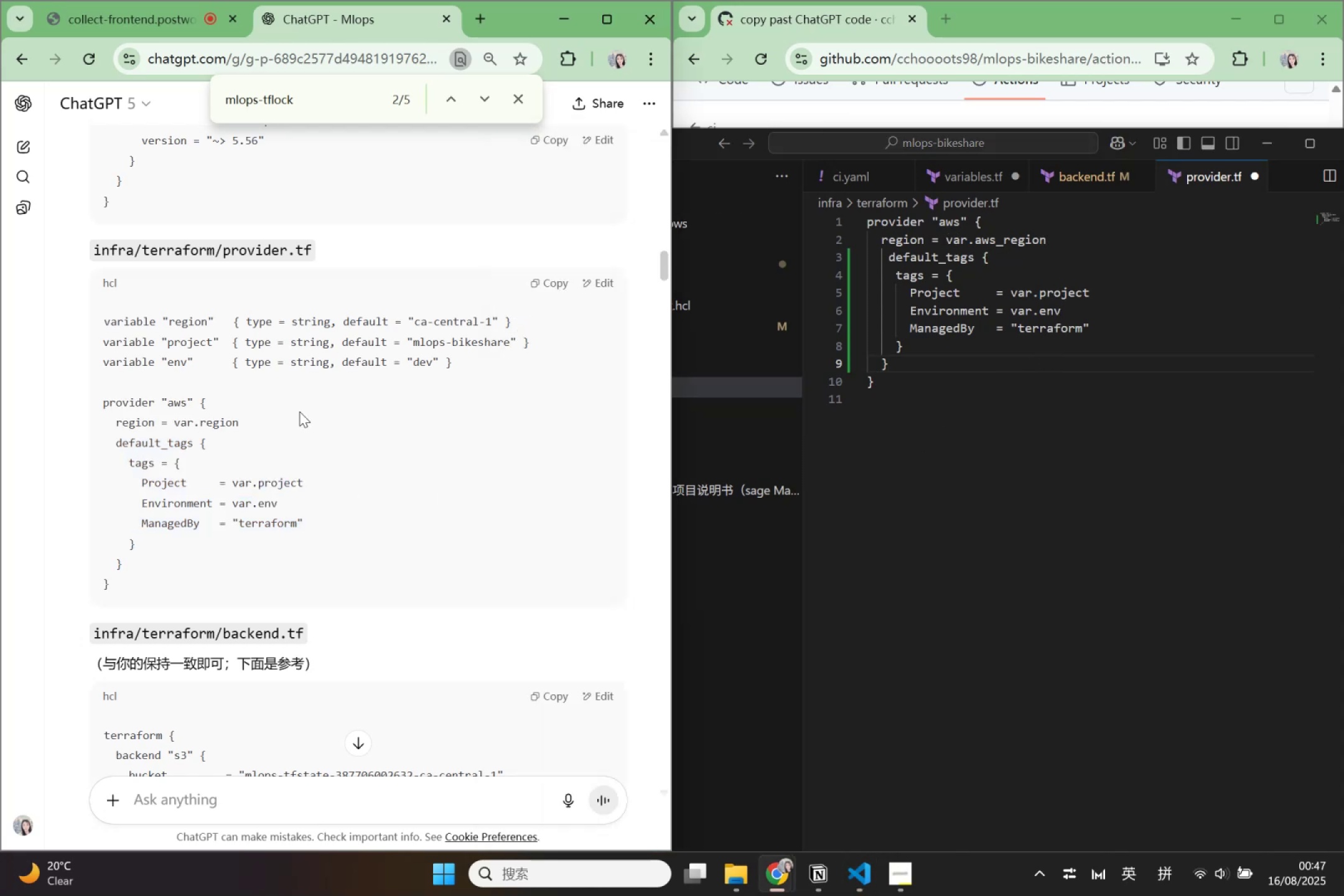 
scroll: coordinate [309, 455], scroll_direction: up, amount: 2.0
 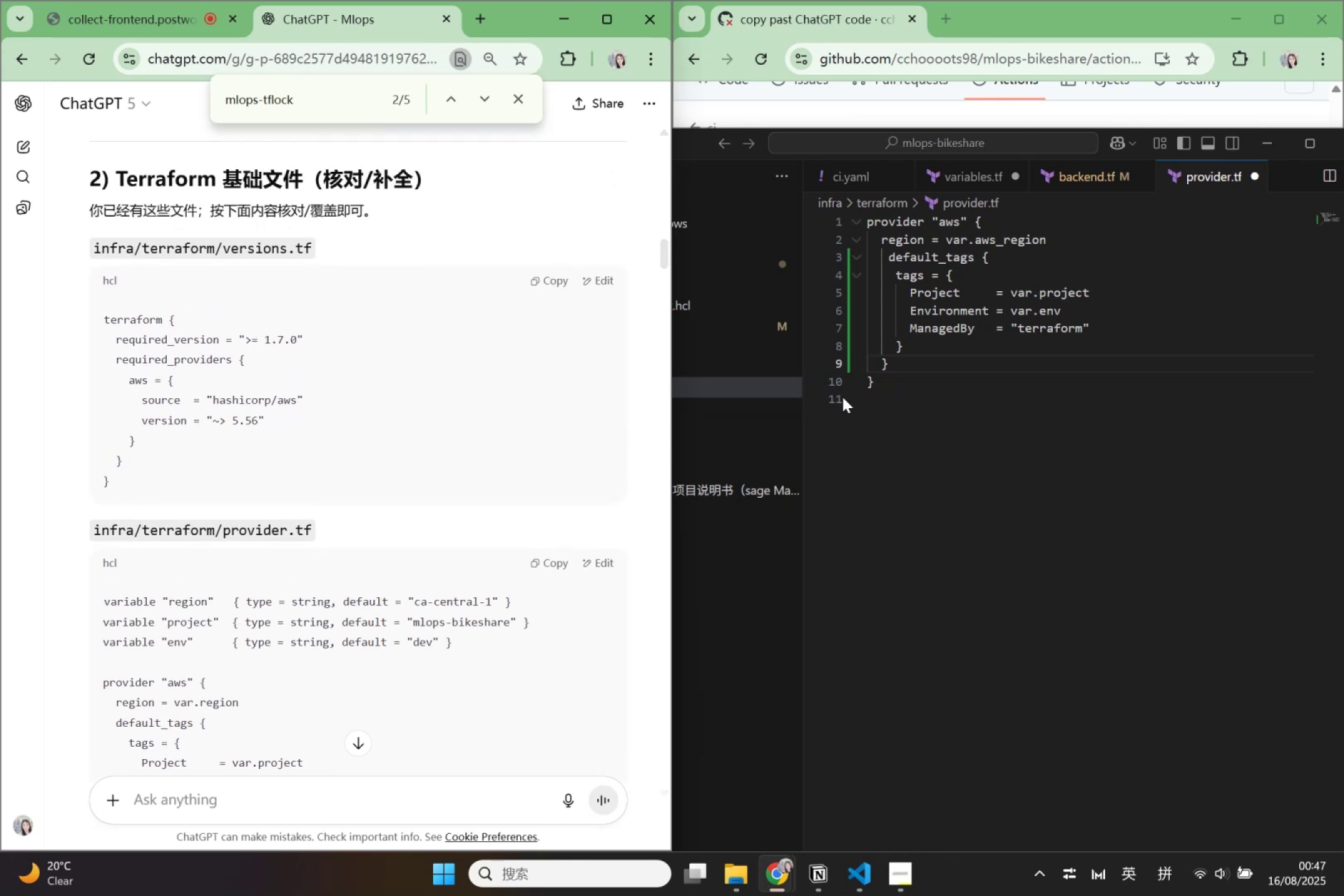 
left_click([778, 407])
 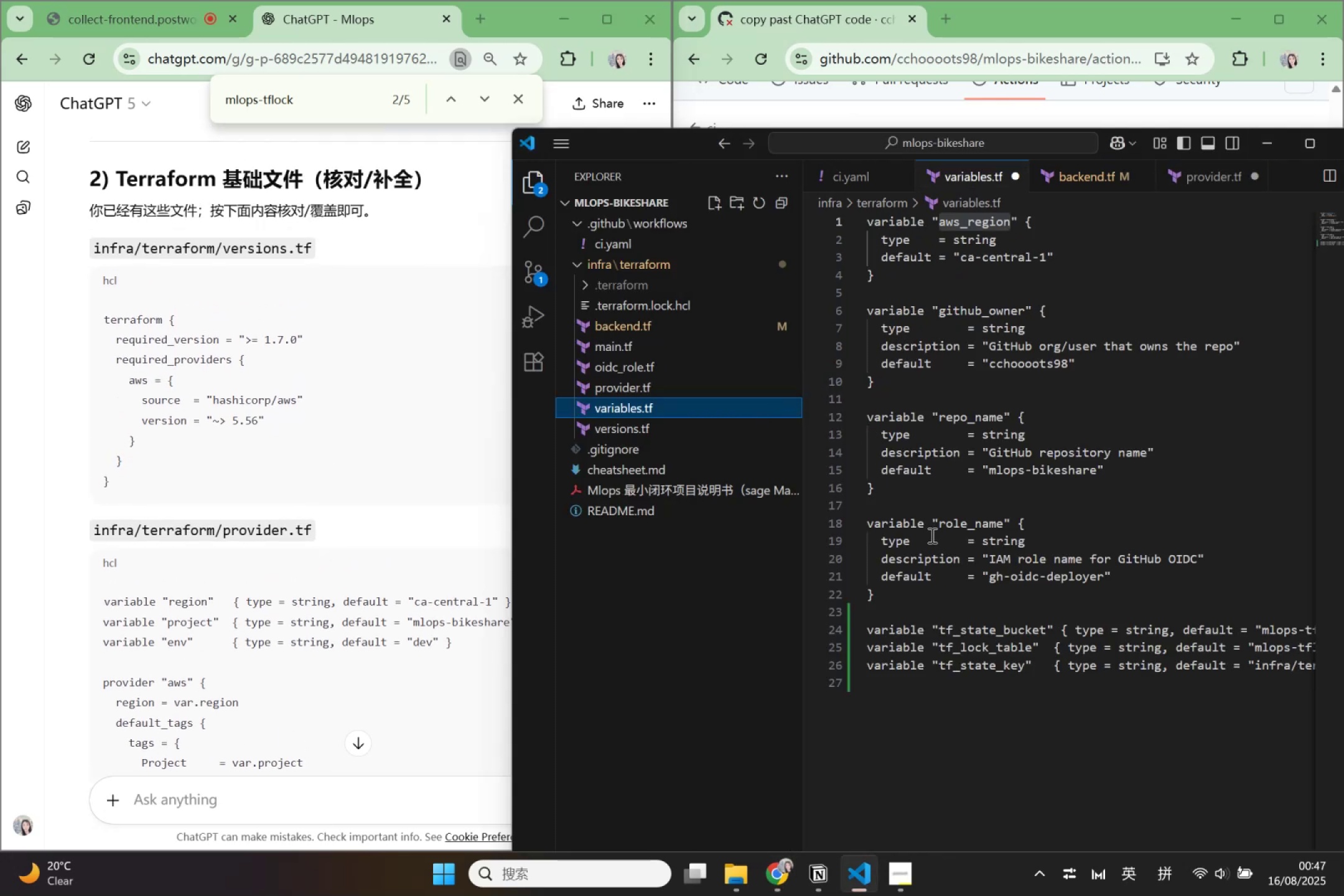 
wait(5.58)
 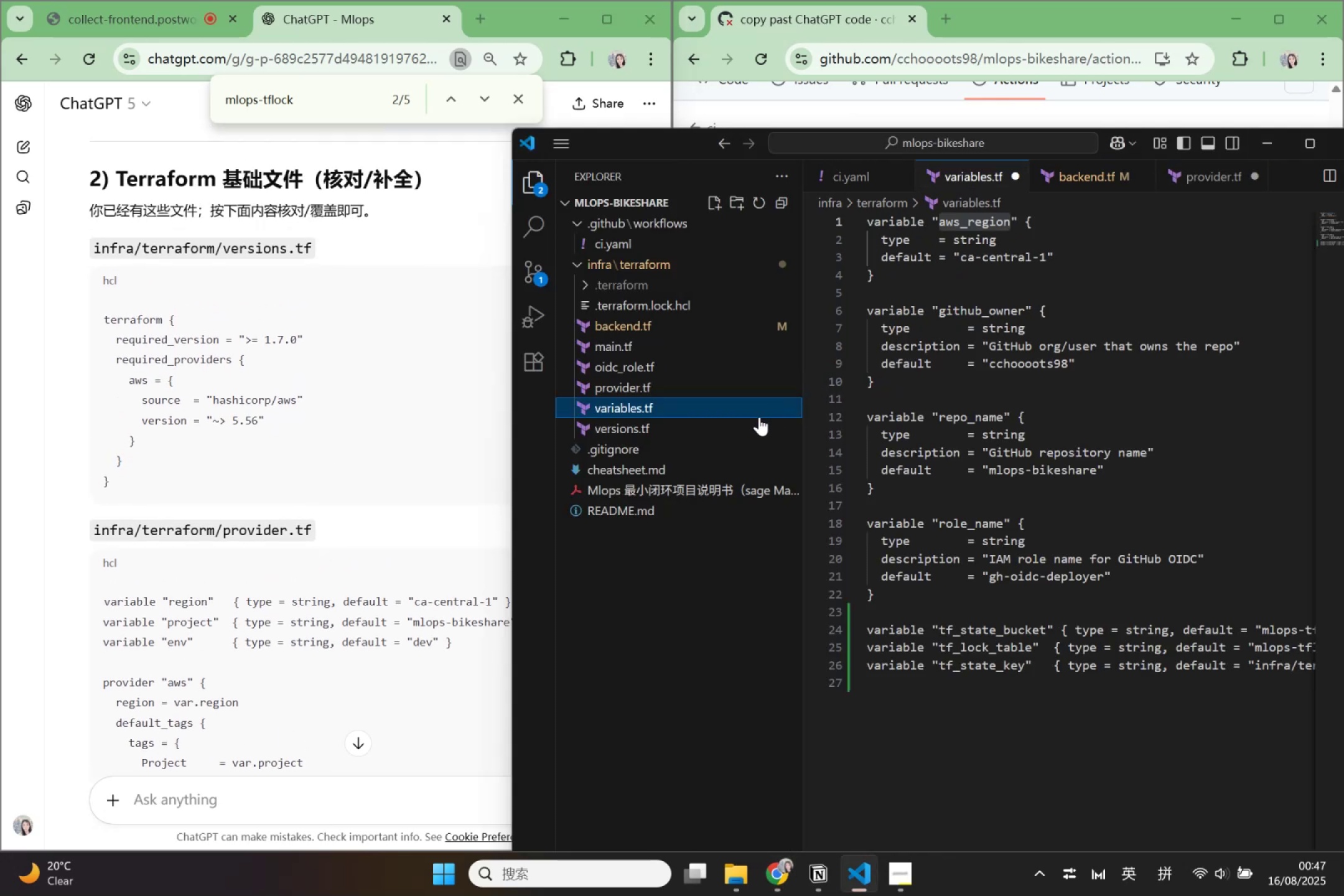 
scroll: coordinate [493, 668], scroll_direction: down, amount: 1.0
 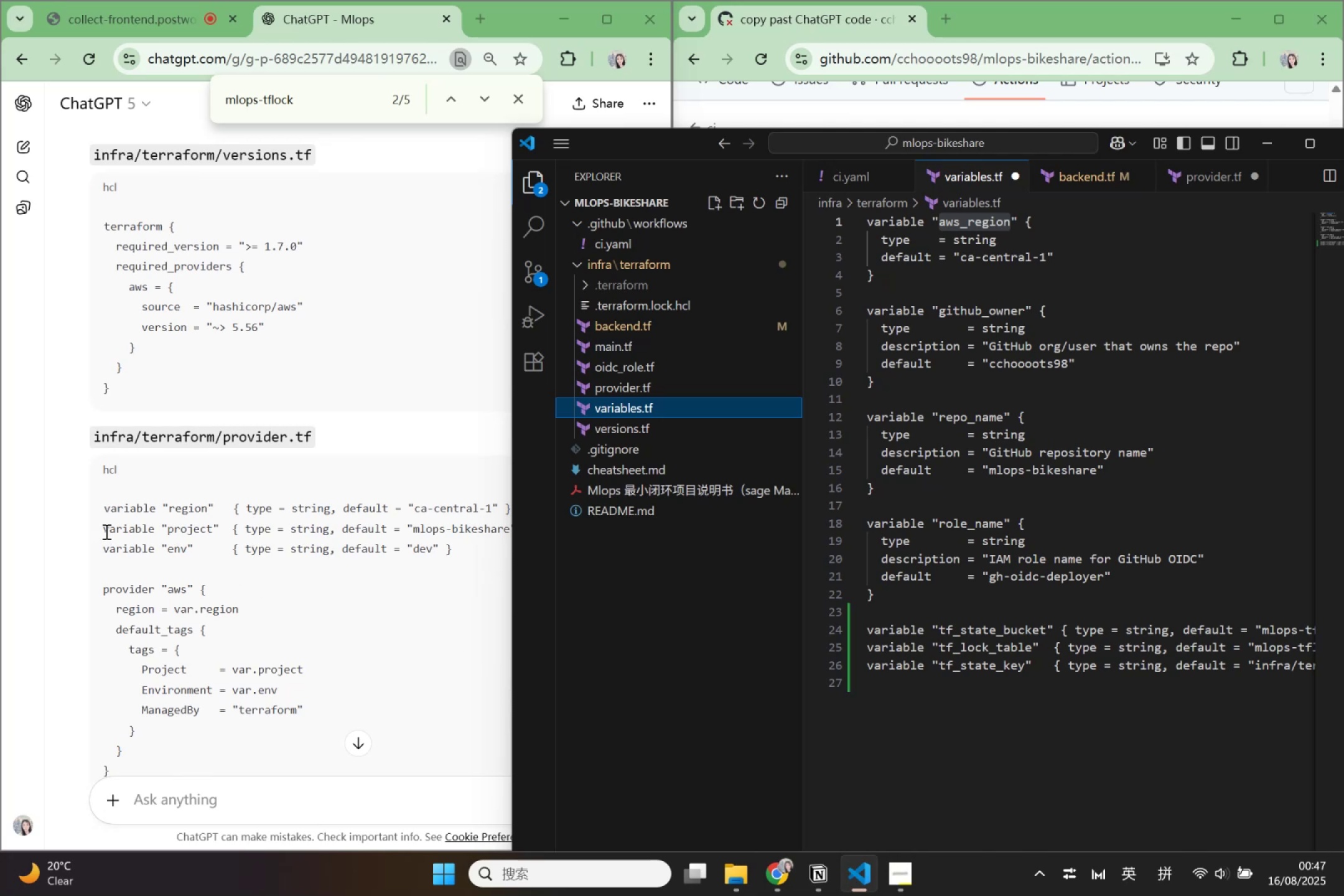 
wait(5.73)
 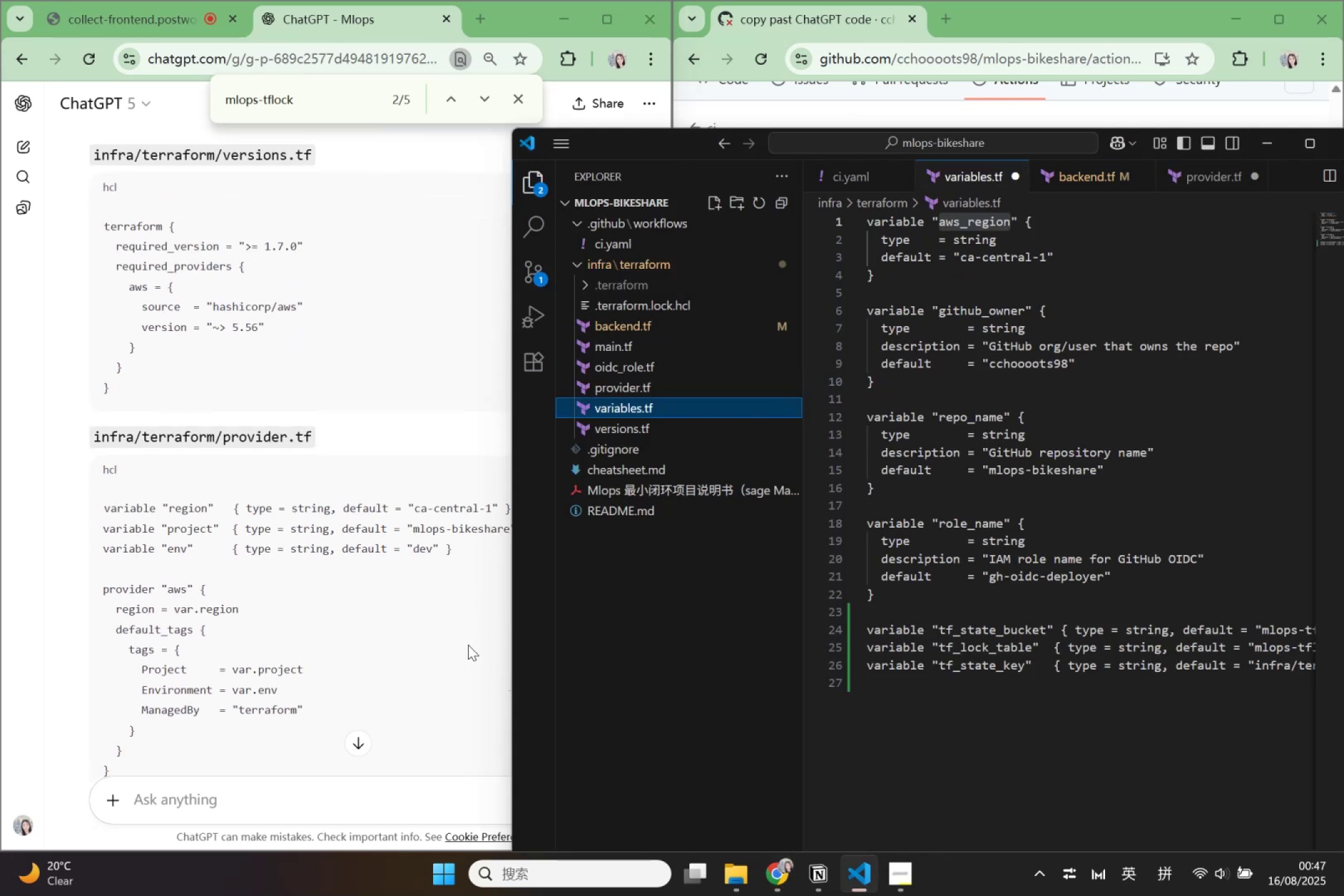 
scroll: coordinate [1094, 551], scroll_direction: none, amount: 0.0
 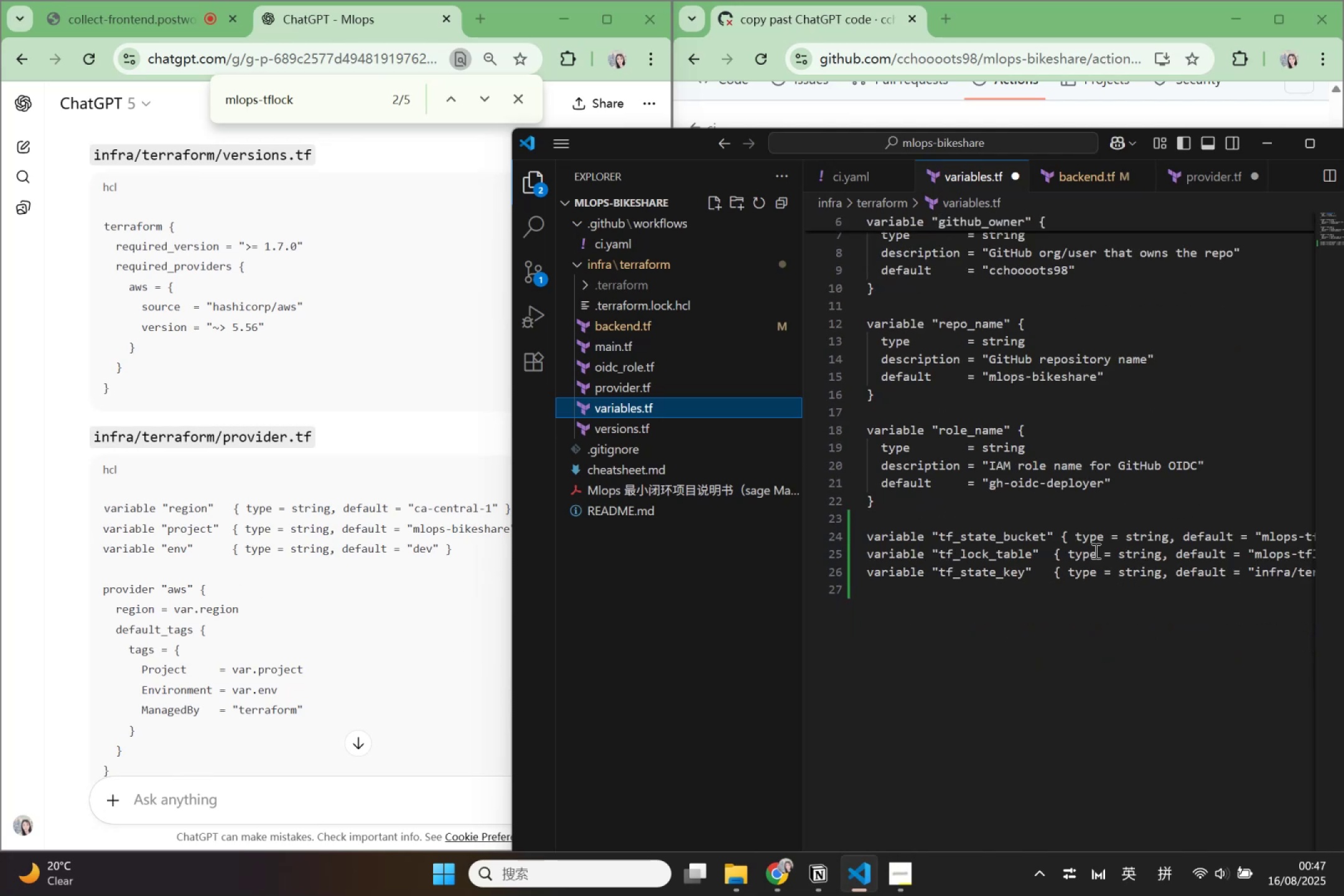 
scroll: coordinate [1094, 551], scroll_direction: up, amount: 2.0
 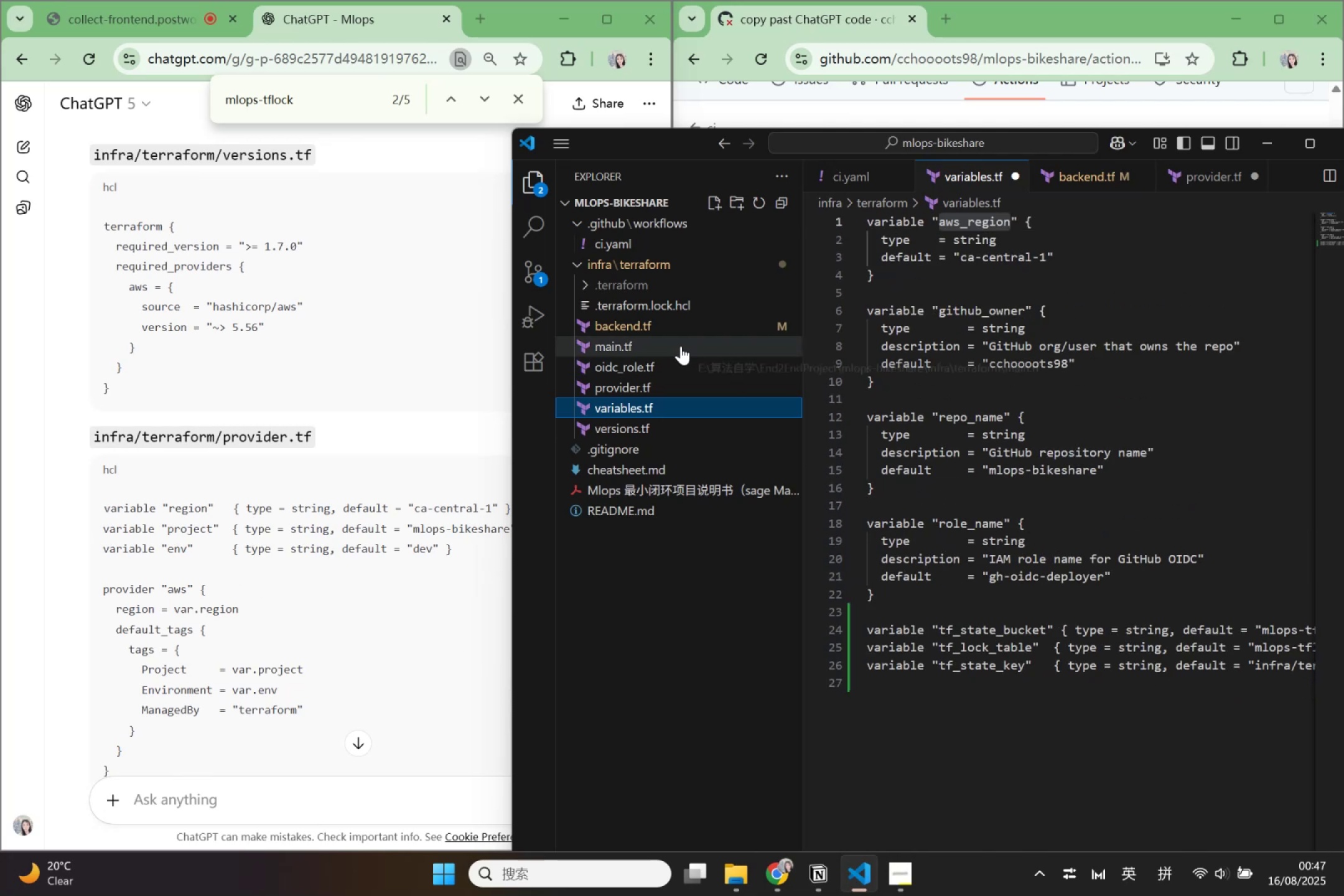 
left_click([673, 372])
 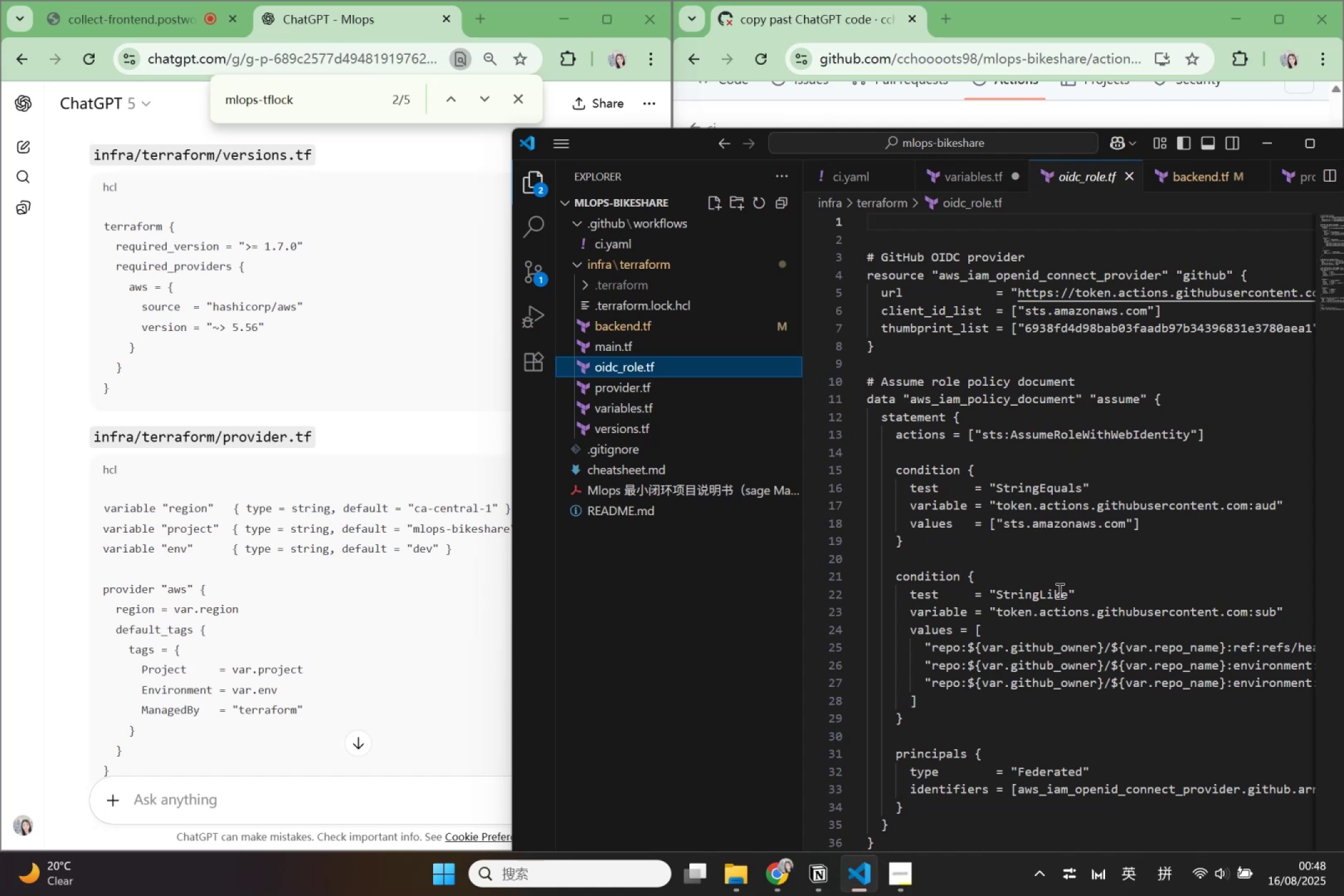 
wait(7.32)
 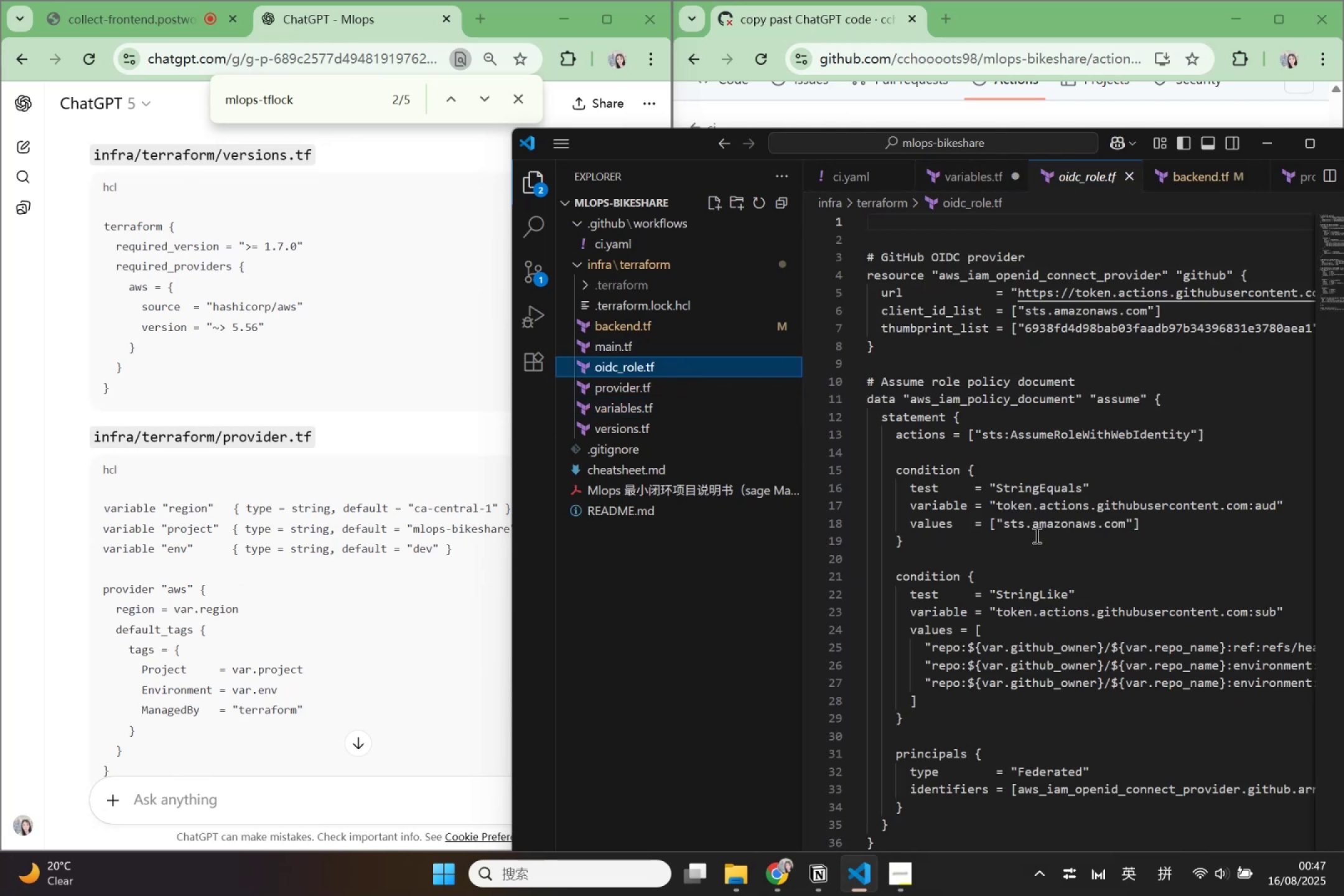 
scroll: coordinate [1106, 705], scroll_direction: down, amount: 6.0
 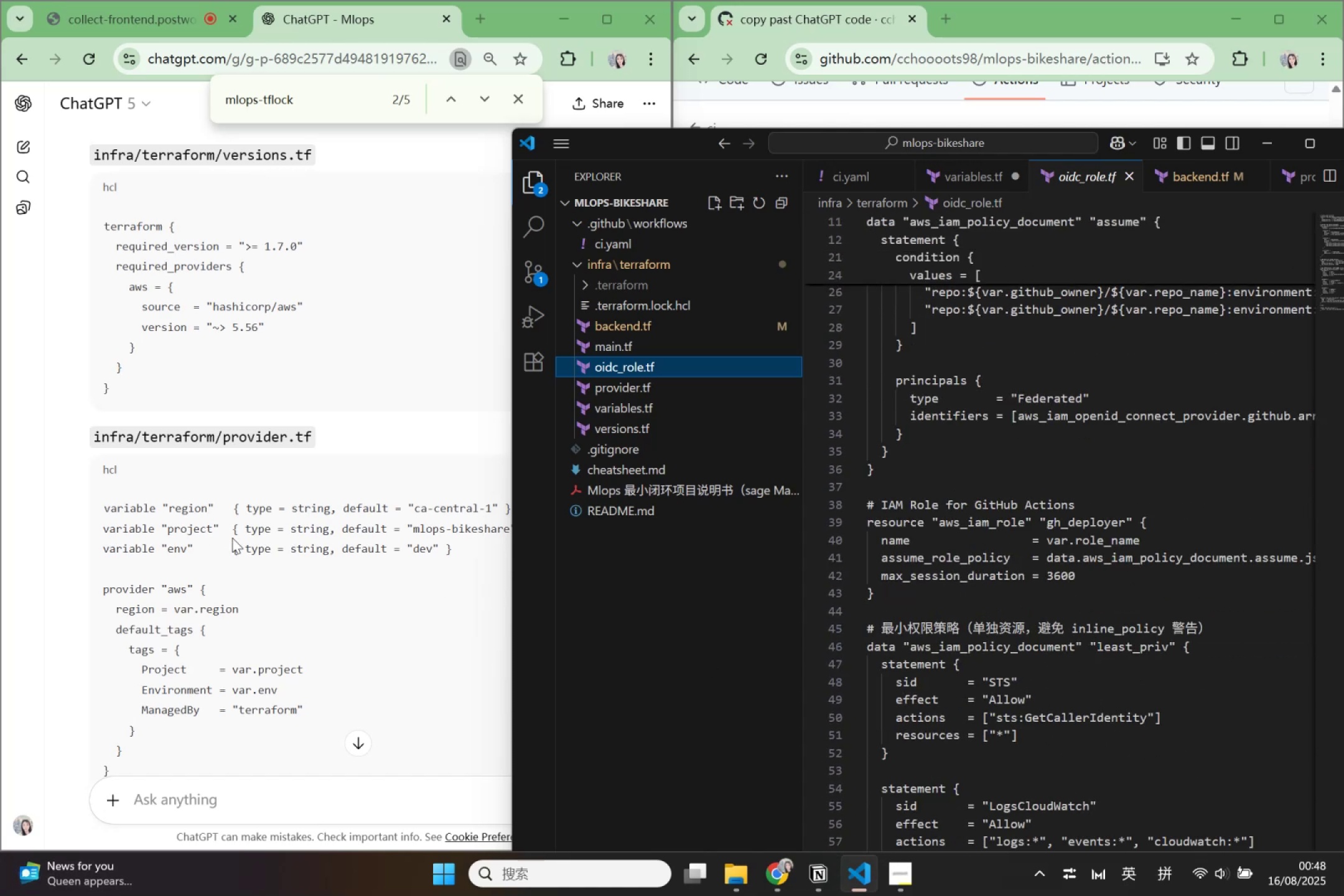 
left_click([232, 538])
 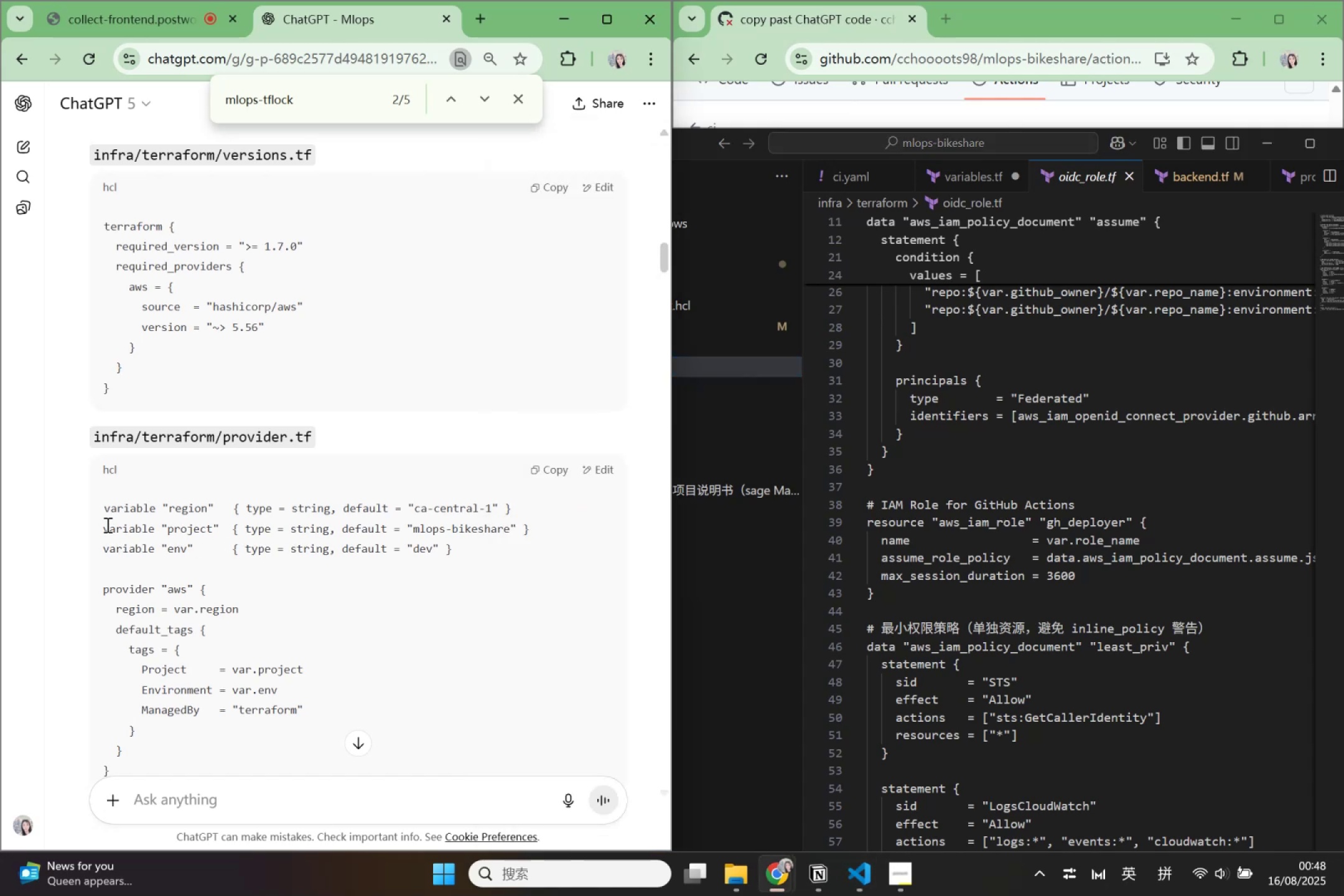 
left_click_drag(start_coordinate=[101, 525], to_coordinate=[507, 549])
 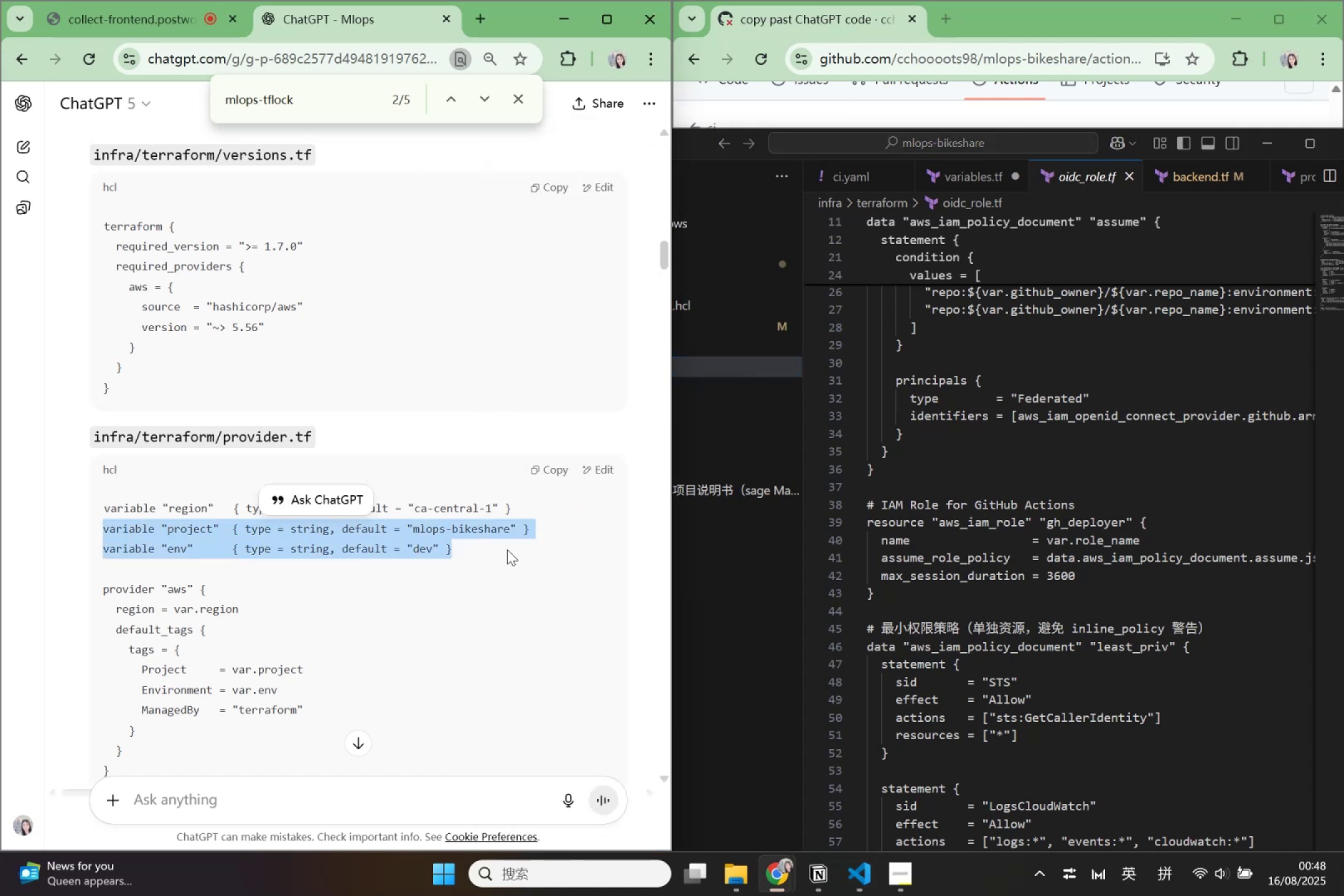 
key(Control+C)
 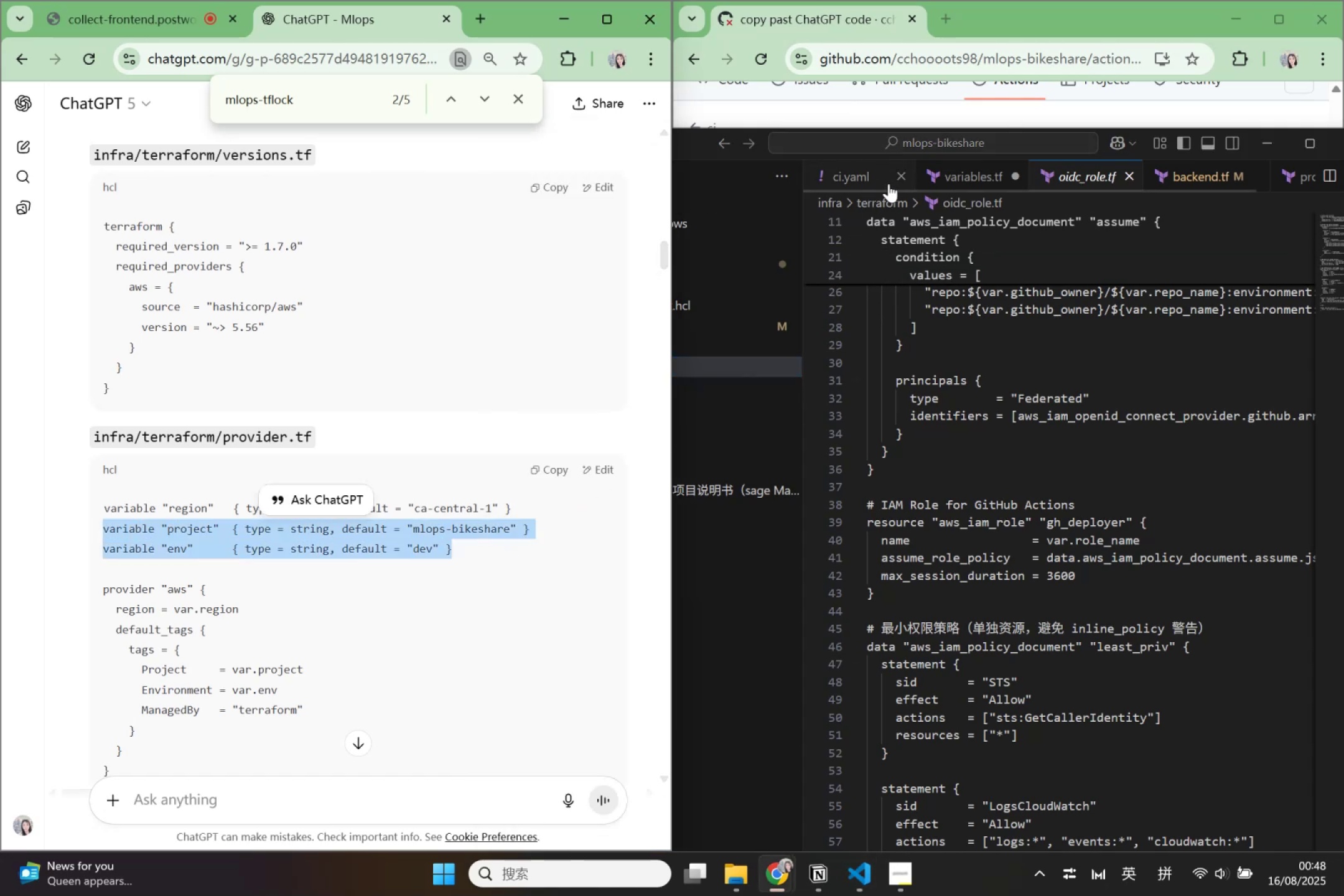 
left_click([947, 172])
 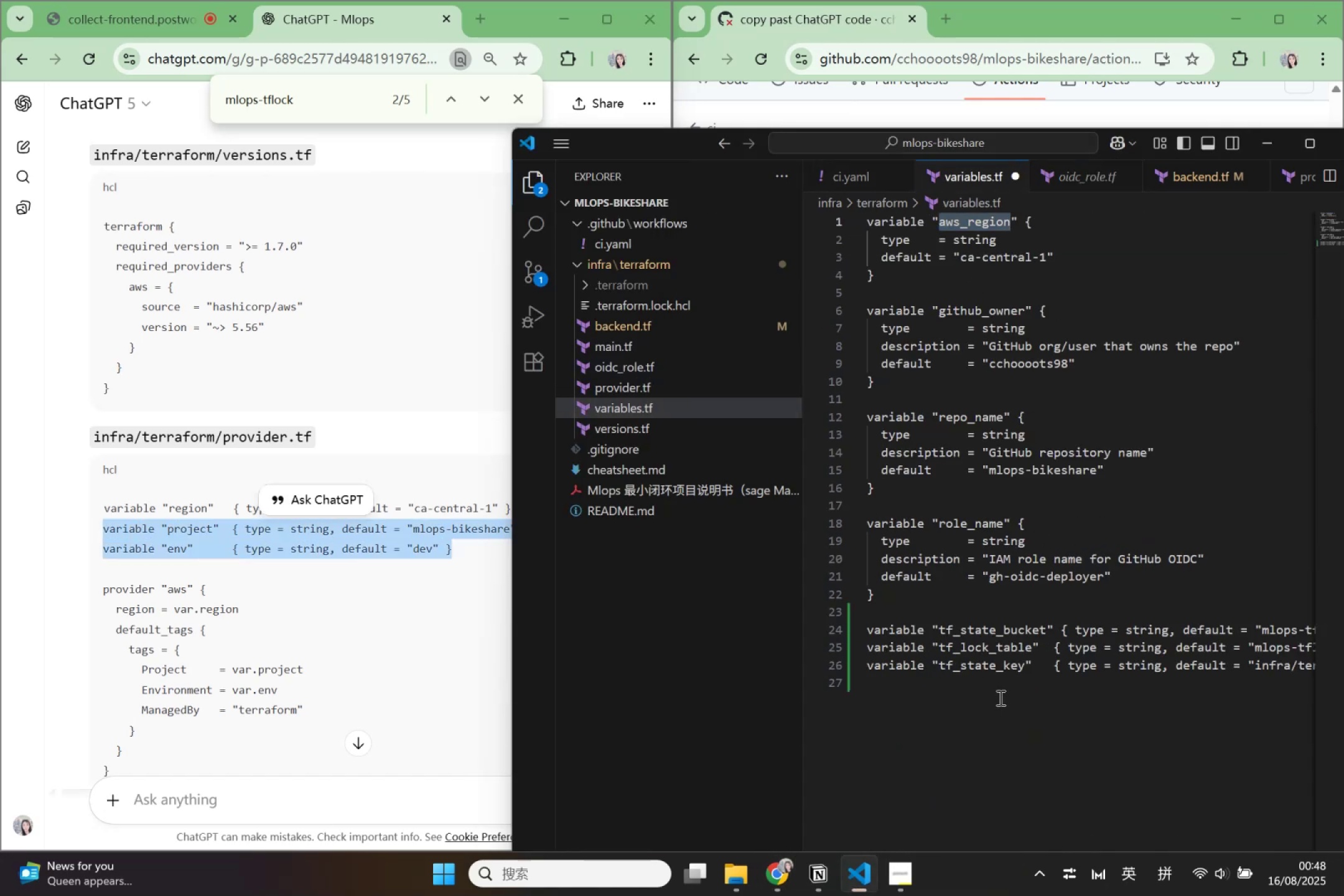 
wait(5.05)
 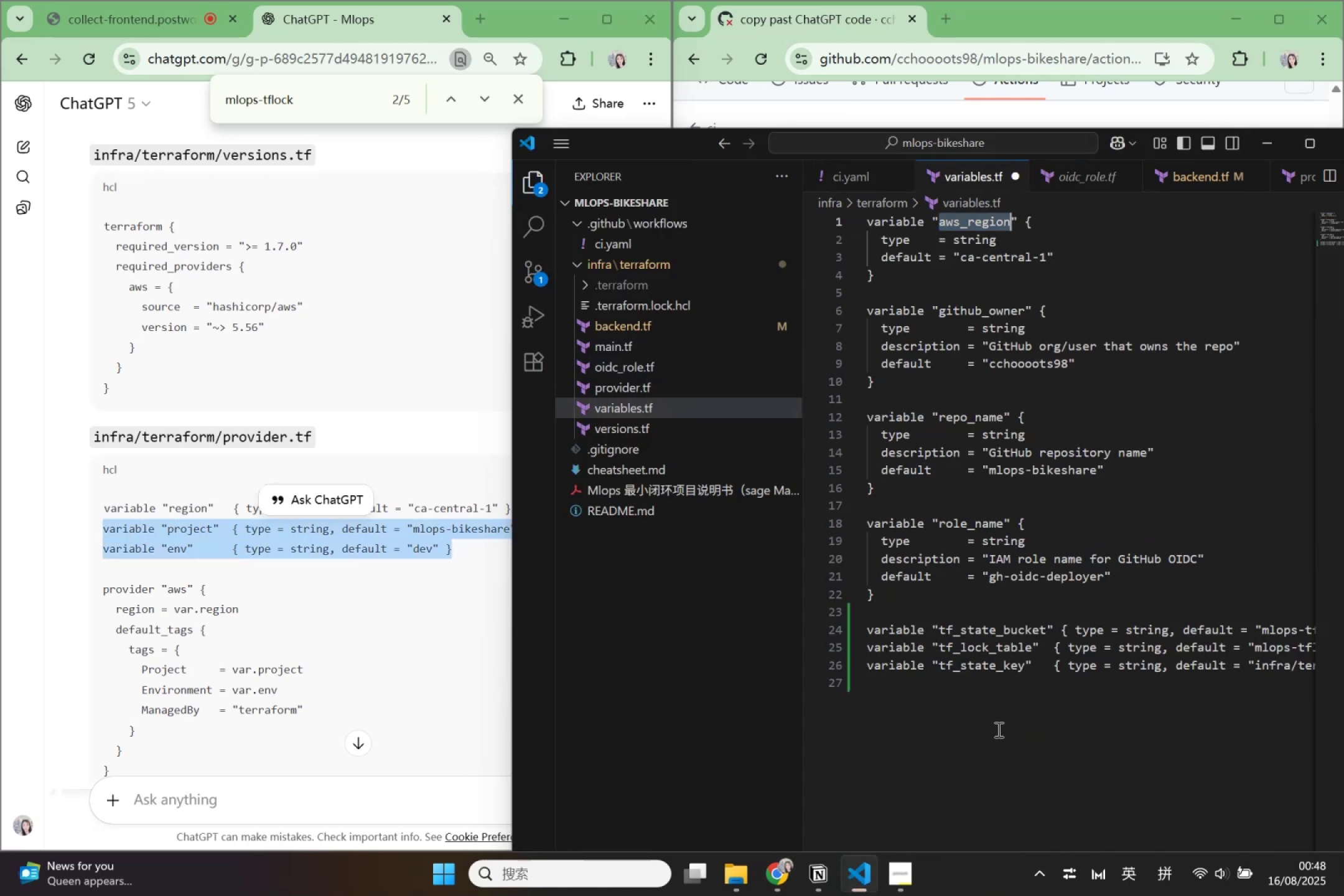 
left_click_drag(start_coordinate=[938, 414], to_coordinate=[1004, 419])
 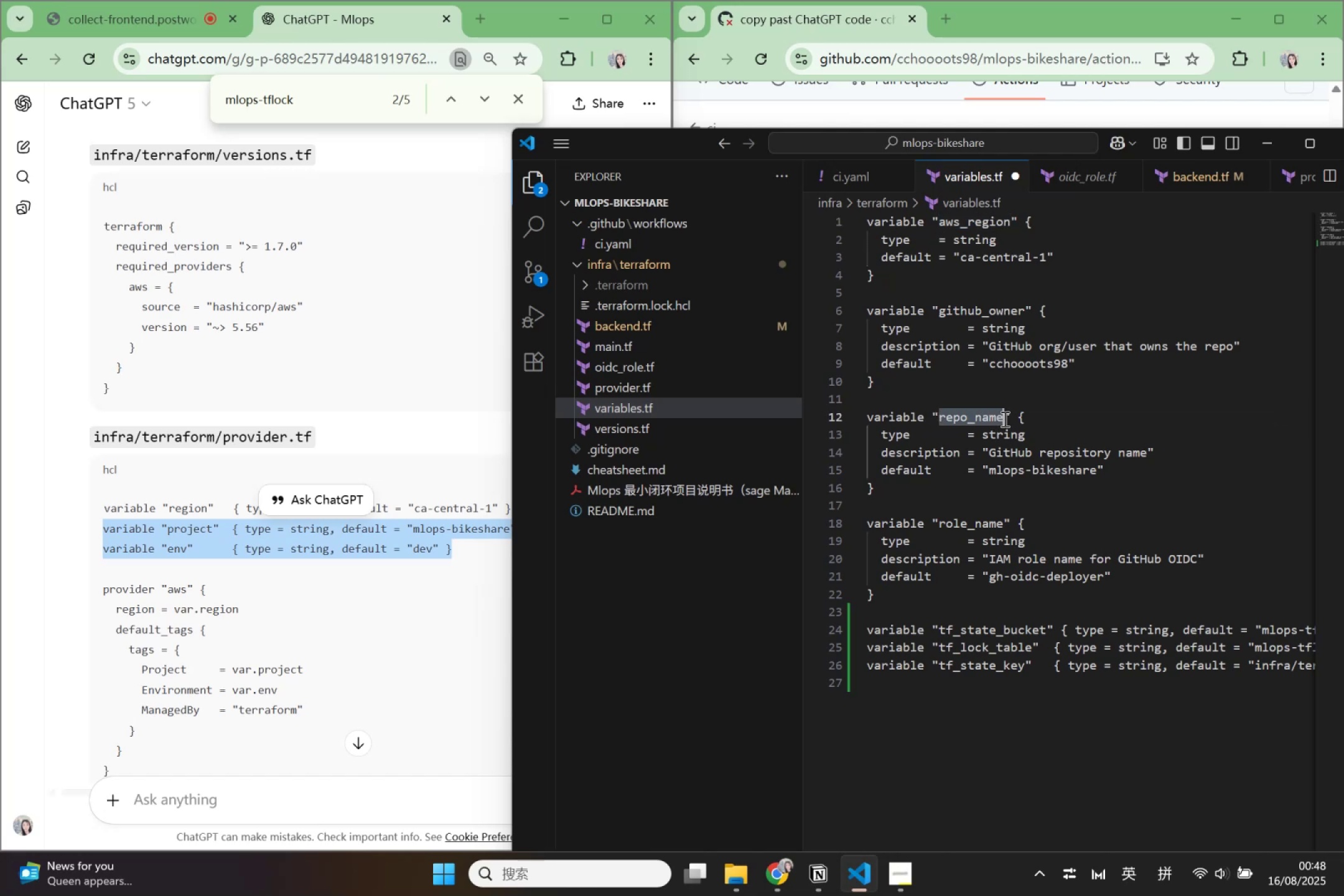 
key(Control+C)
 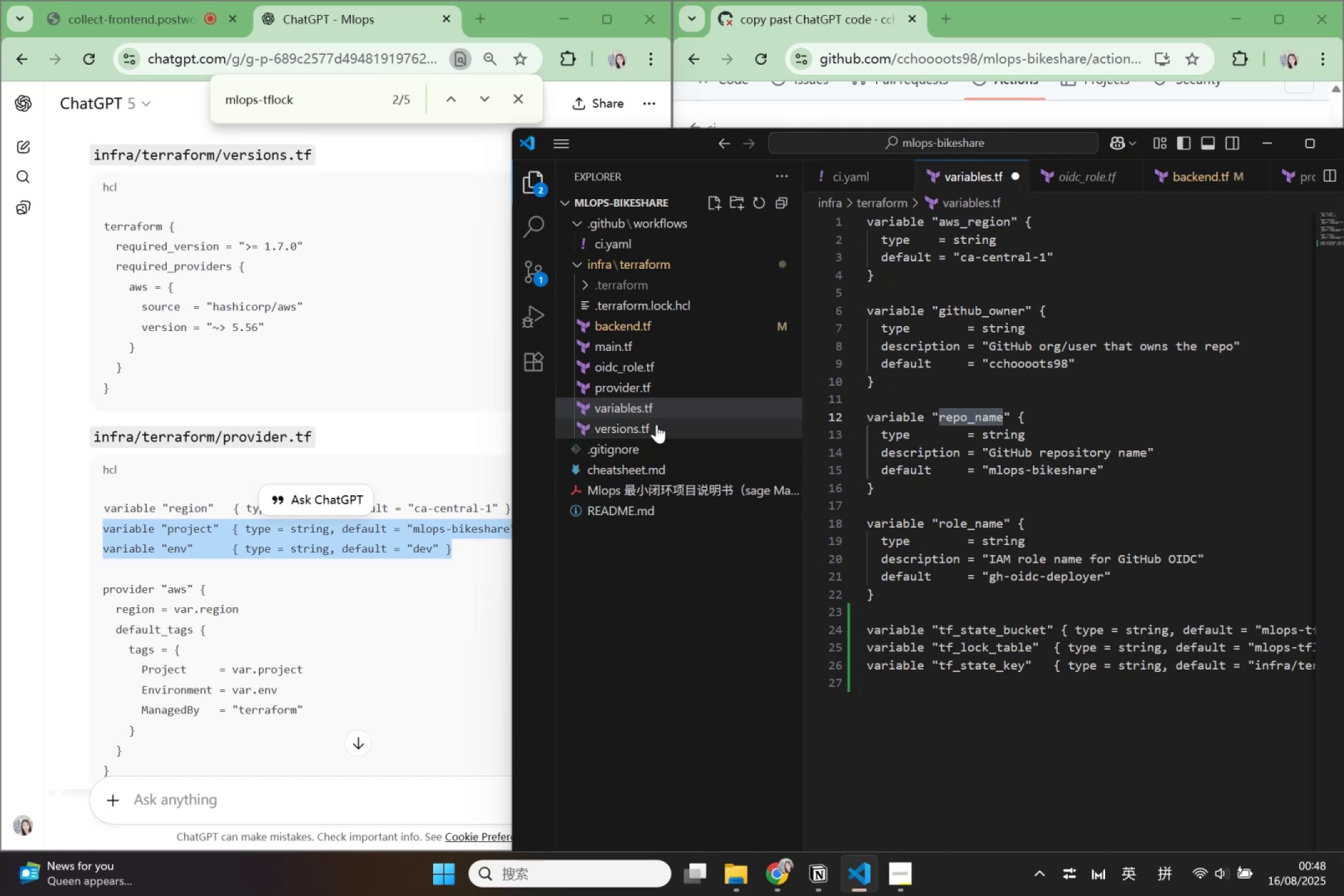 
left_click([654, 395])
 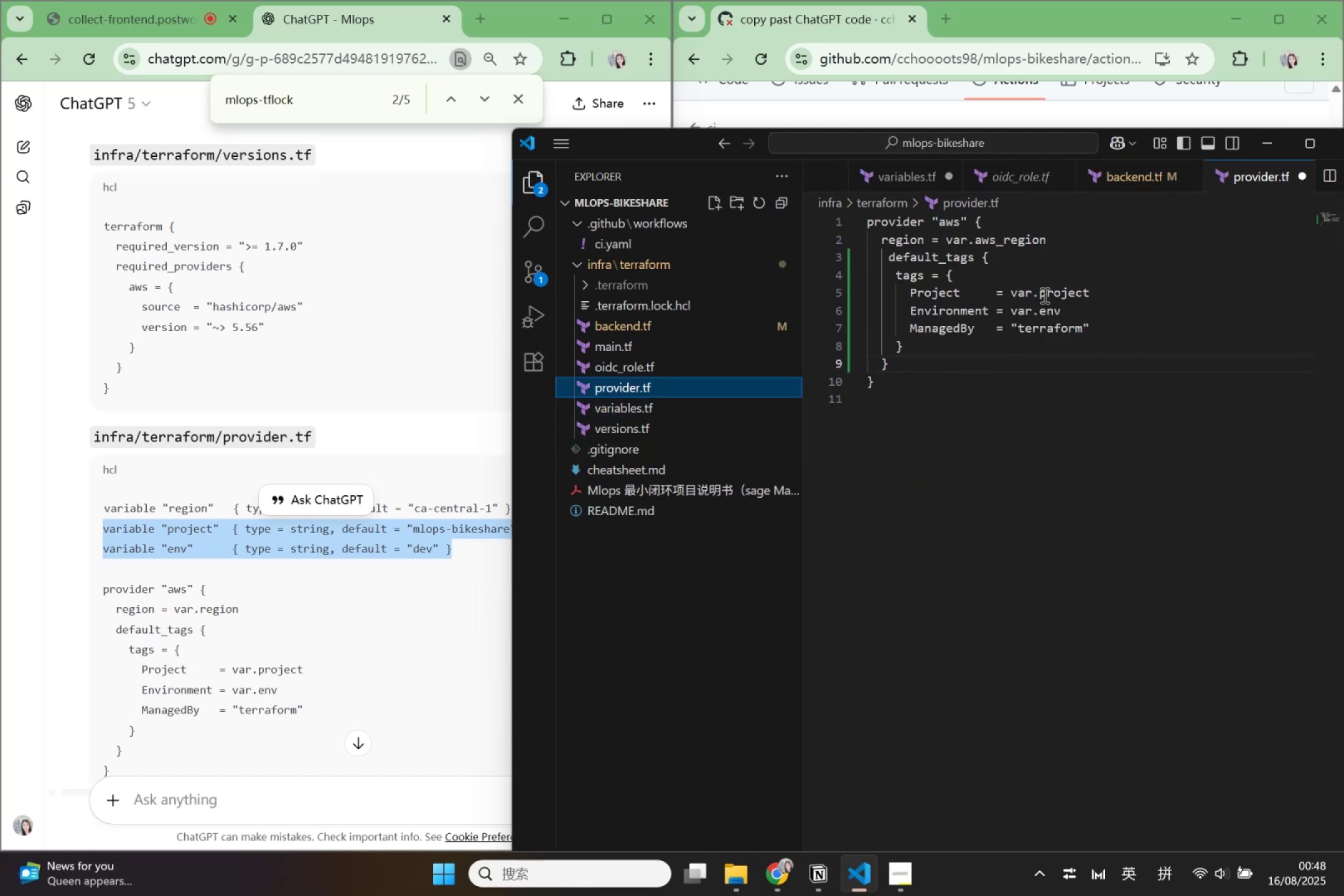 
left_click([1043, 294])
 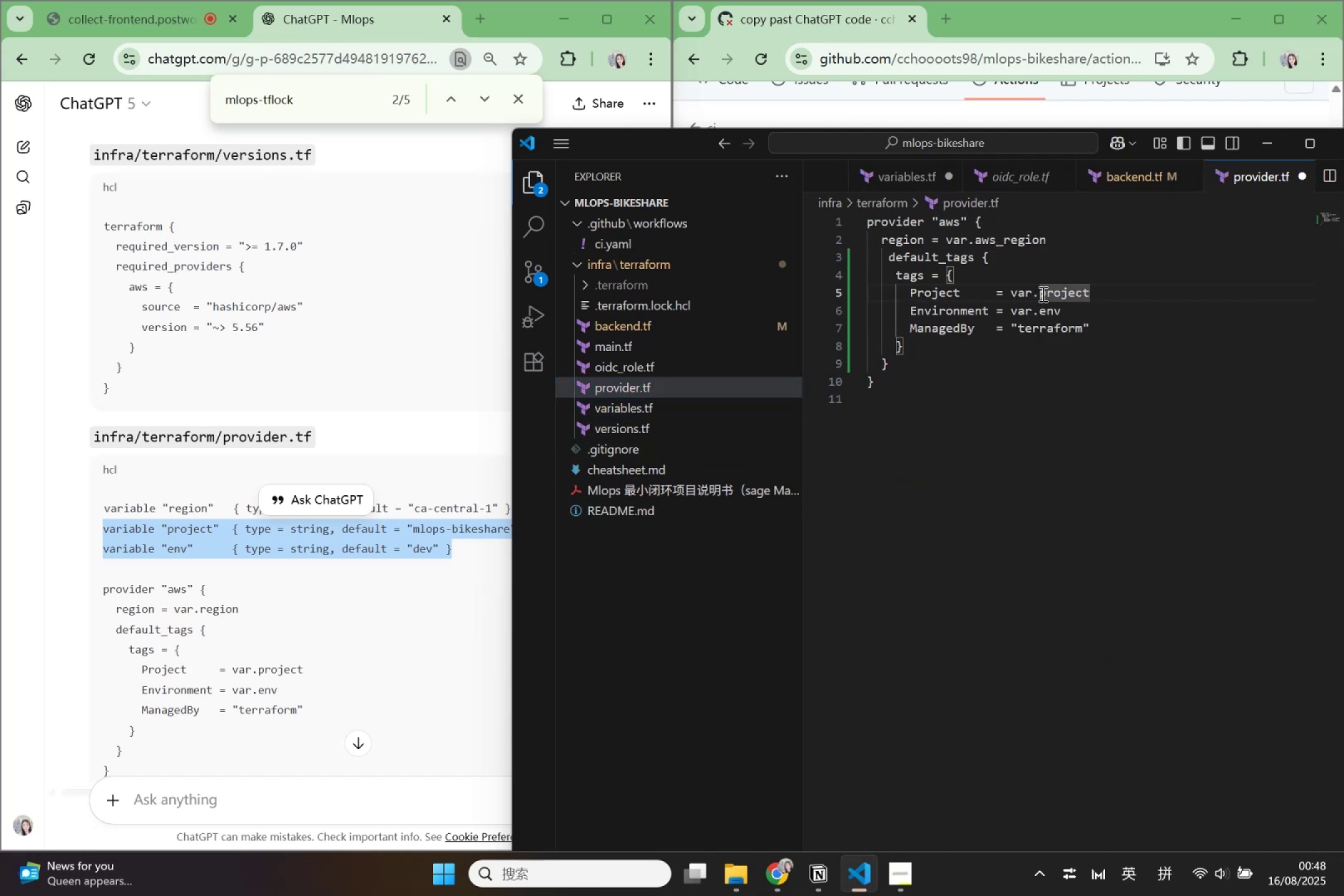 
left_click_drag(start_coordinate=[1041, 294], to_coordinate=[1096, 296])
 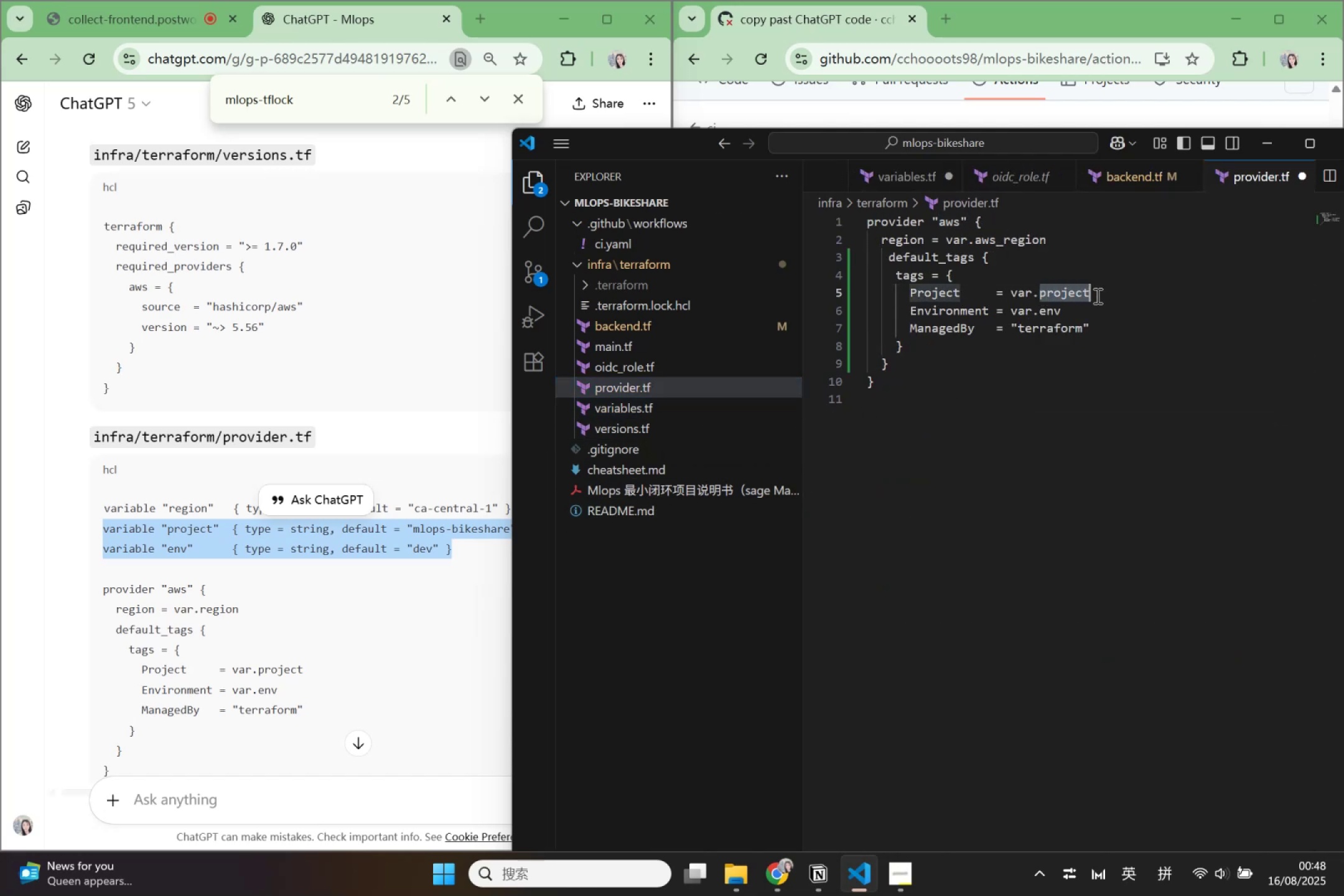 
key(Control+V)
 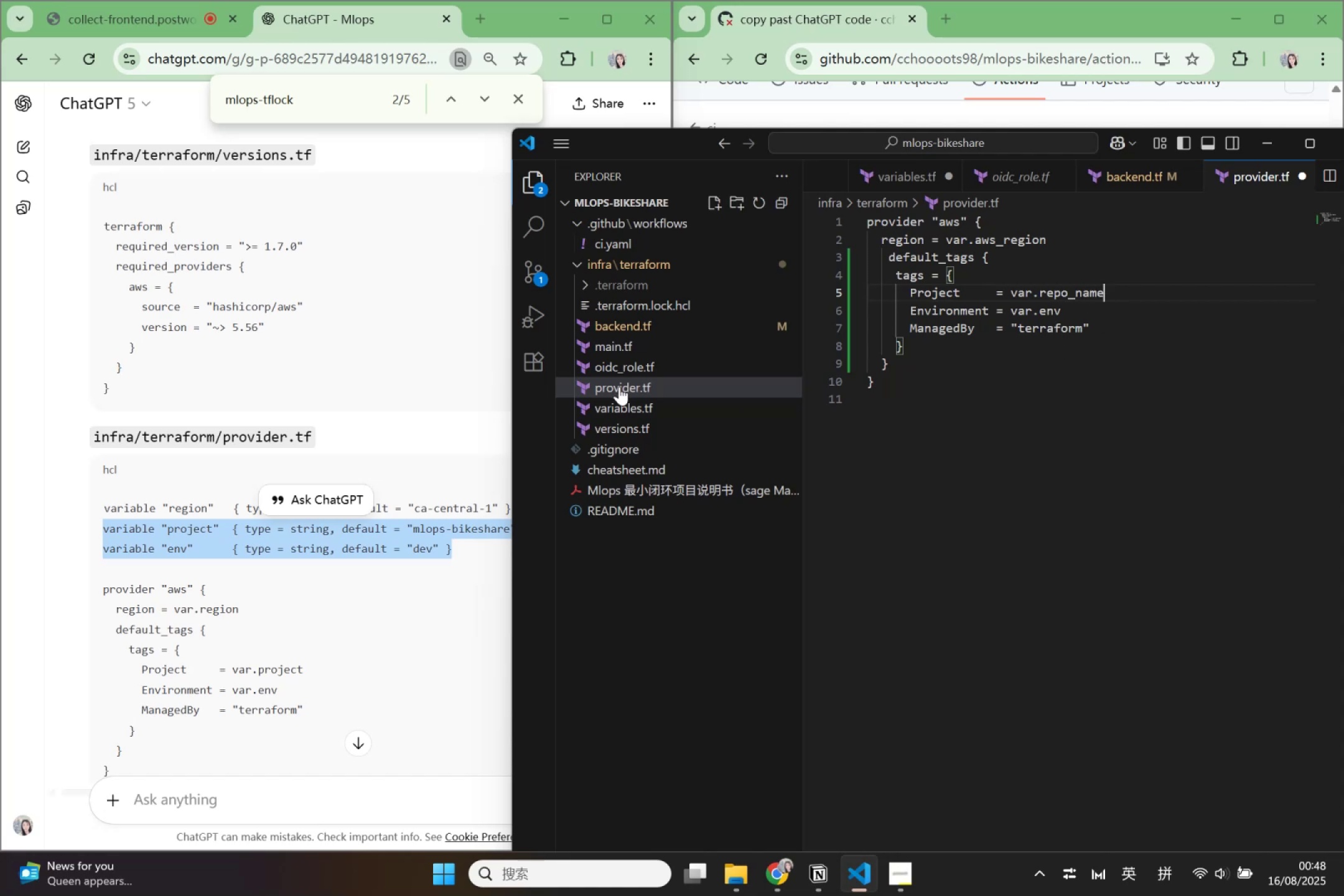 
left_click([617, 404])
 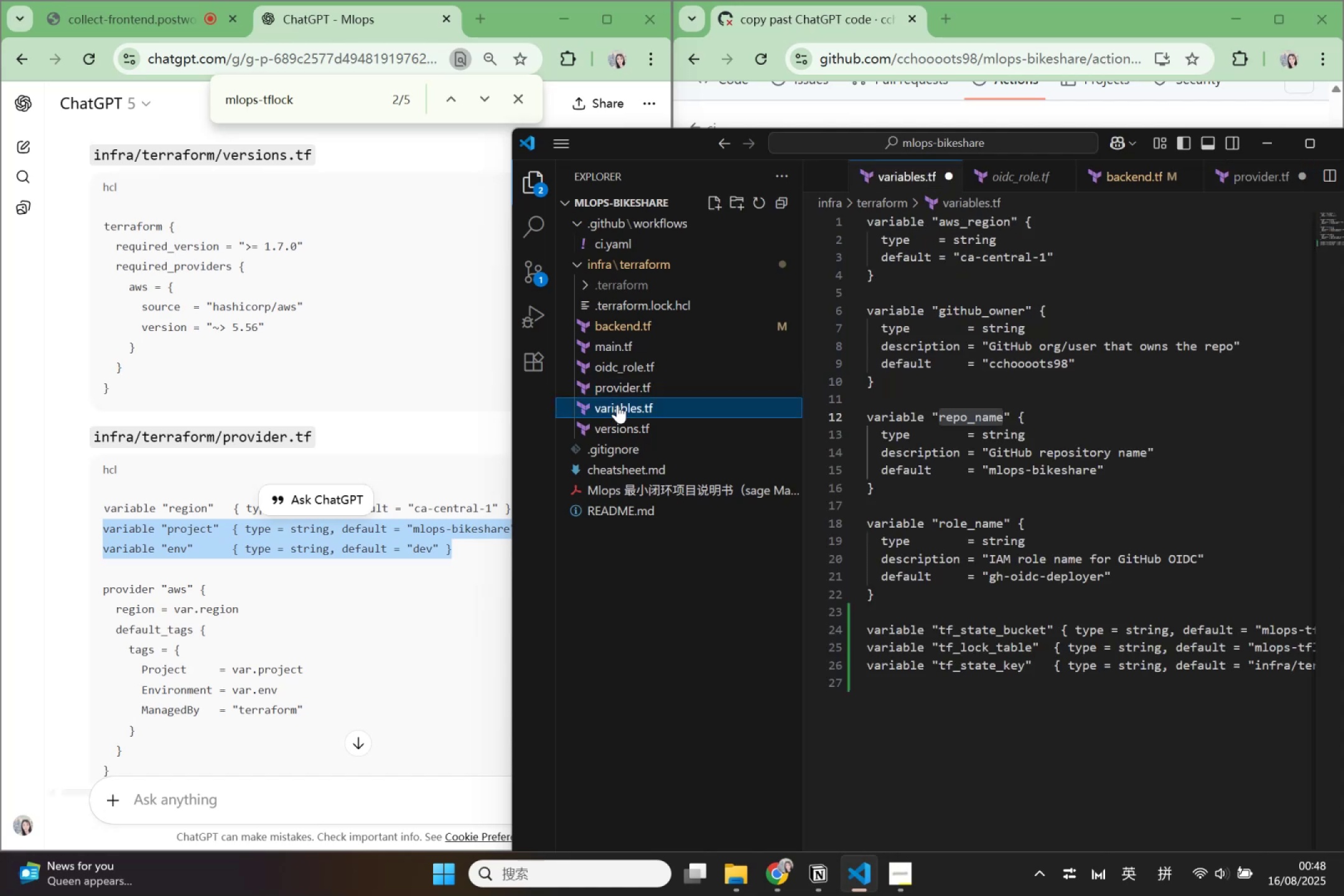 
scroll: coordinate [1057, 628], scroll_direction: up, amount: 2.0
 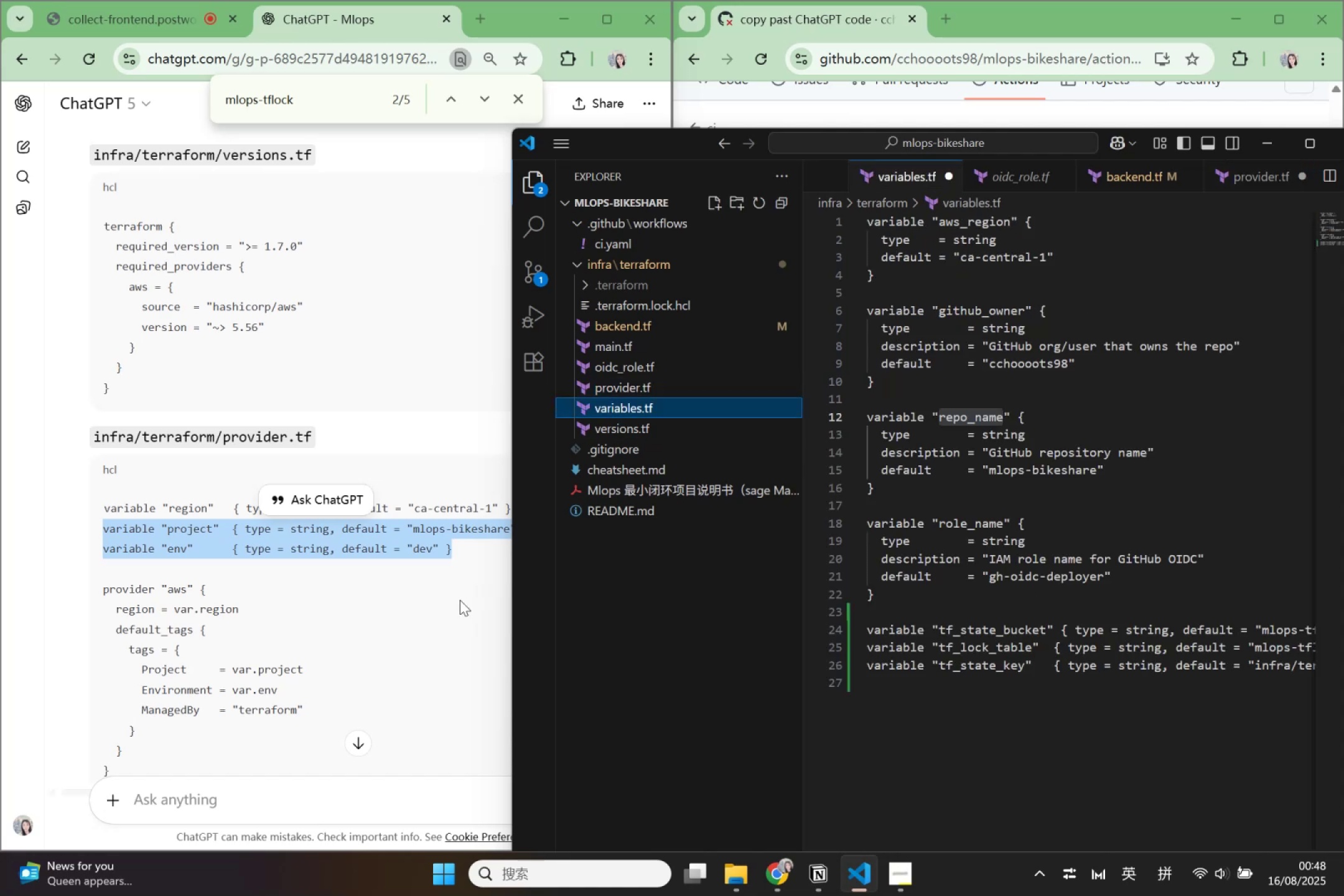 
left_click([195, 552])
 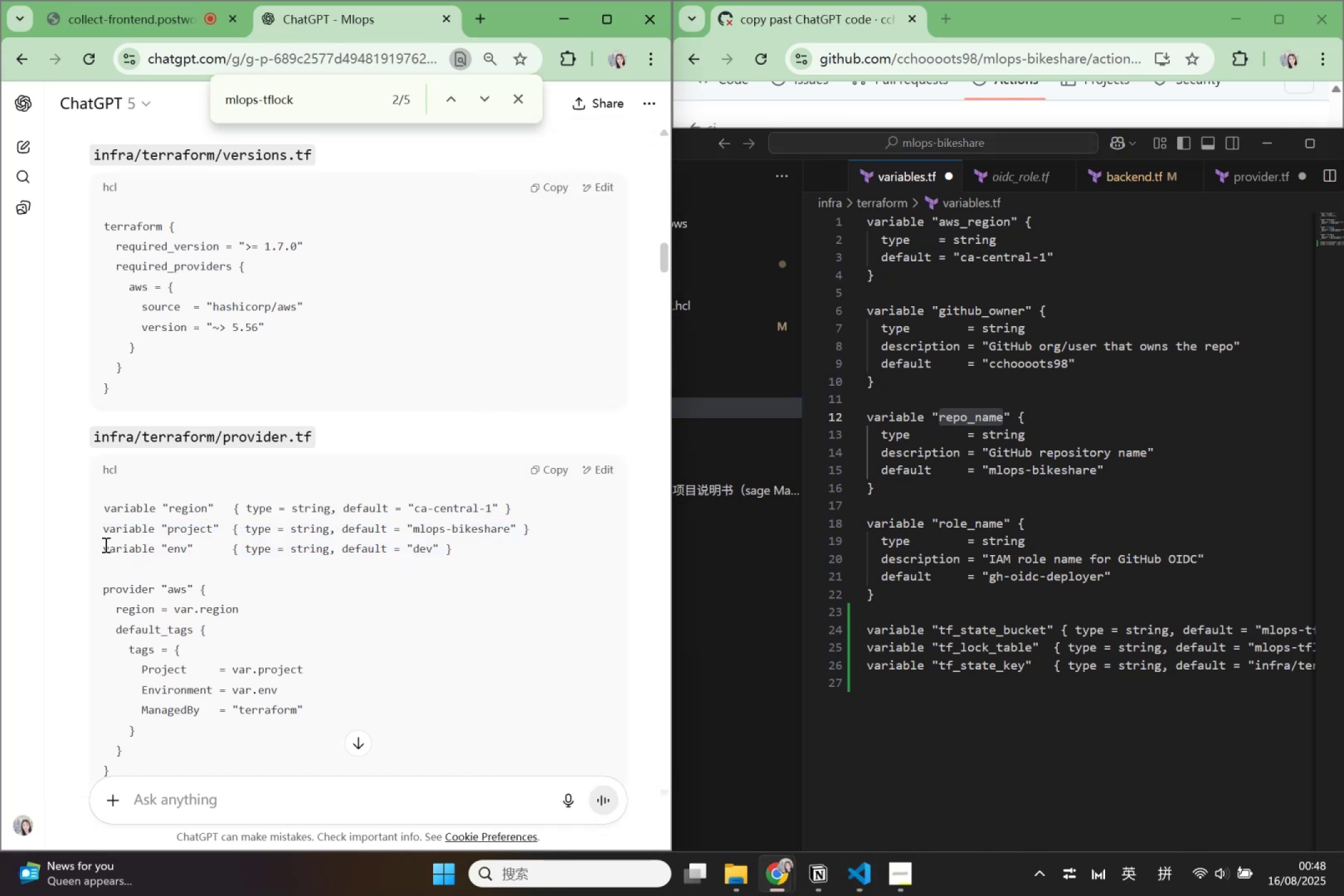 
left_click_drag(start_coordinate=[105, 544], to_coordinate=[482, 561])
 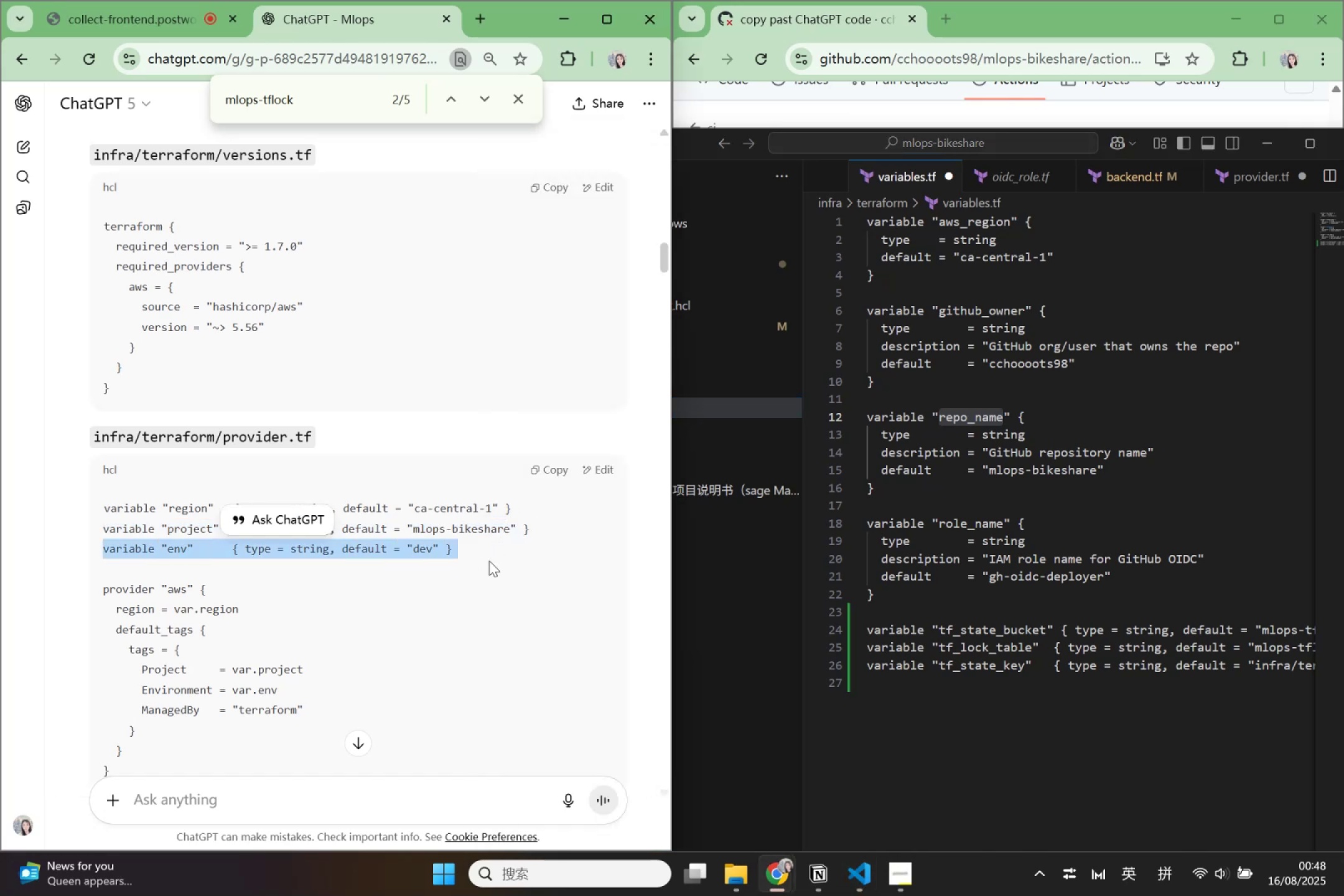 
key(Control+C)
 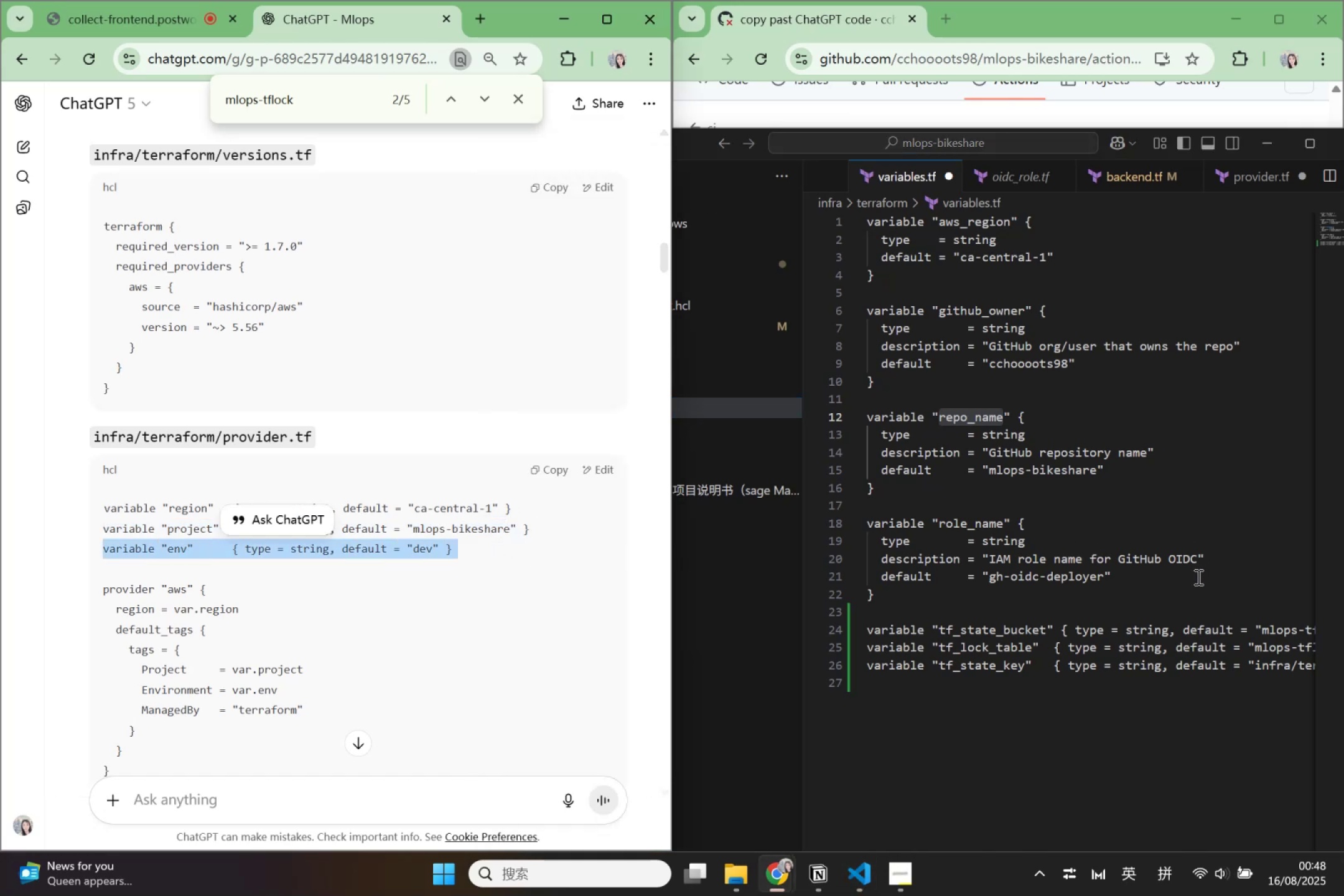 
left_click([1156, 584])
 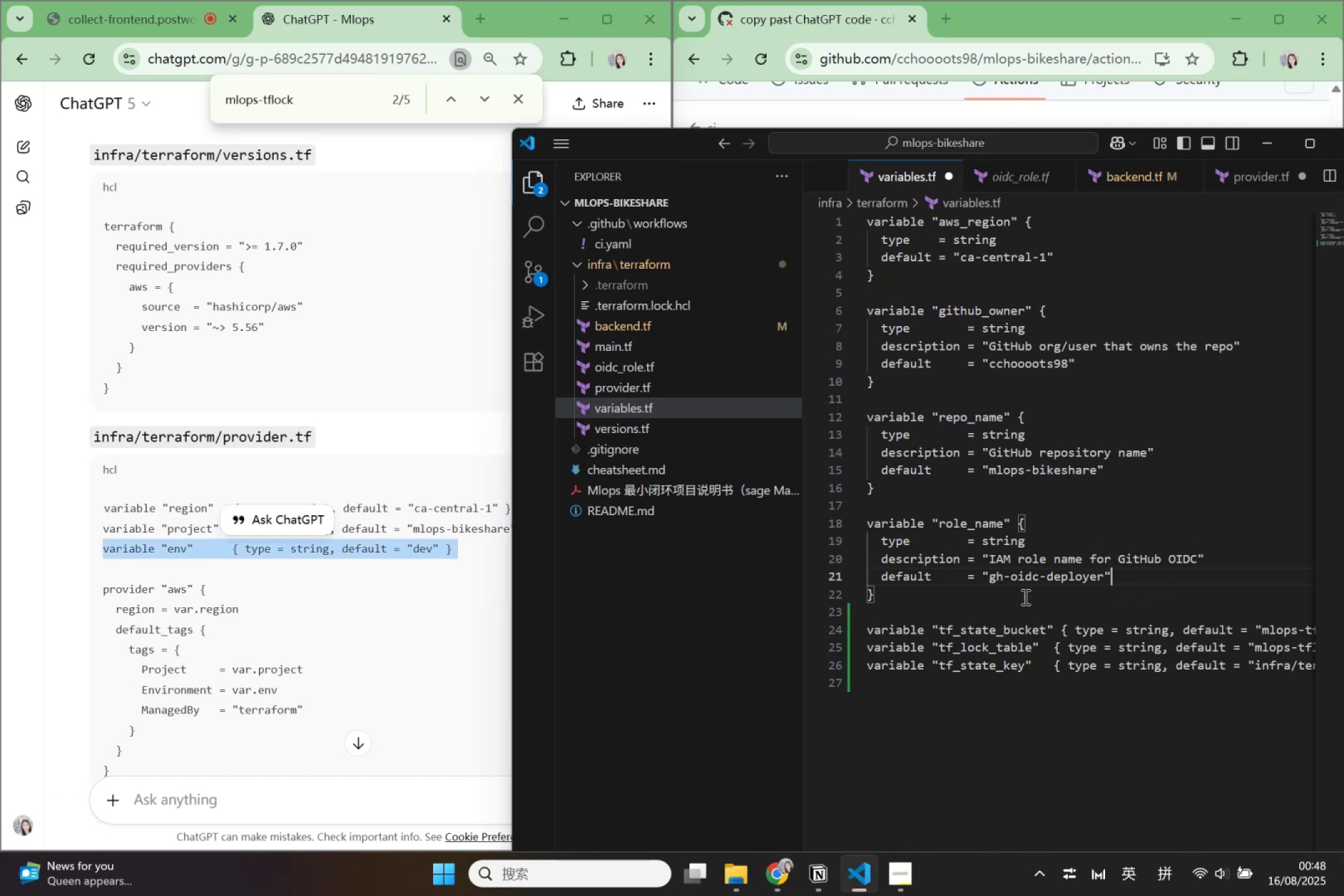 
left_click([1024, 597])
 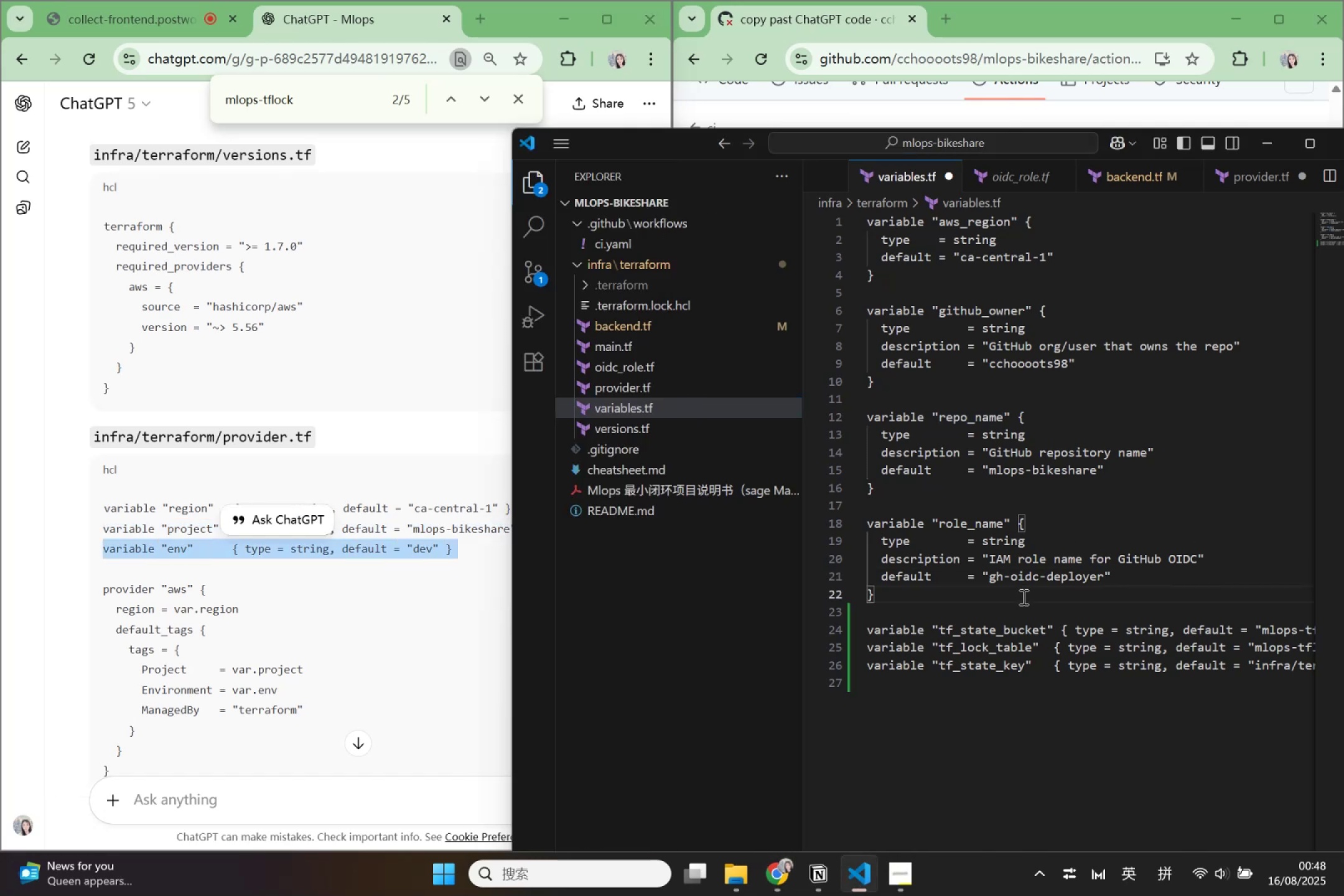 
key(Enter)
 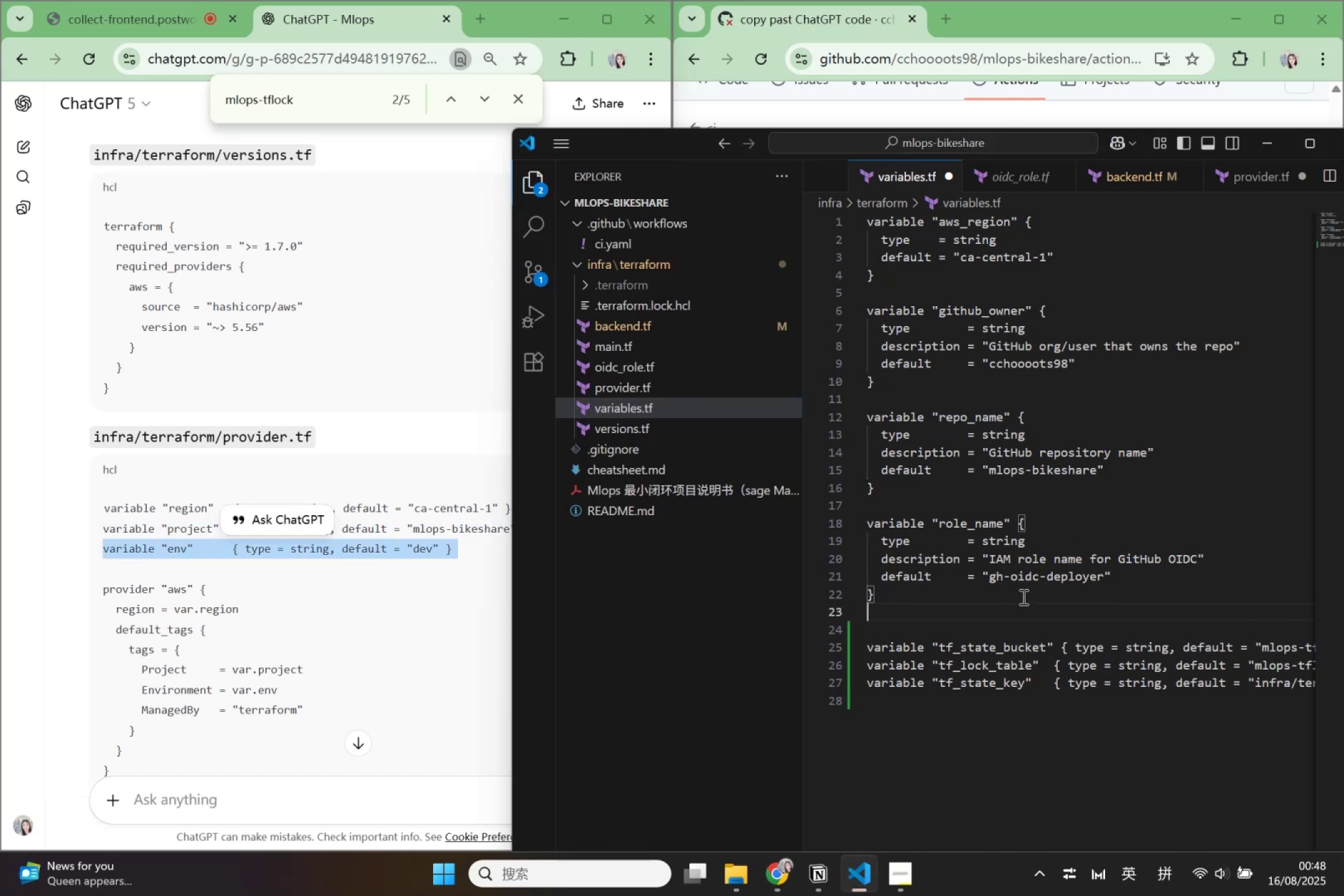 
key(Enter)
 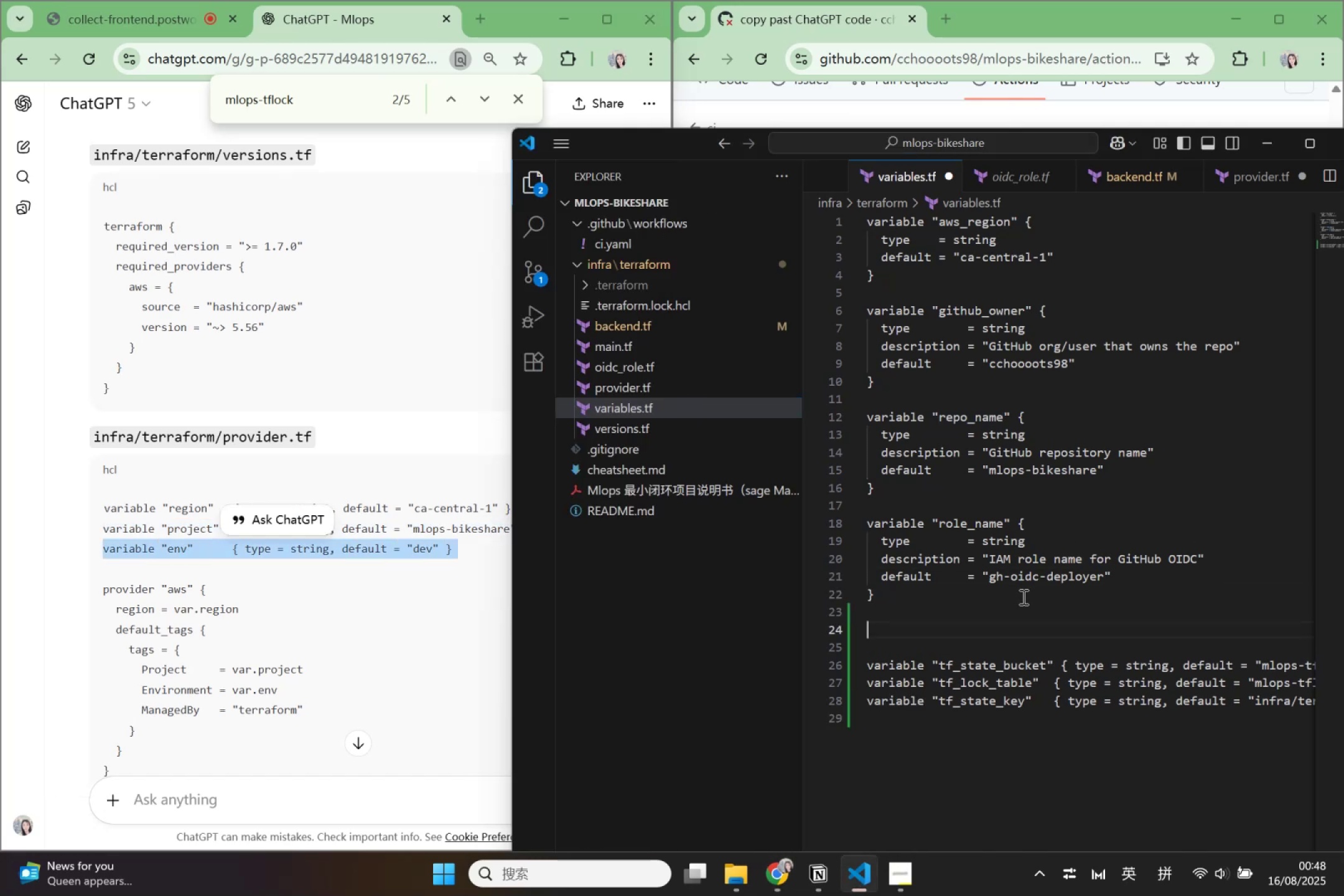 
key(Control+ControlLeft)
 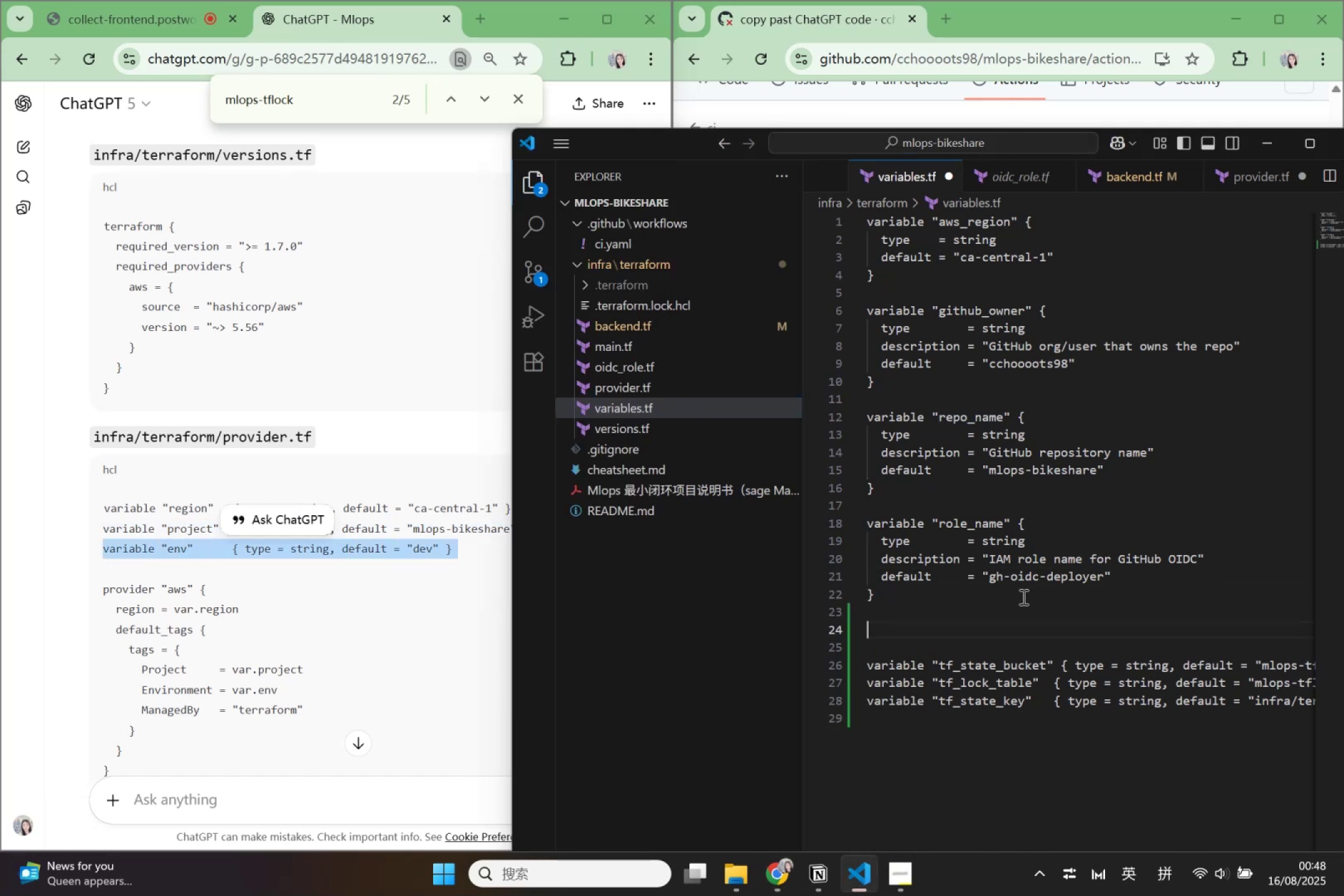 
key(Control+V)
 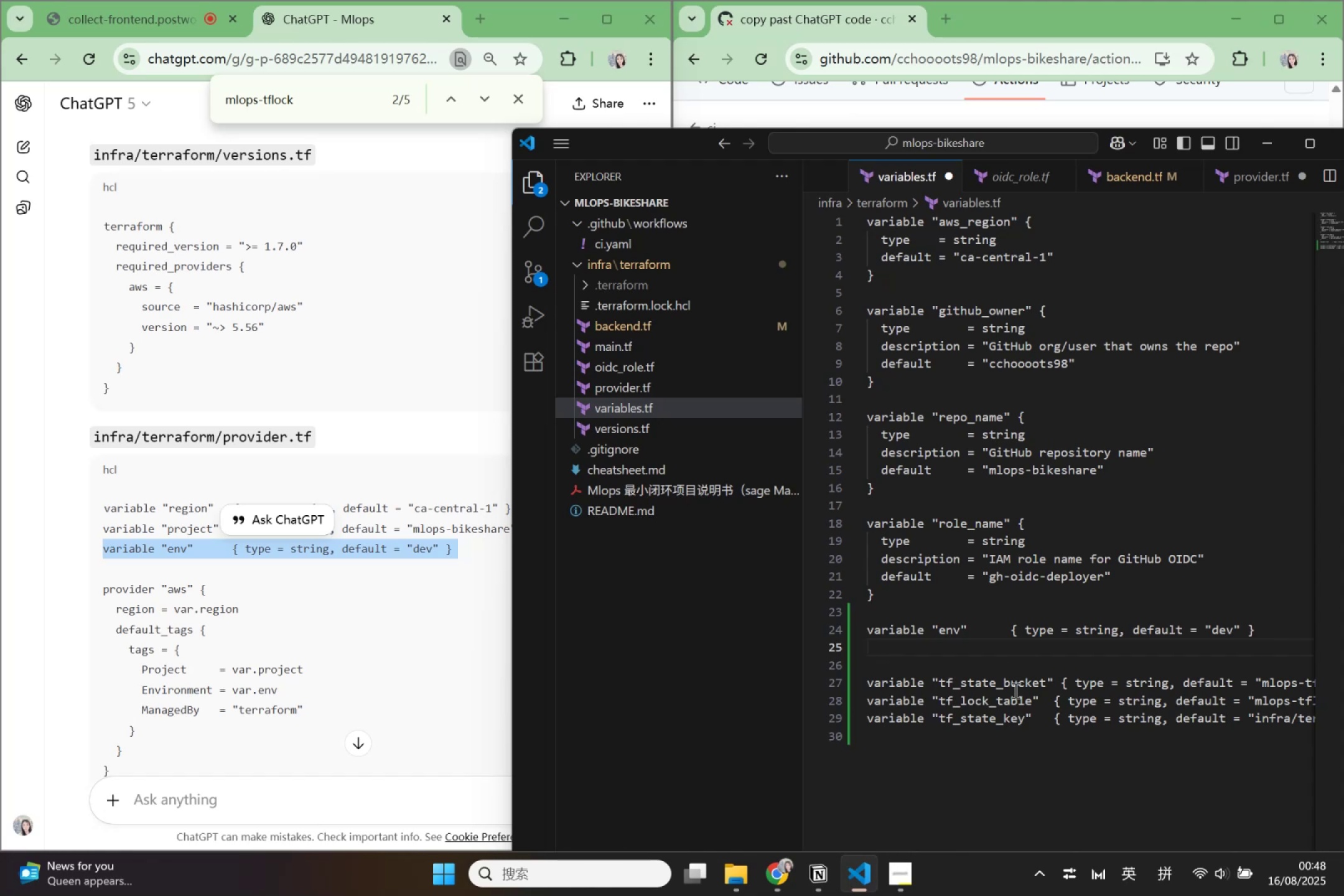 
wait(5.43)
 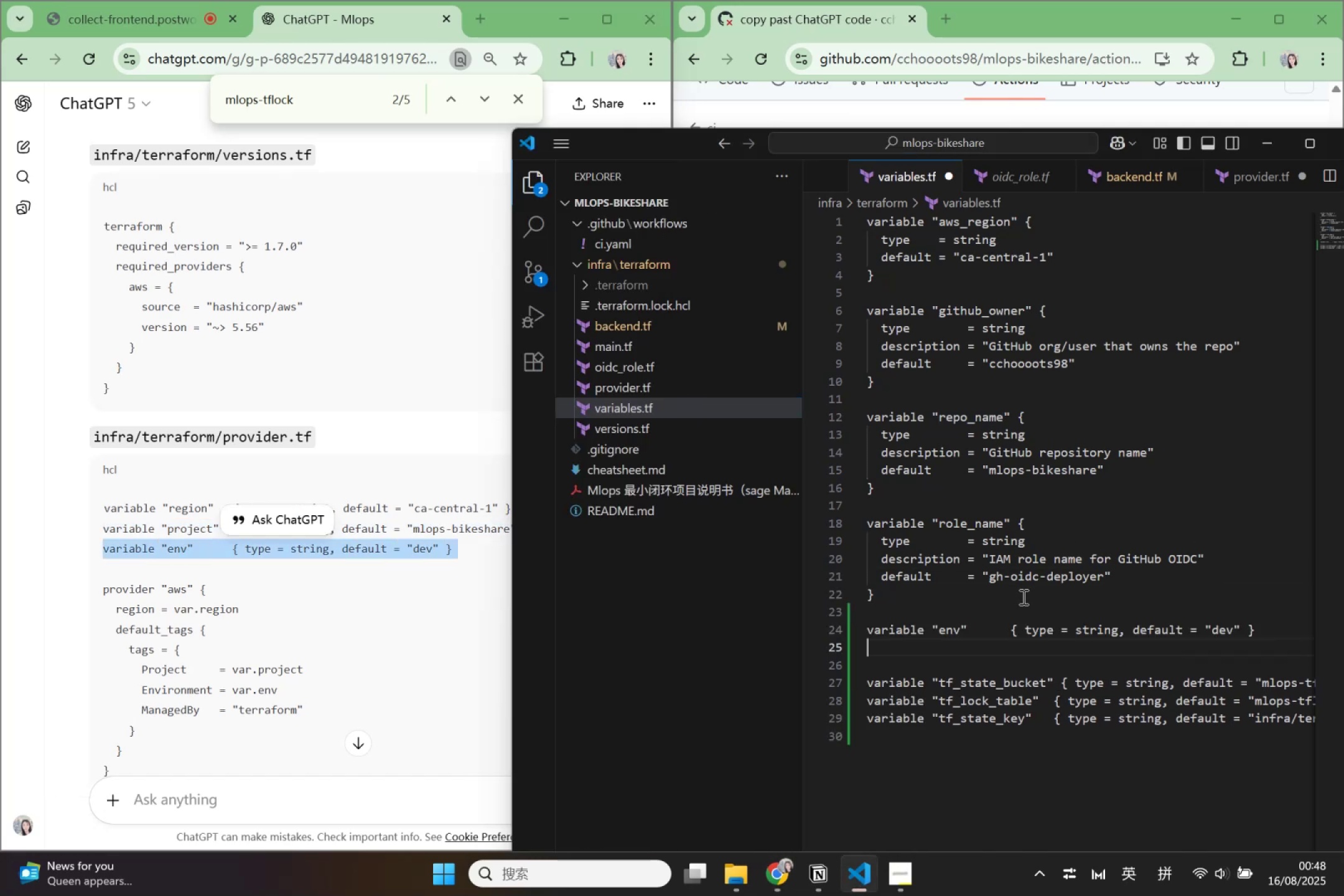 
left_click([1020, 626])
 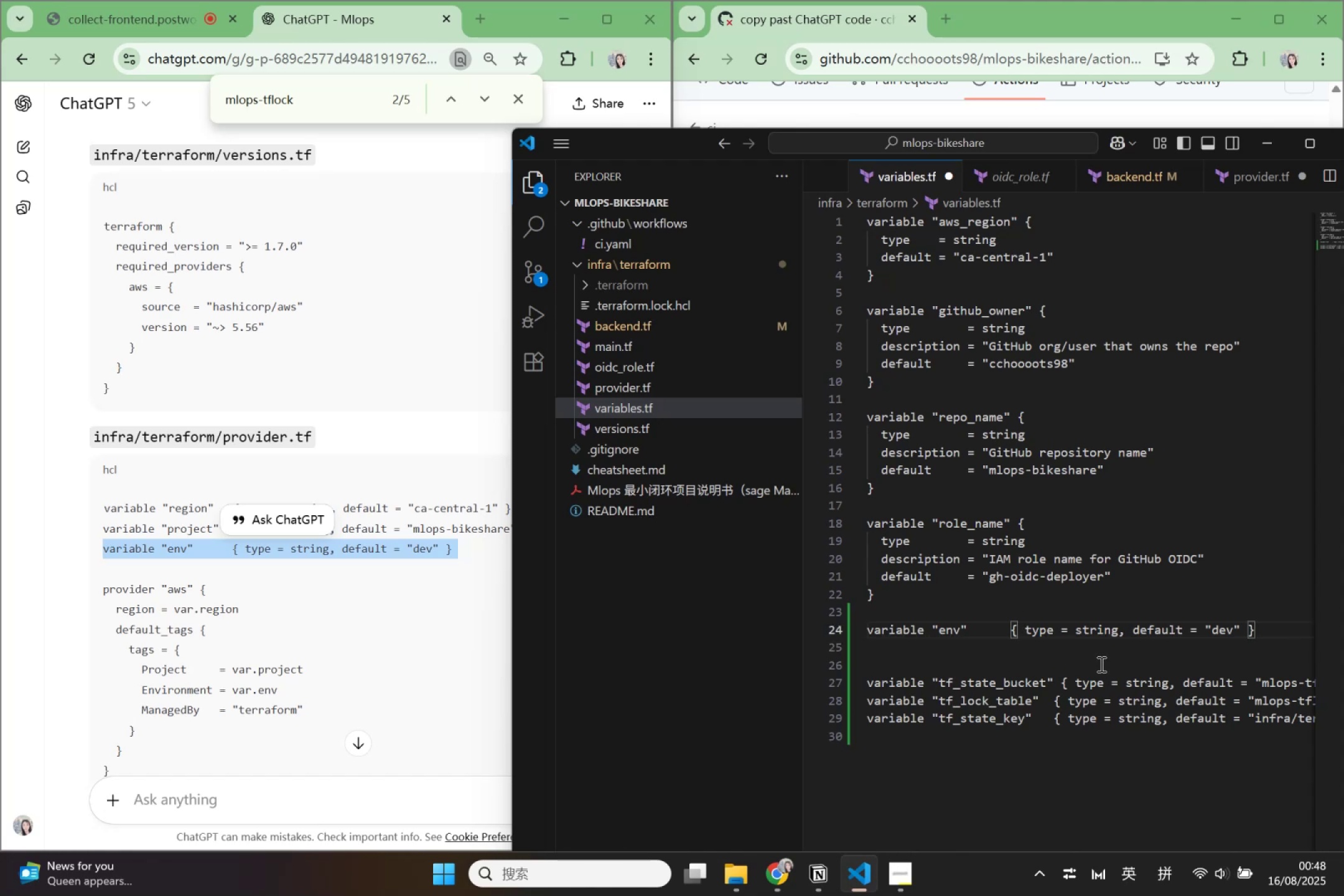 
key(Enter)
 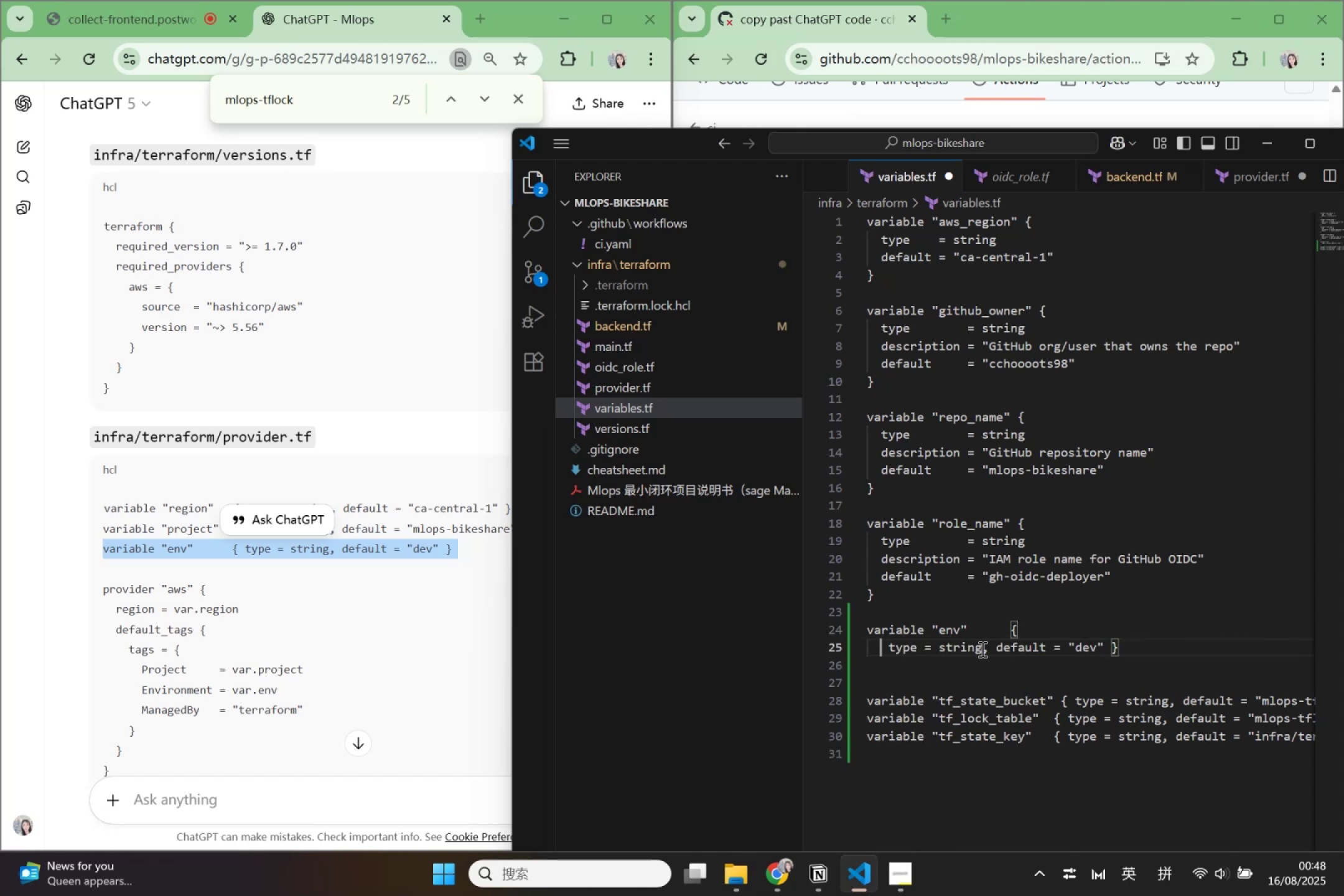 
key(ArrowRight)
 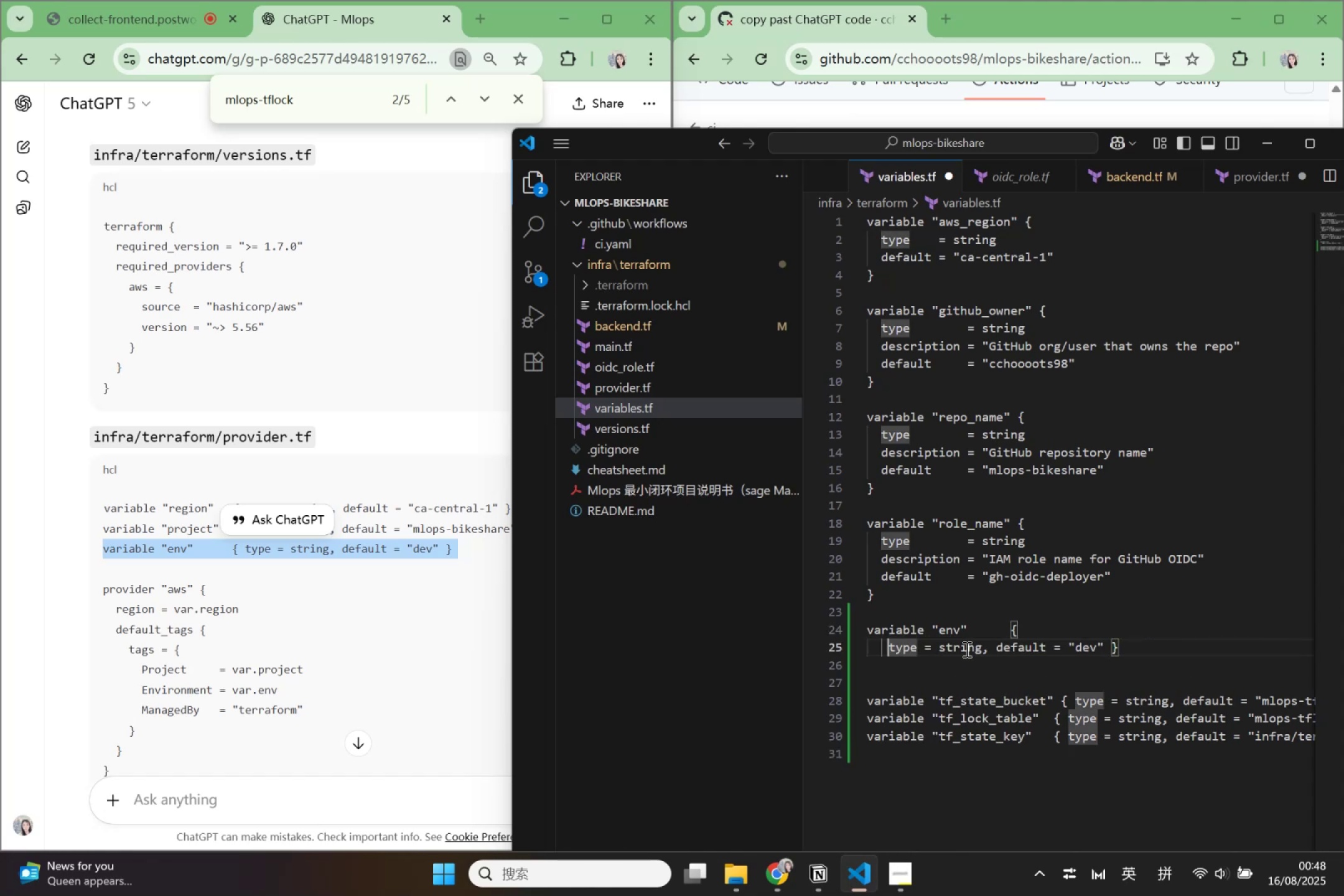 
key(Backspace)
 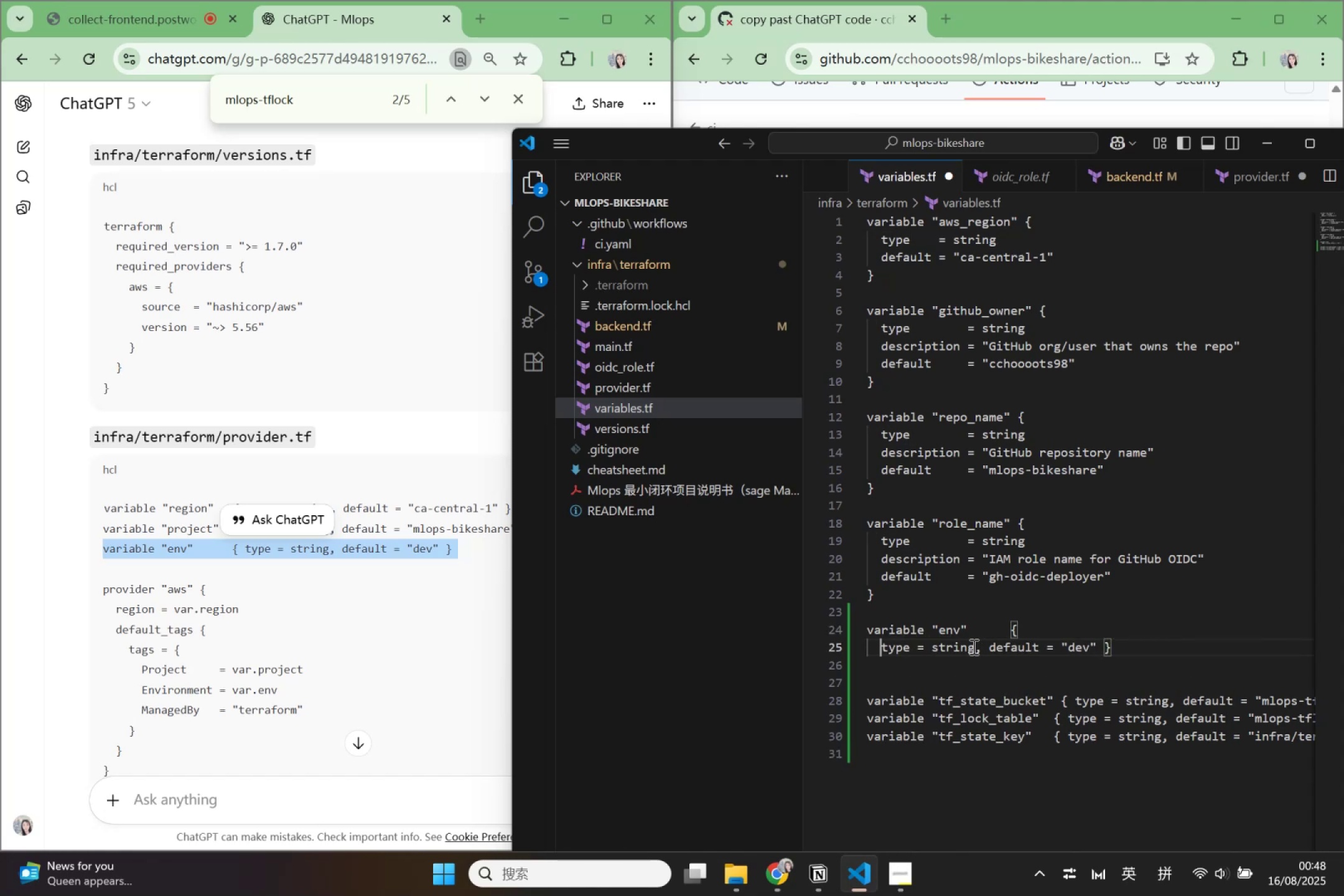 
left_click([991, 646])
 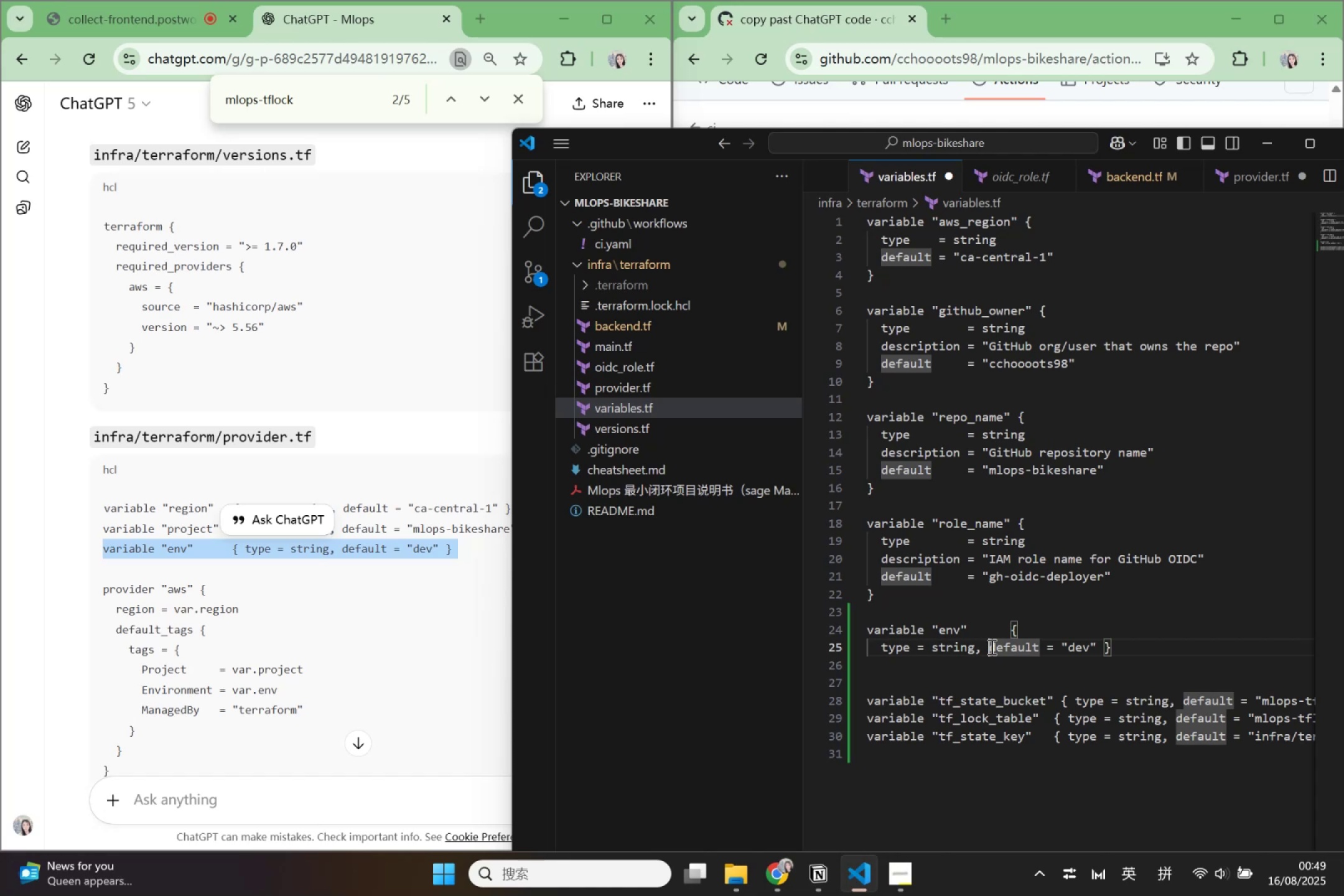 
key(ArrowLeft)
 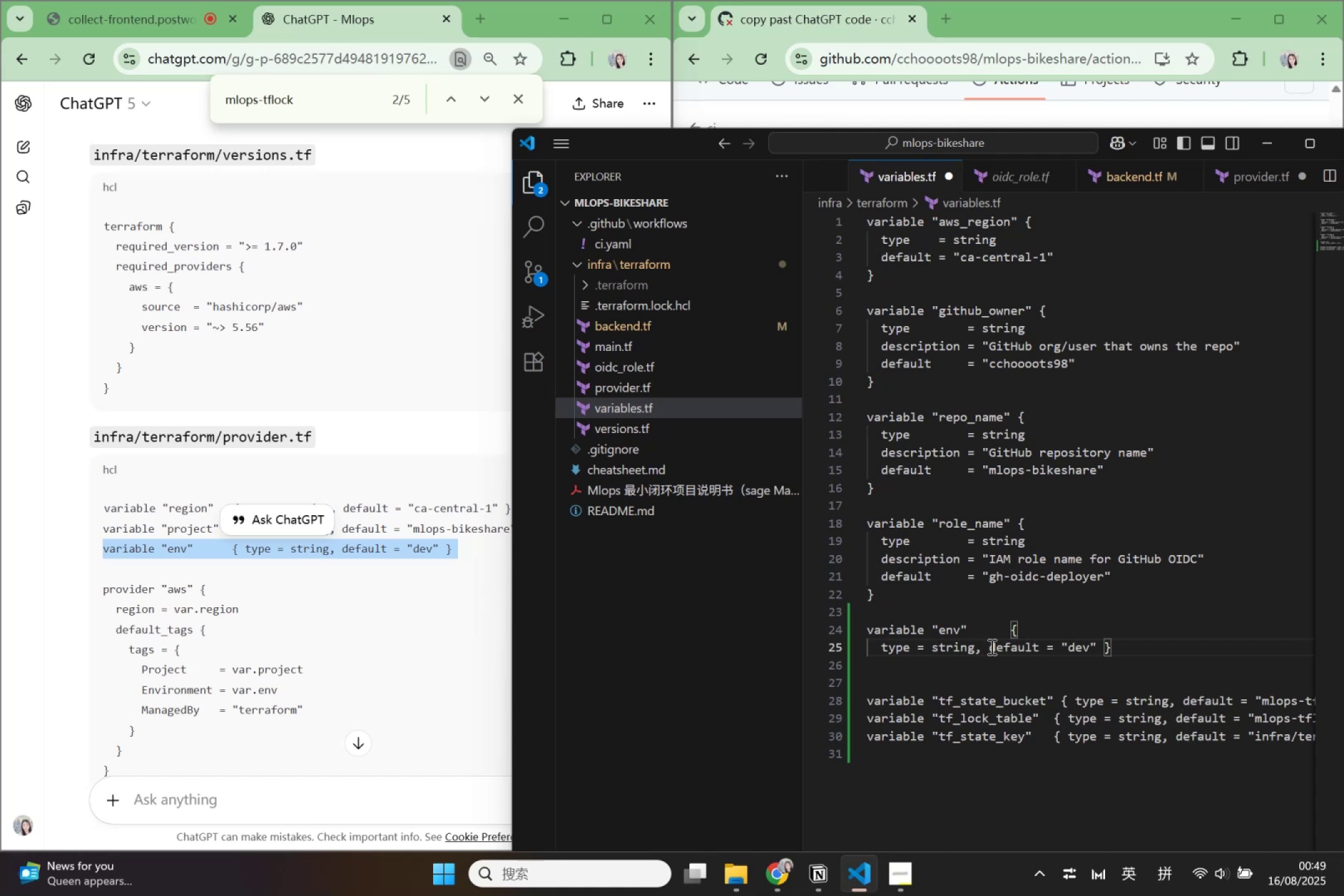 
key(Enter)
 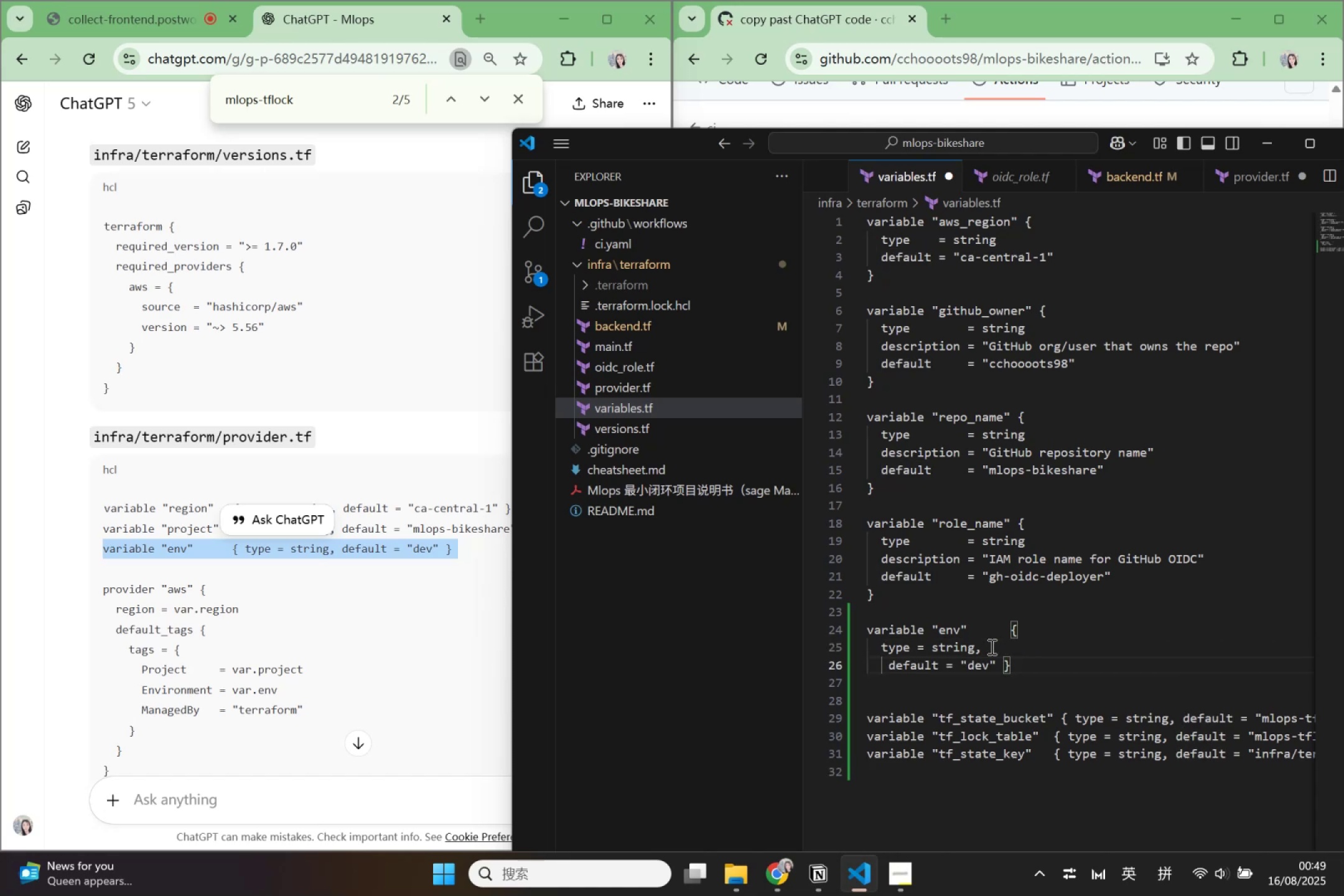 
key(ArrowRight)
 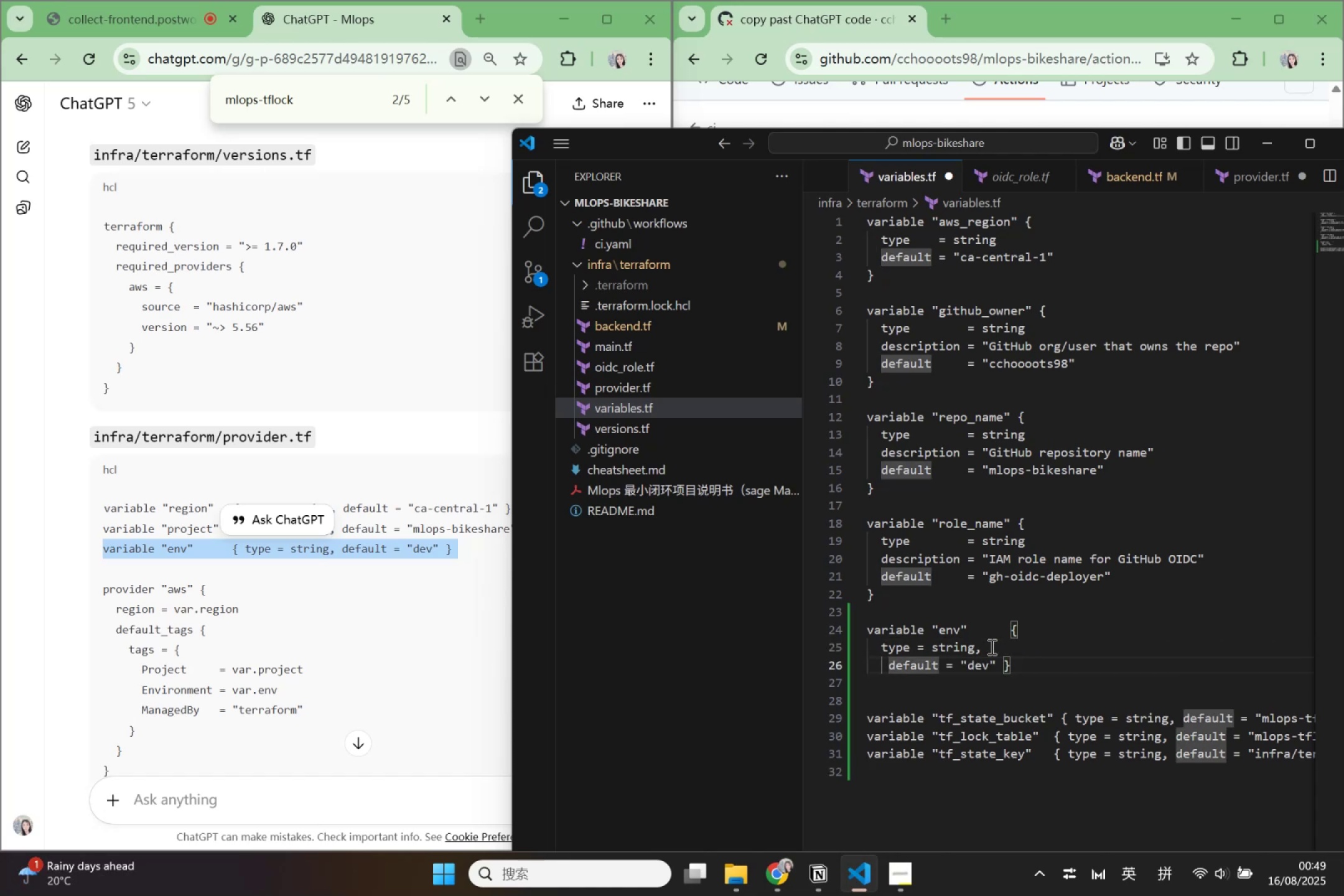 
key(Backspace)
 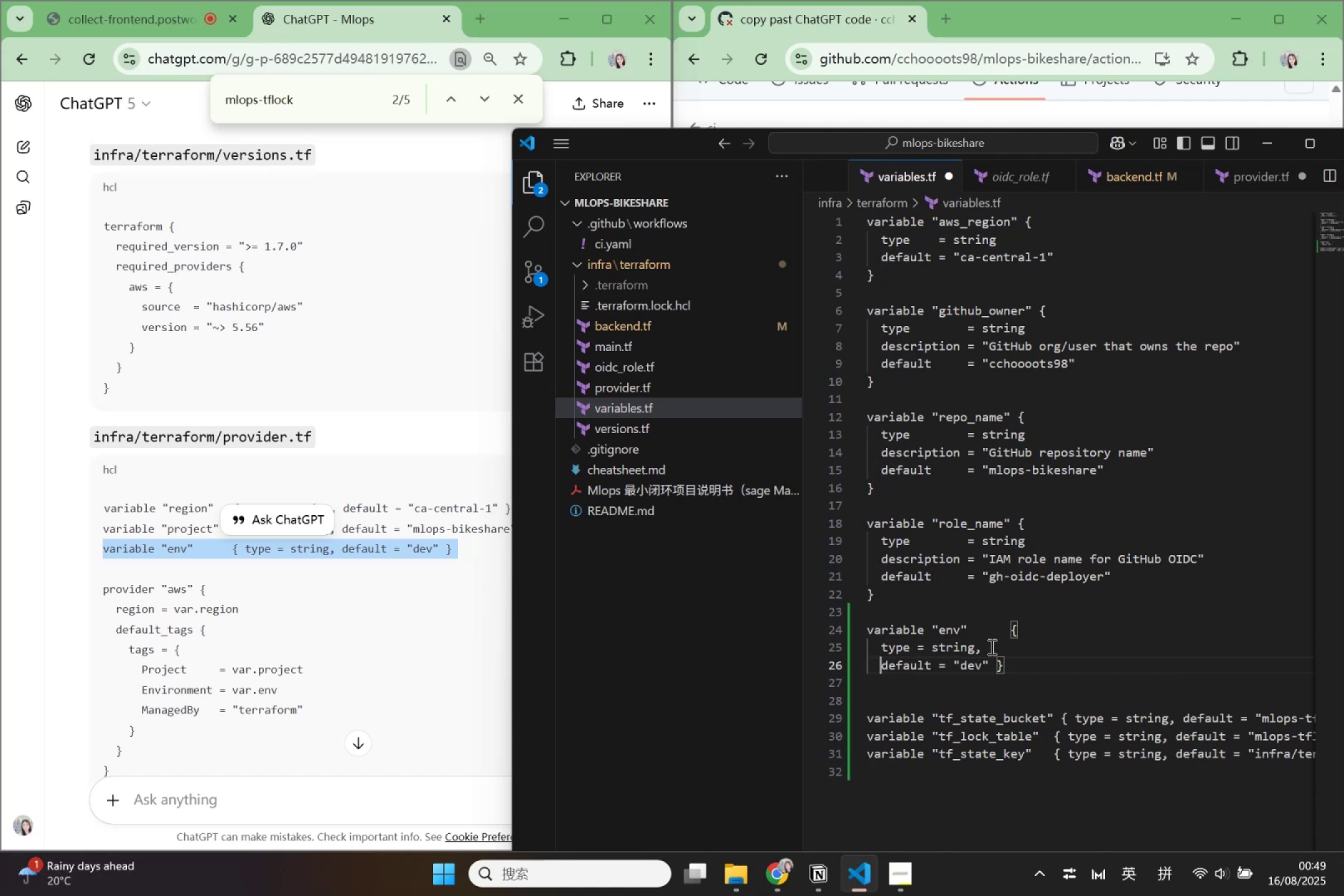 
hold_key(key=ArrowRight, duration=1.09)
 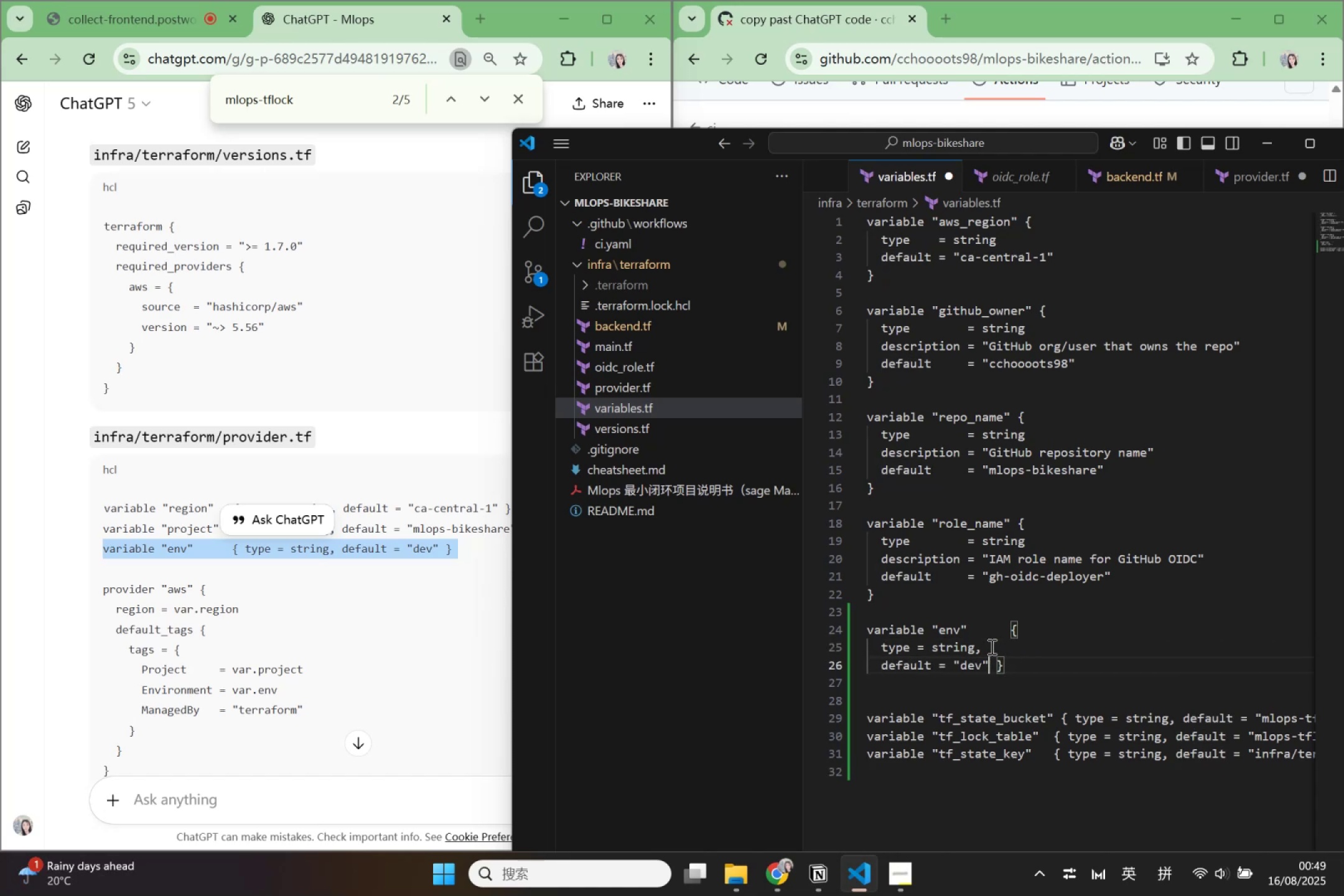 
key(ArrowRight)
 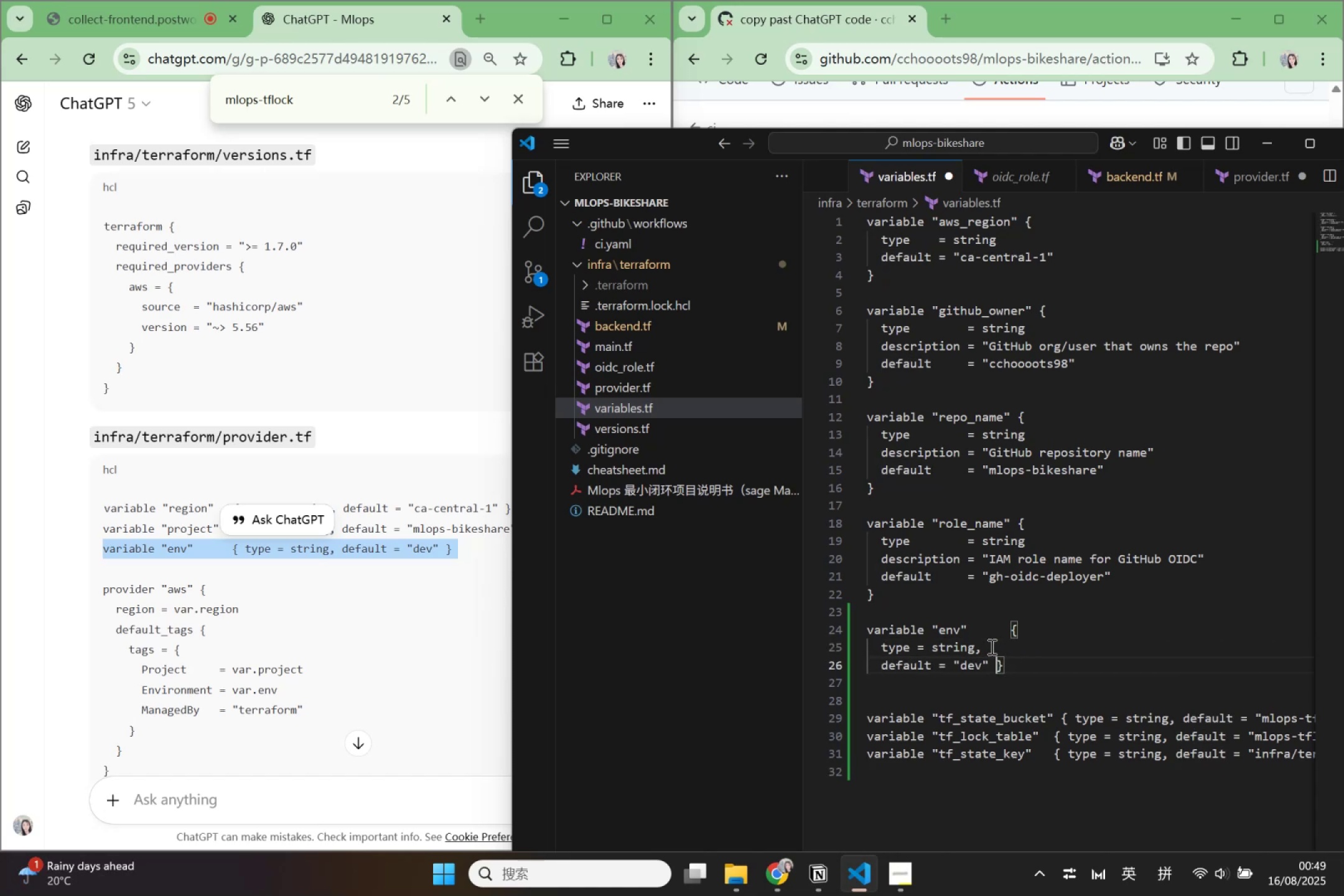 
key(Enter)
 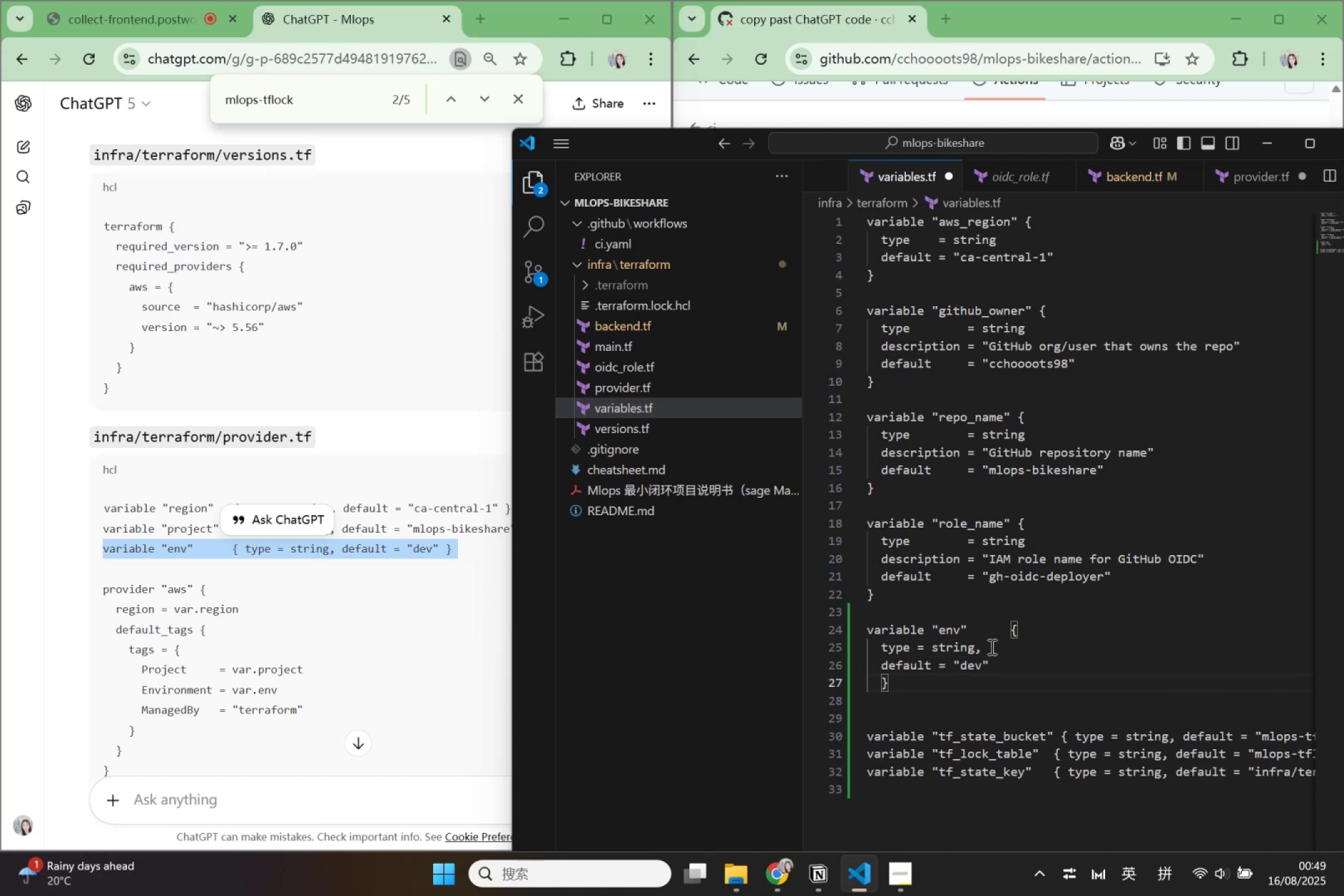 
key(Backspace)
 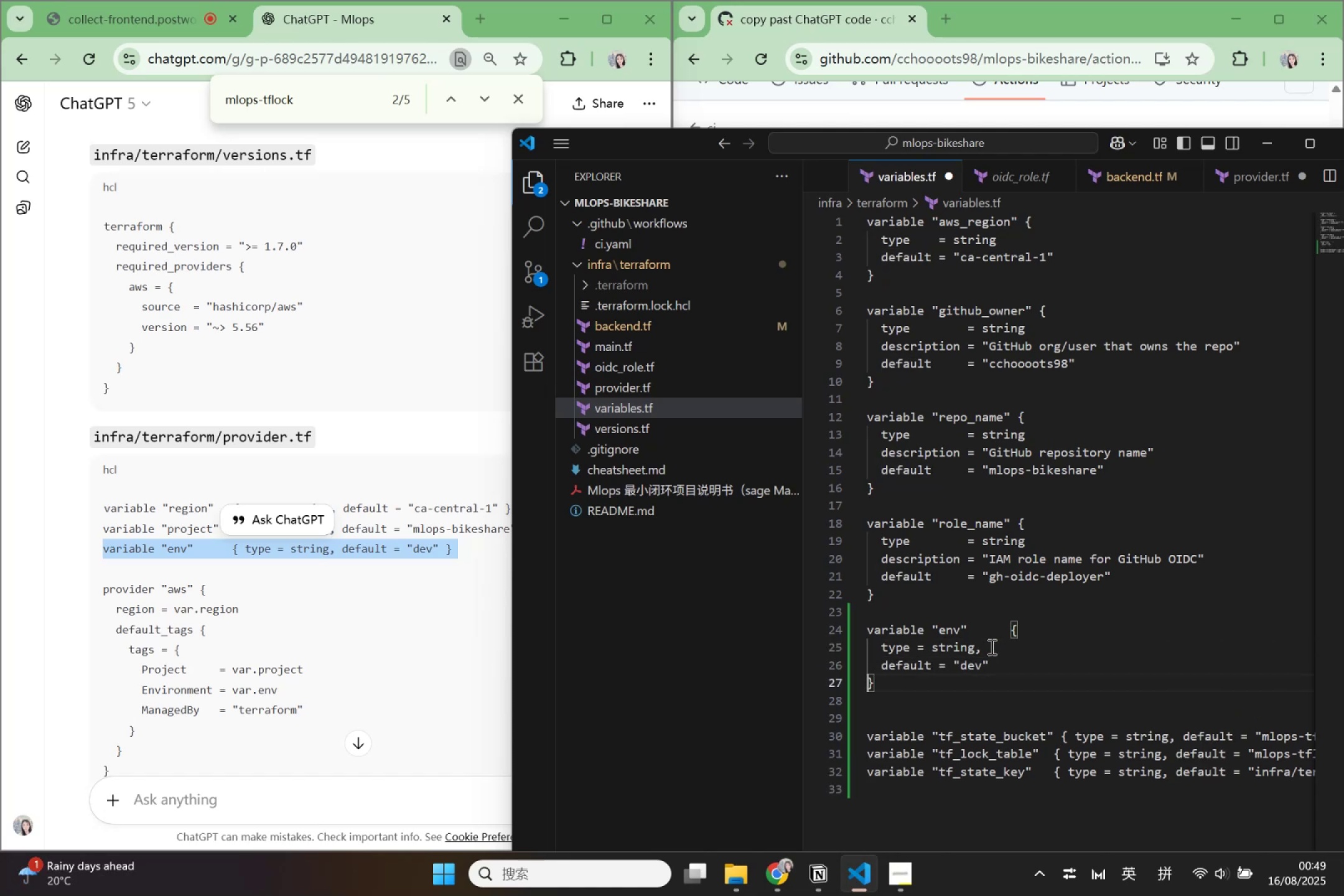 
left_click([991, 646])
 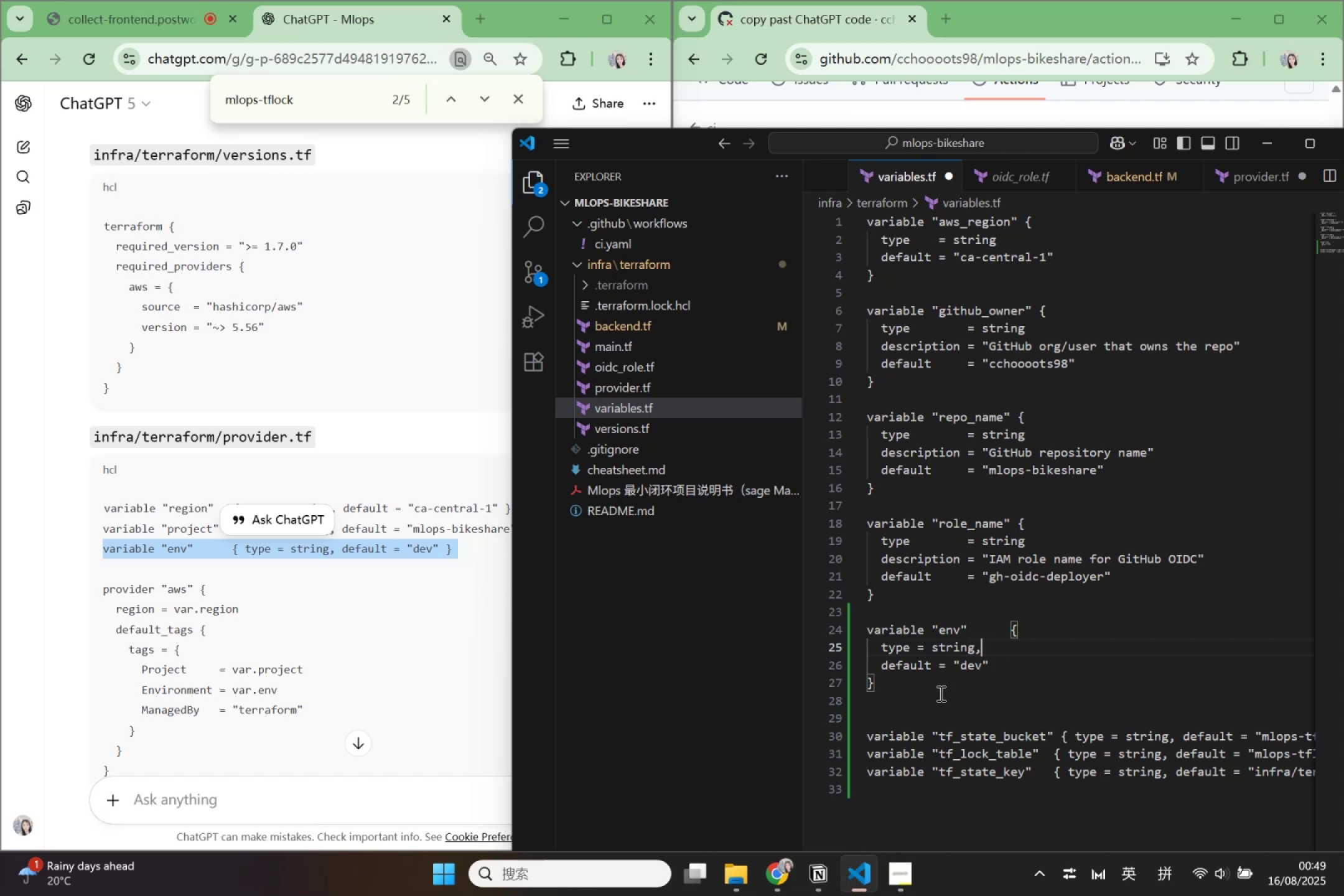 
wait(5.81)
 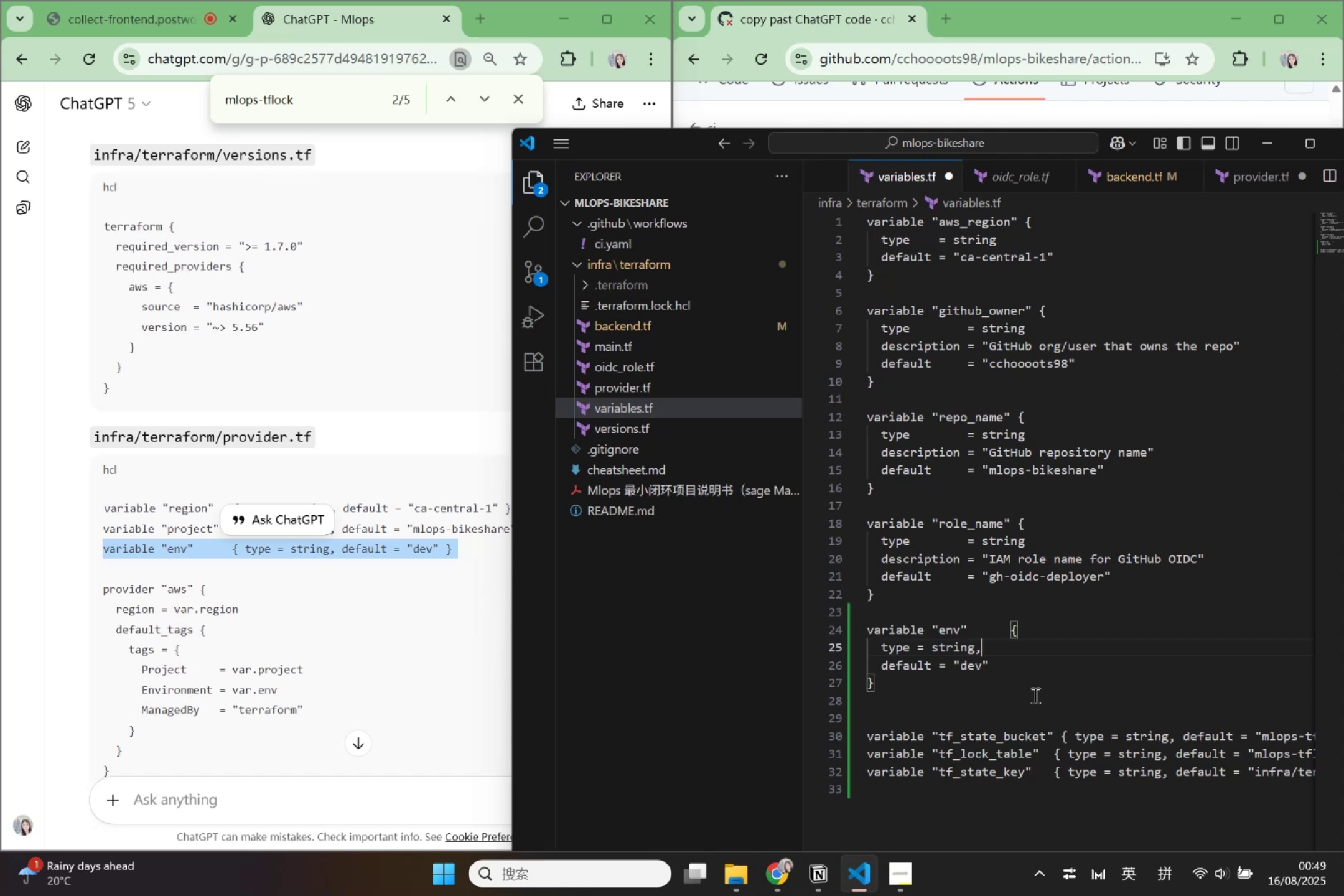 
left_click_drag(start_coordinate=[439, 604], to_coordinate=[436, 604])
 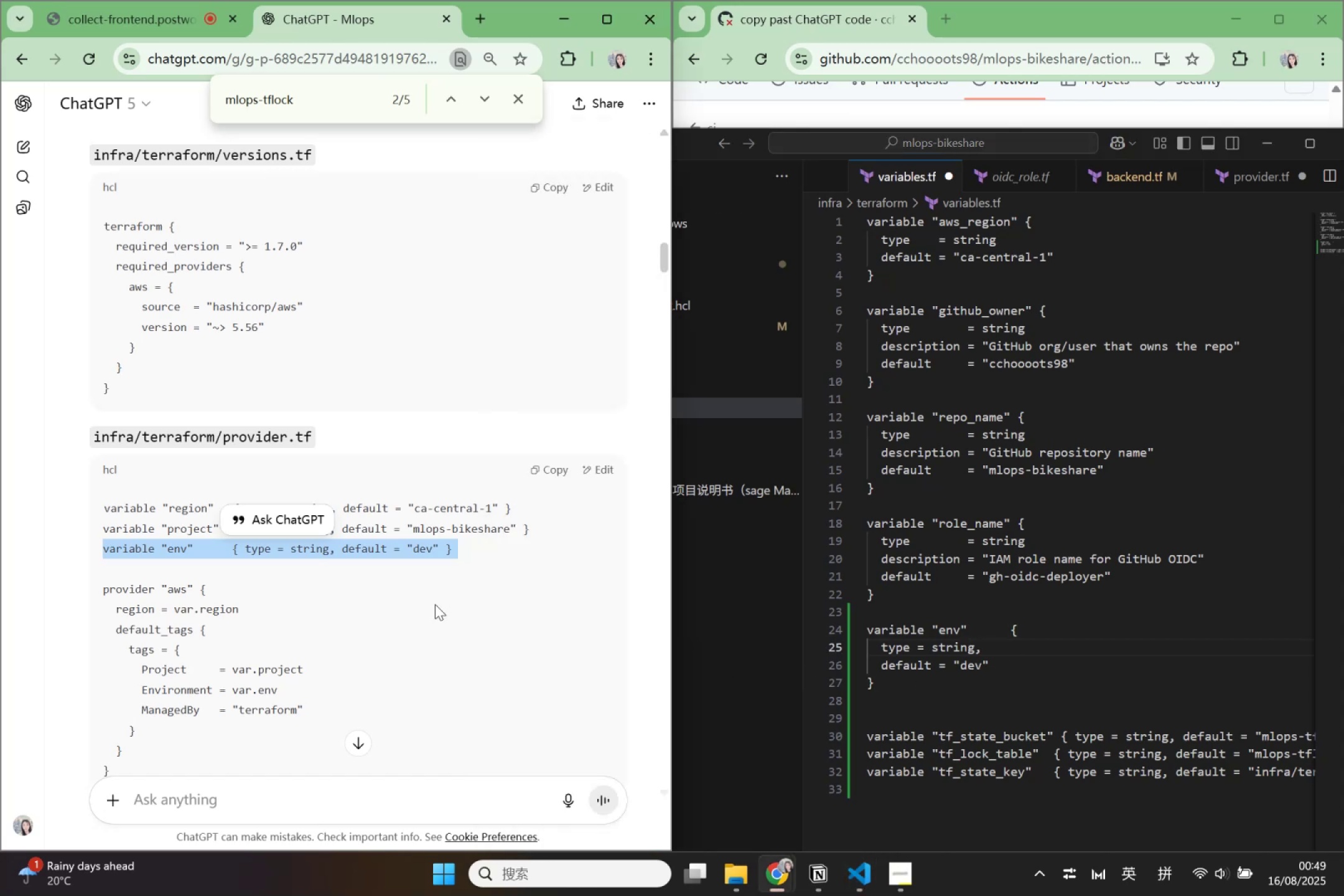 
scroll: coordinate [434, 597], scroll_direction: up, amount: 10.0
 